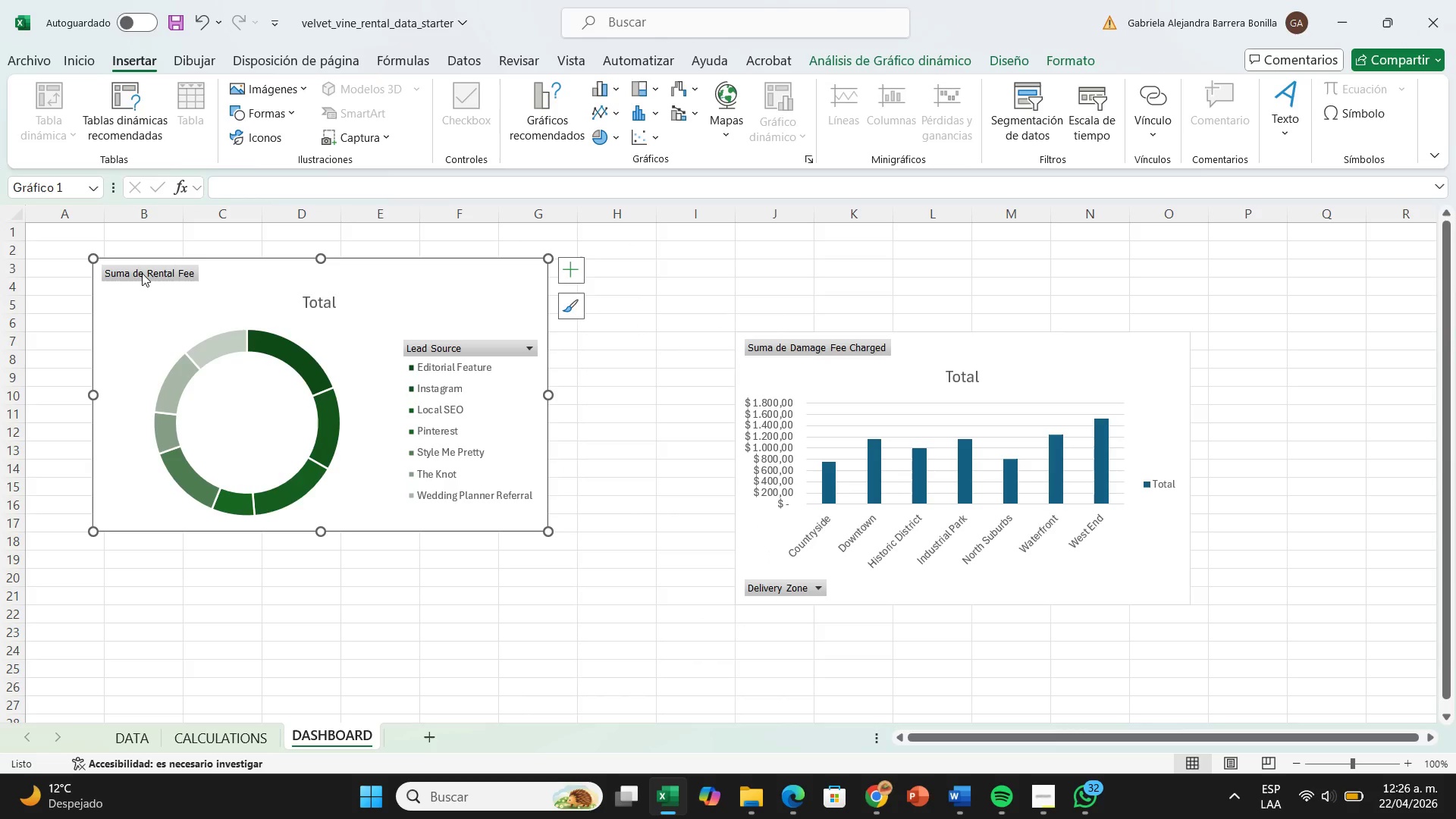 
left_click([142, 273])
 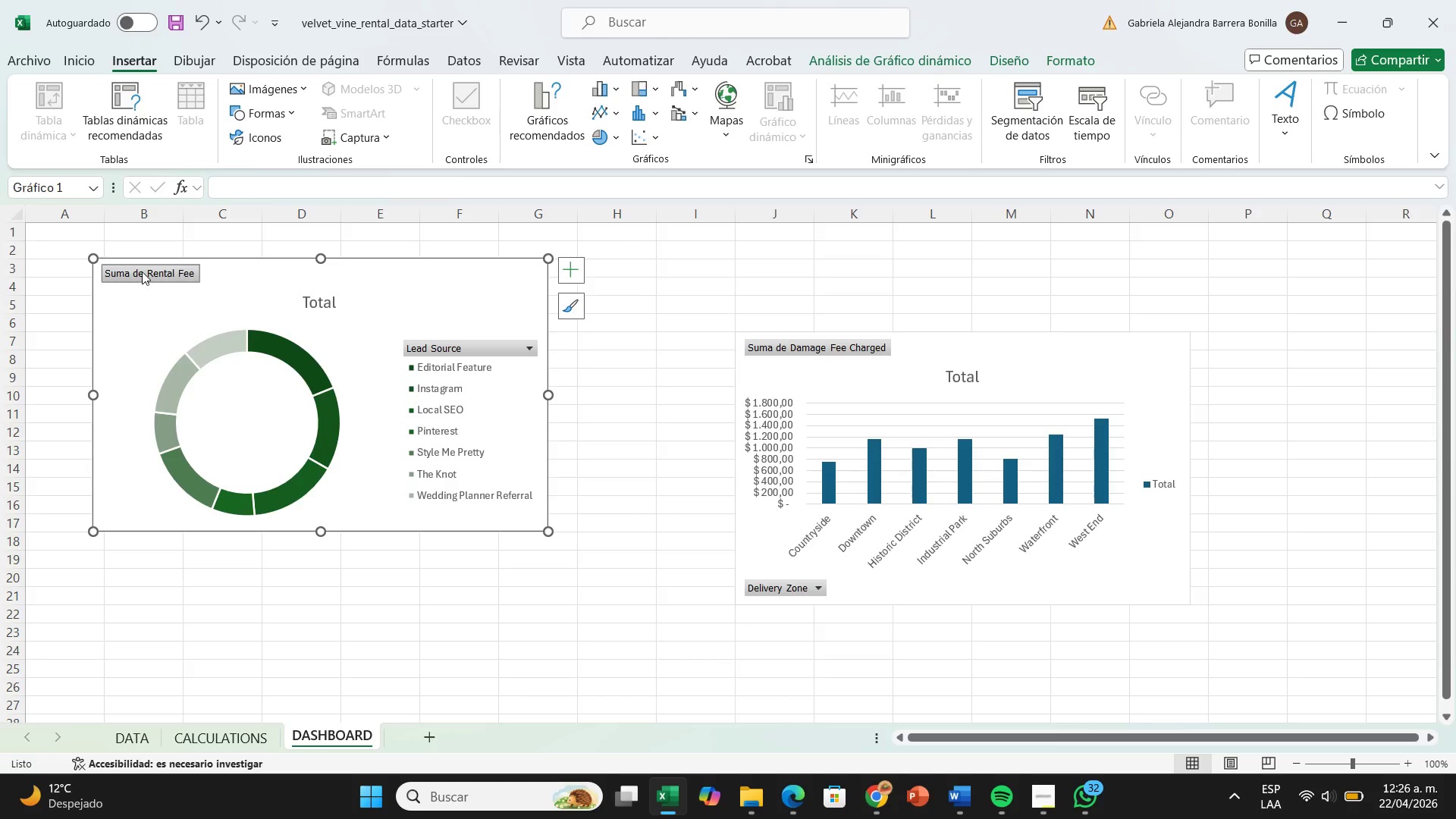 
right_click([142, 271])
 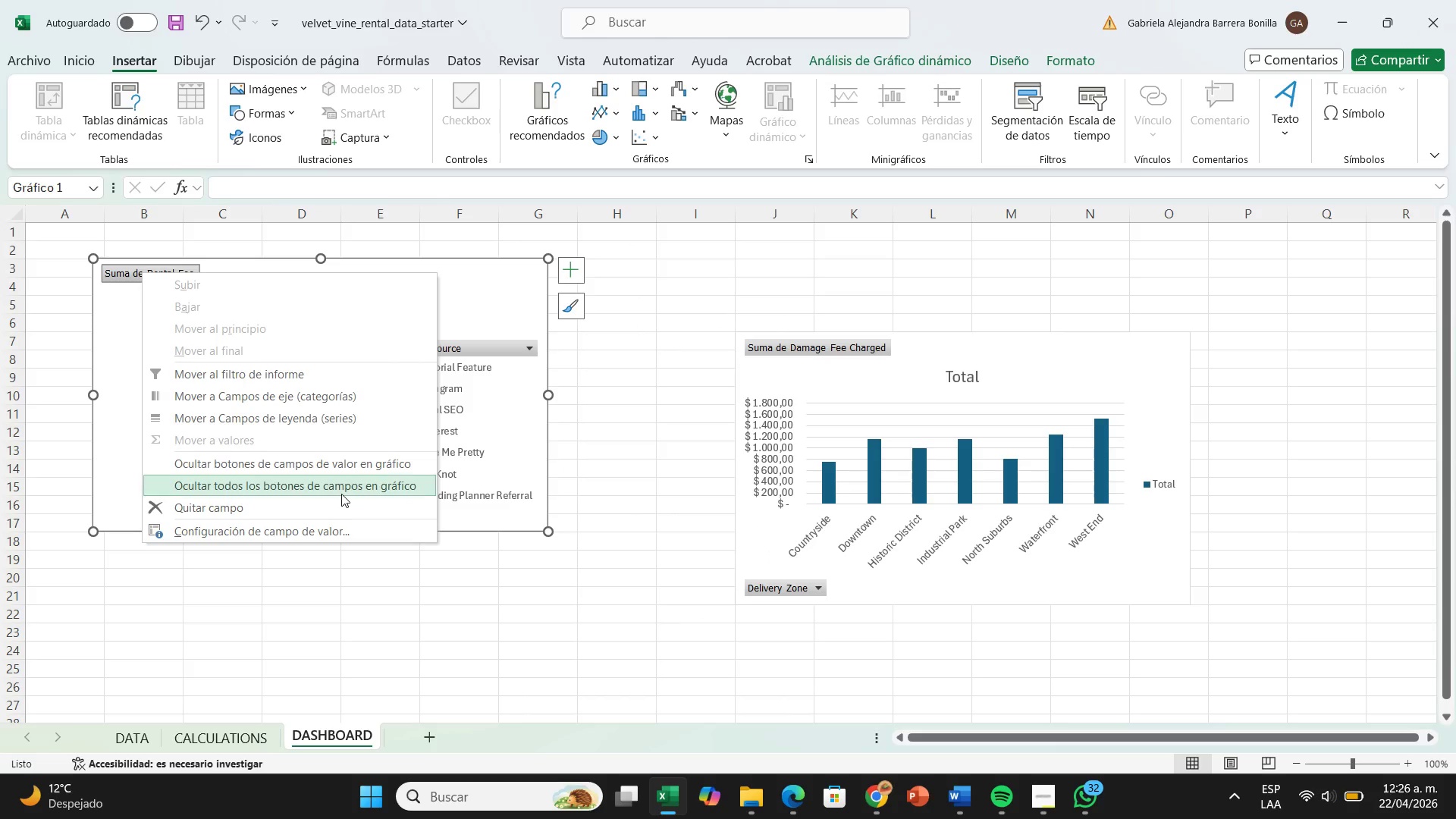 
left_click([341, 494])
 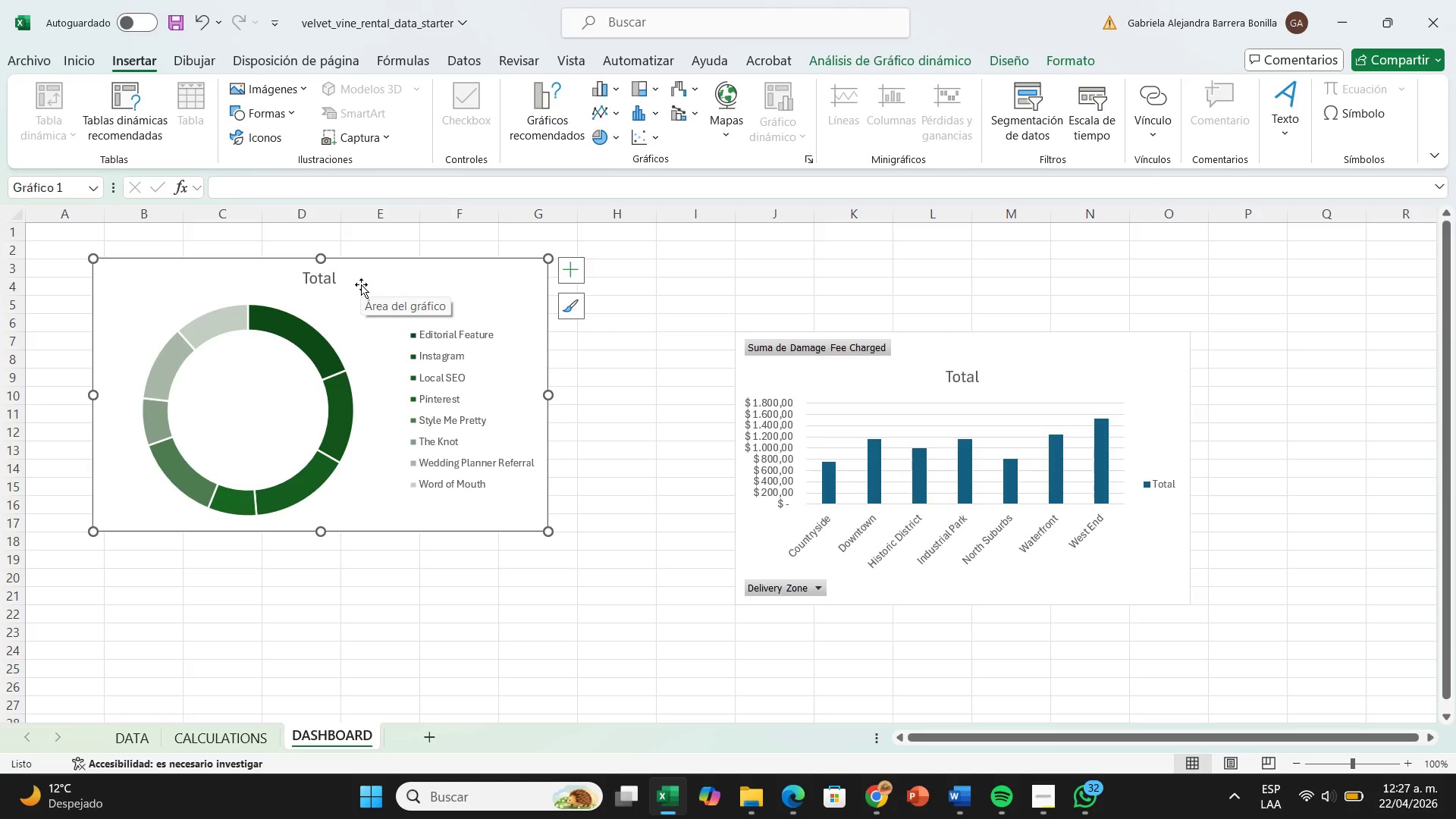 
wait(35.84)
 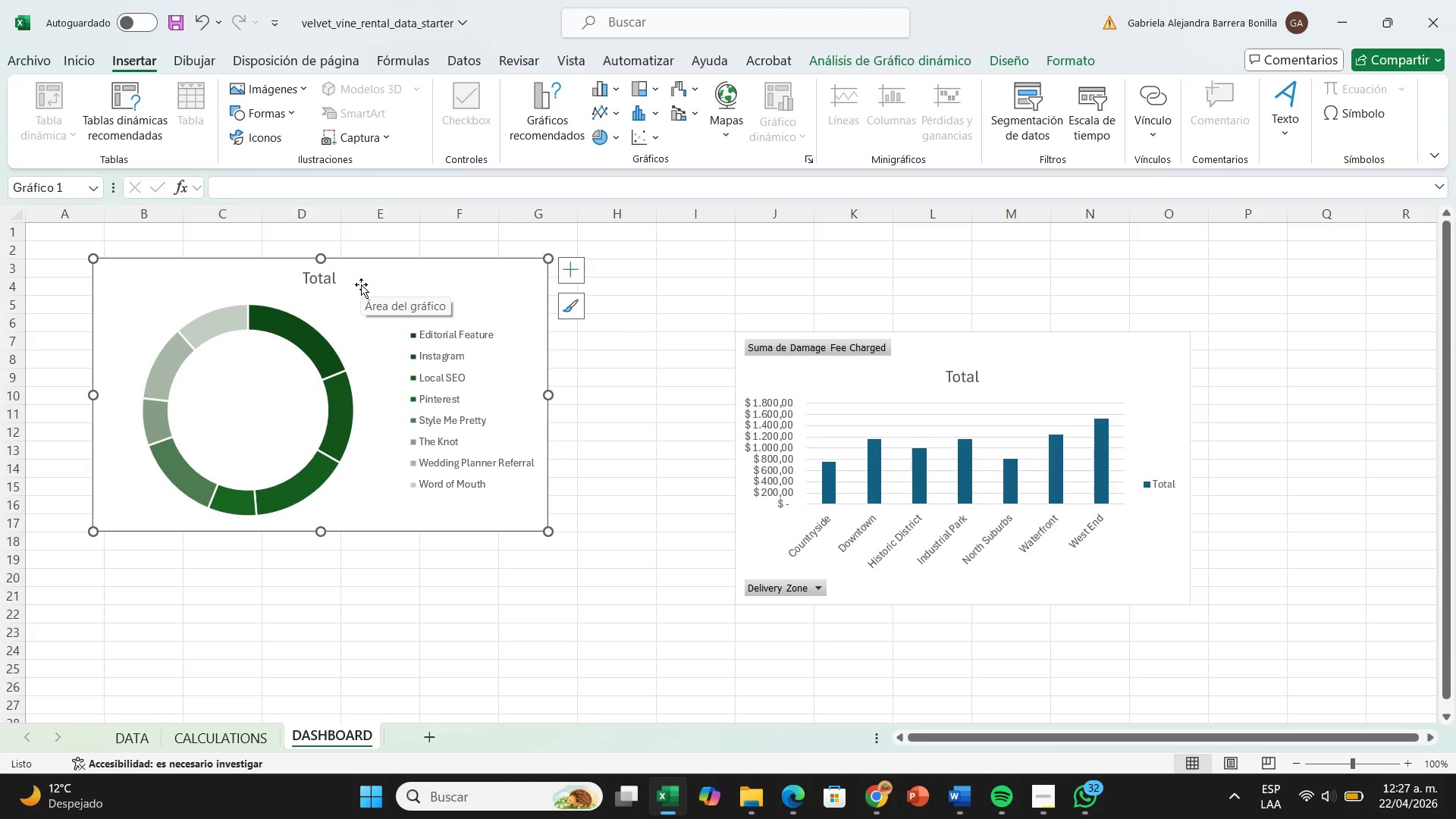 
left_click([252, 747])
 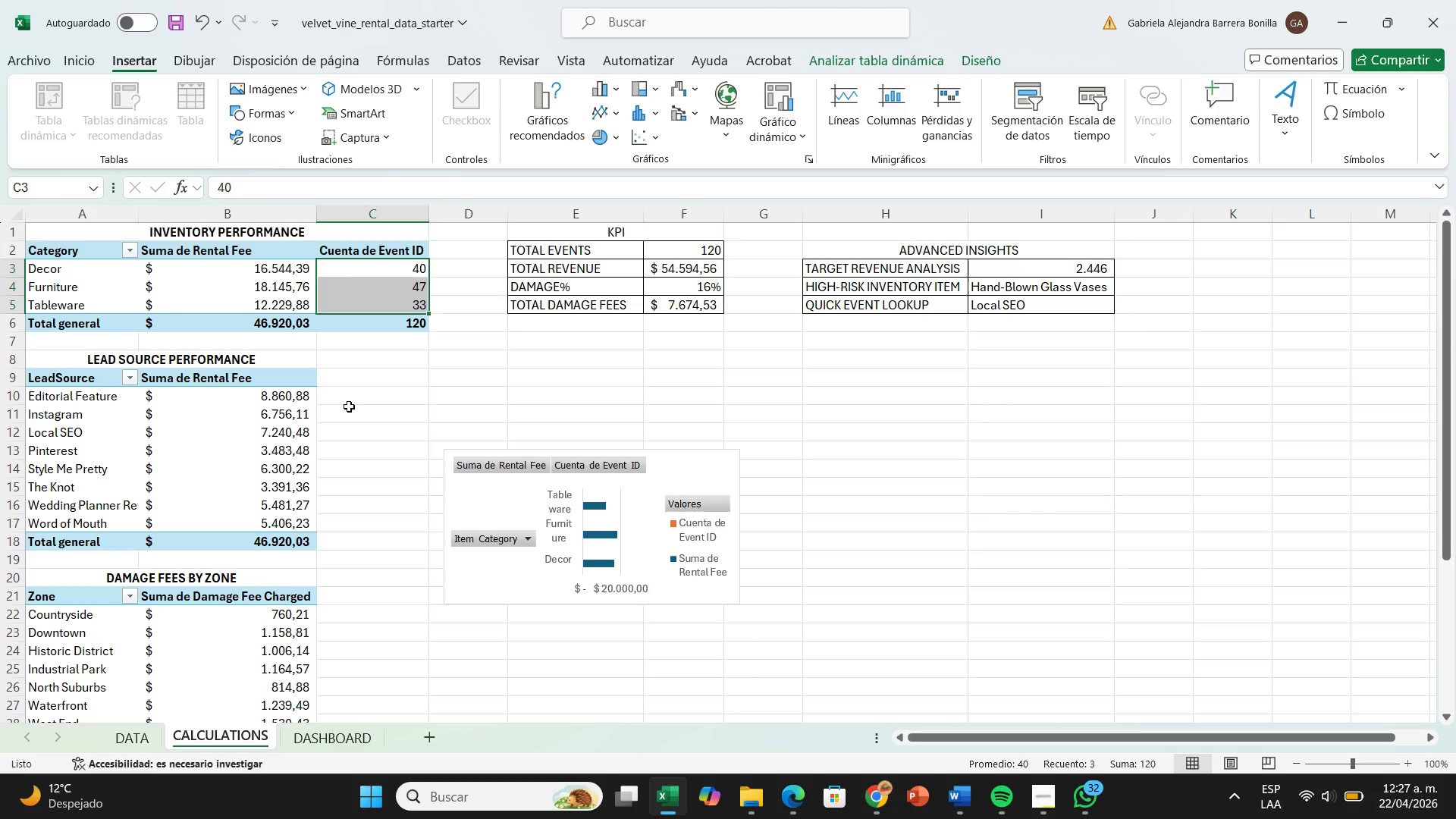 
wait(9.3)
 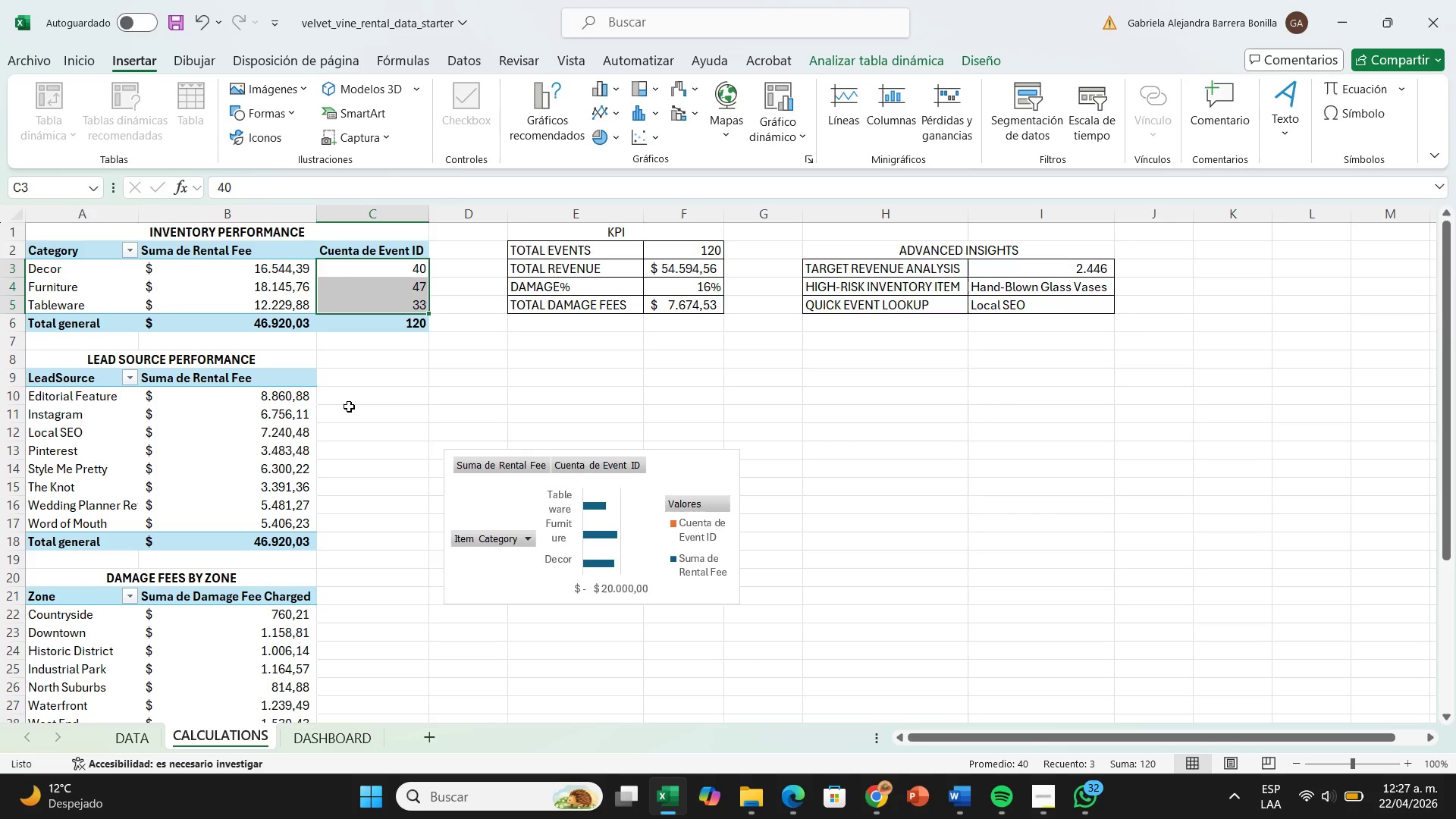 
scroll: coordinate [336, 416], scroll_direction: down, amount: 1.0
 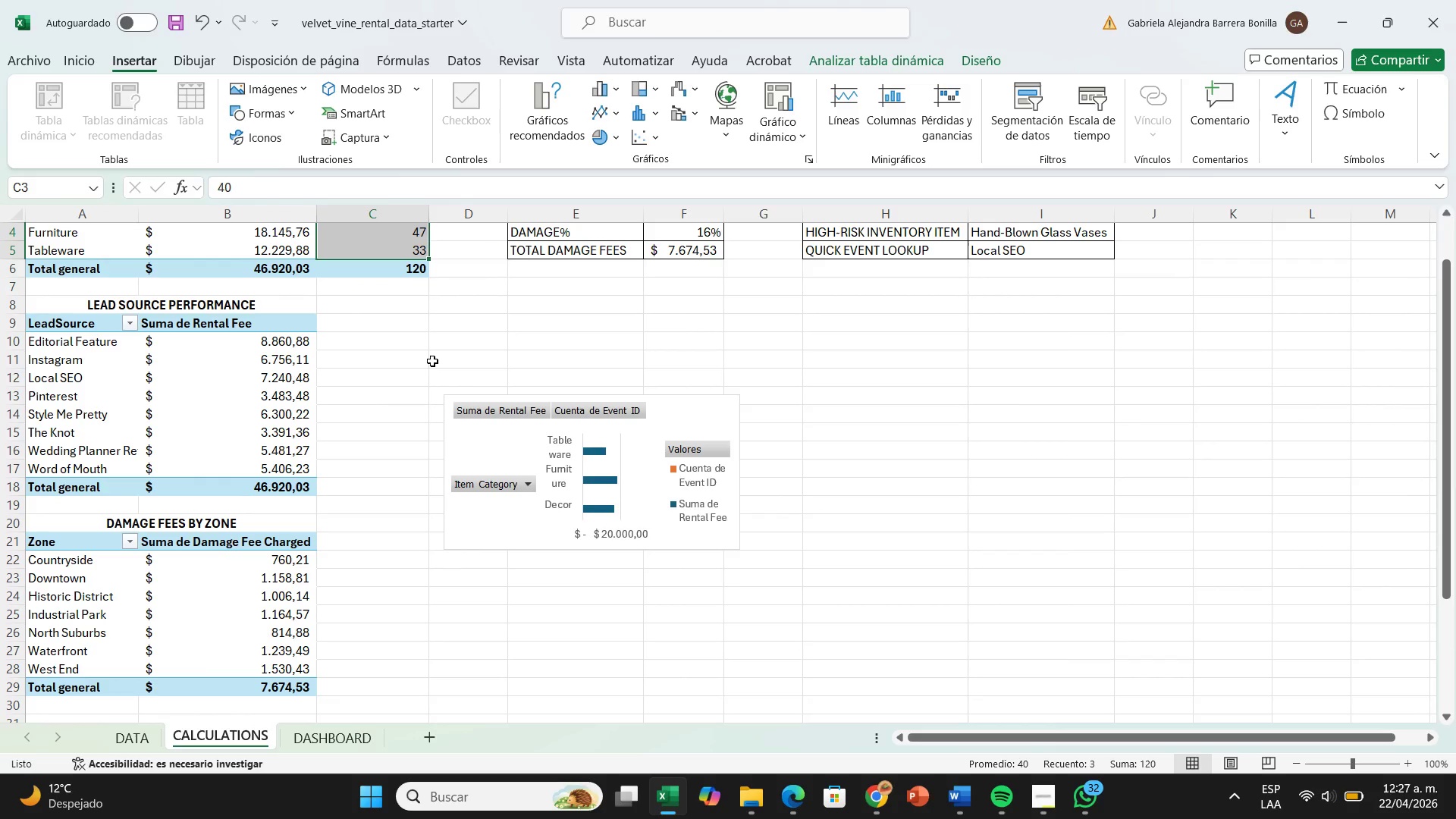 
wait(12.19)
 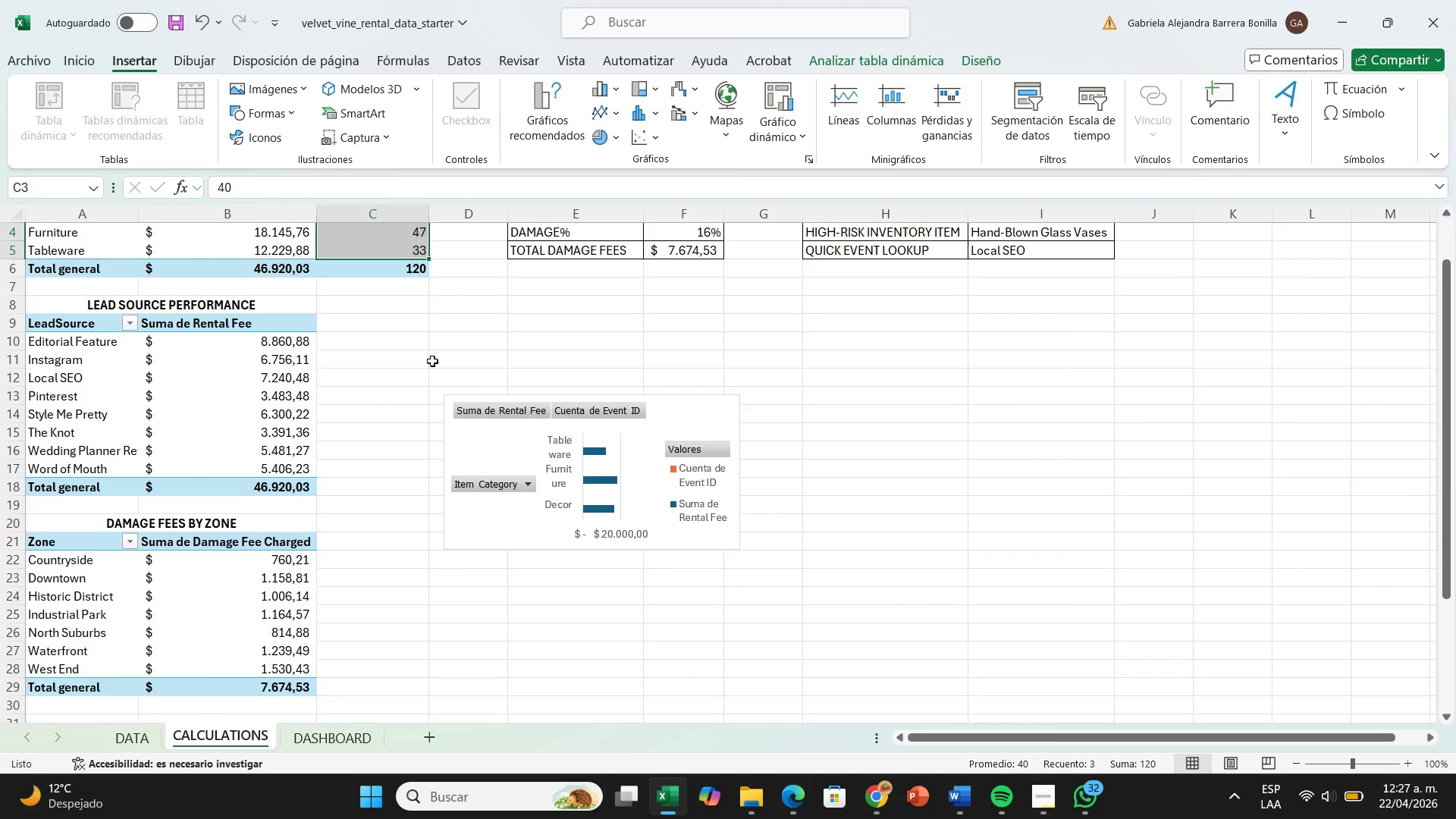 
left_click([347, 738])
 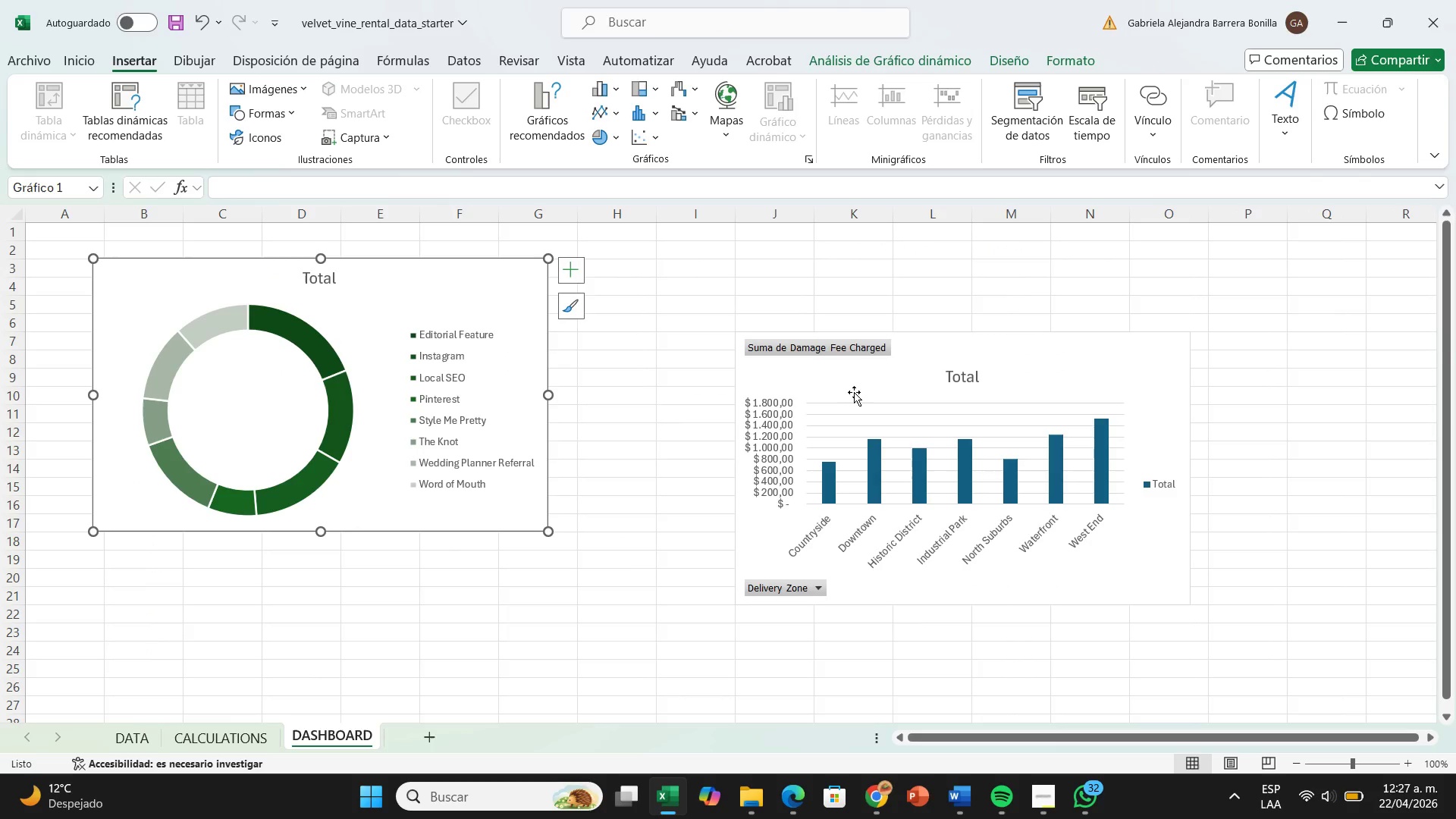 
left_click_drag(start_coordinate=[854, 392], to_coordinate=[772, 318])
 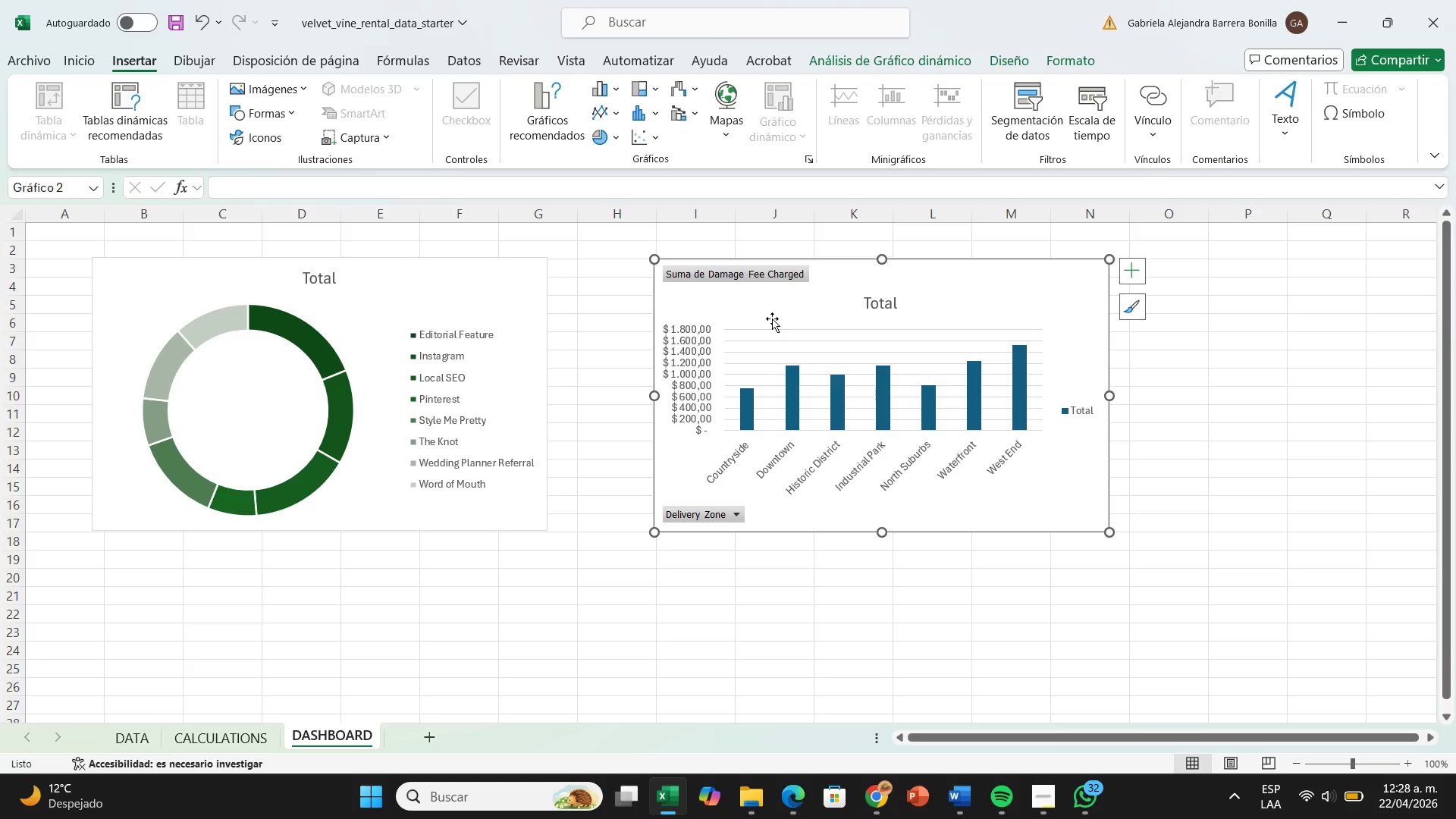 
wait(44.01)
 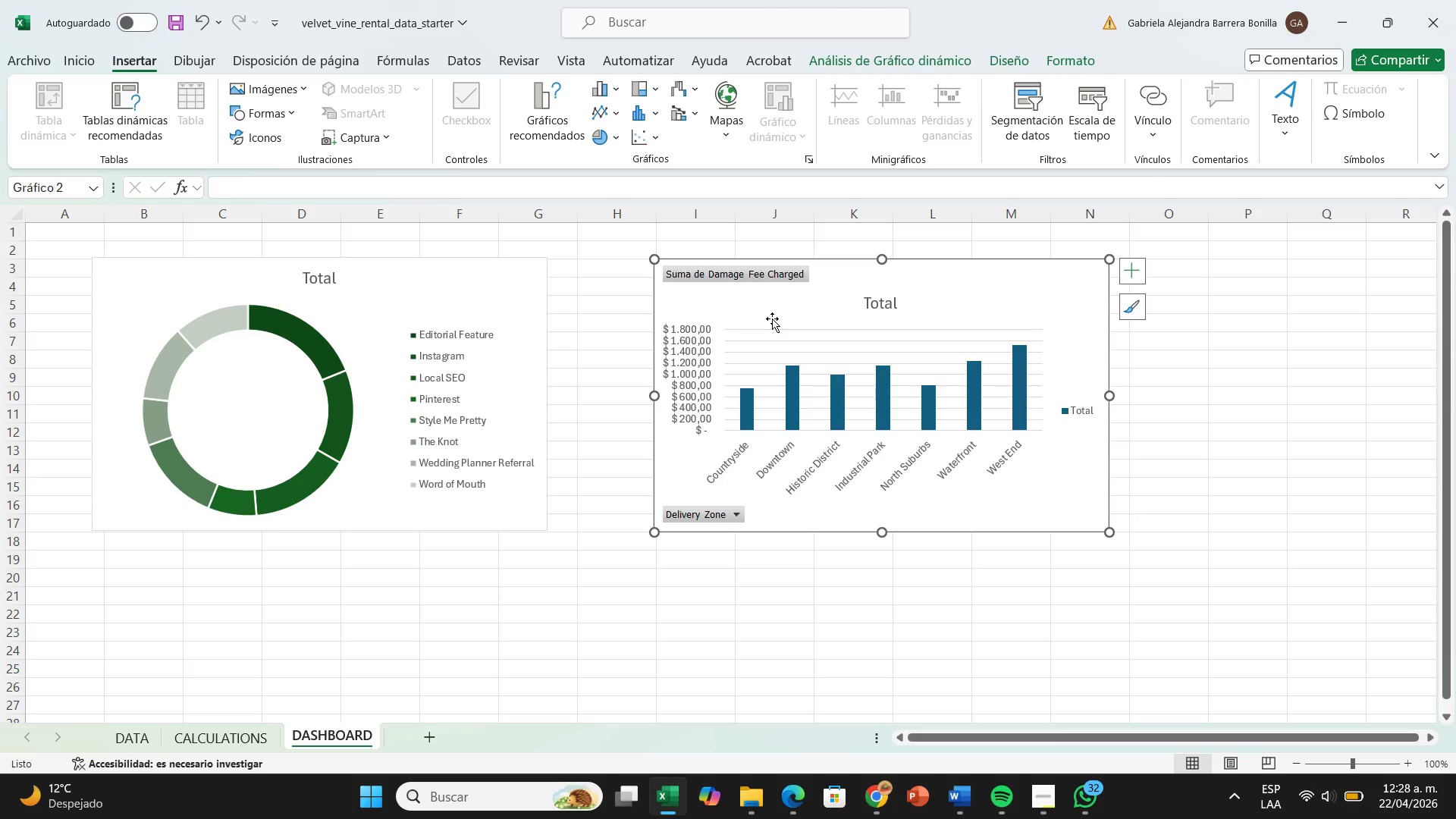 
left_click([1021, 59])
 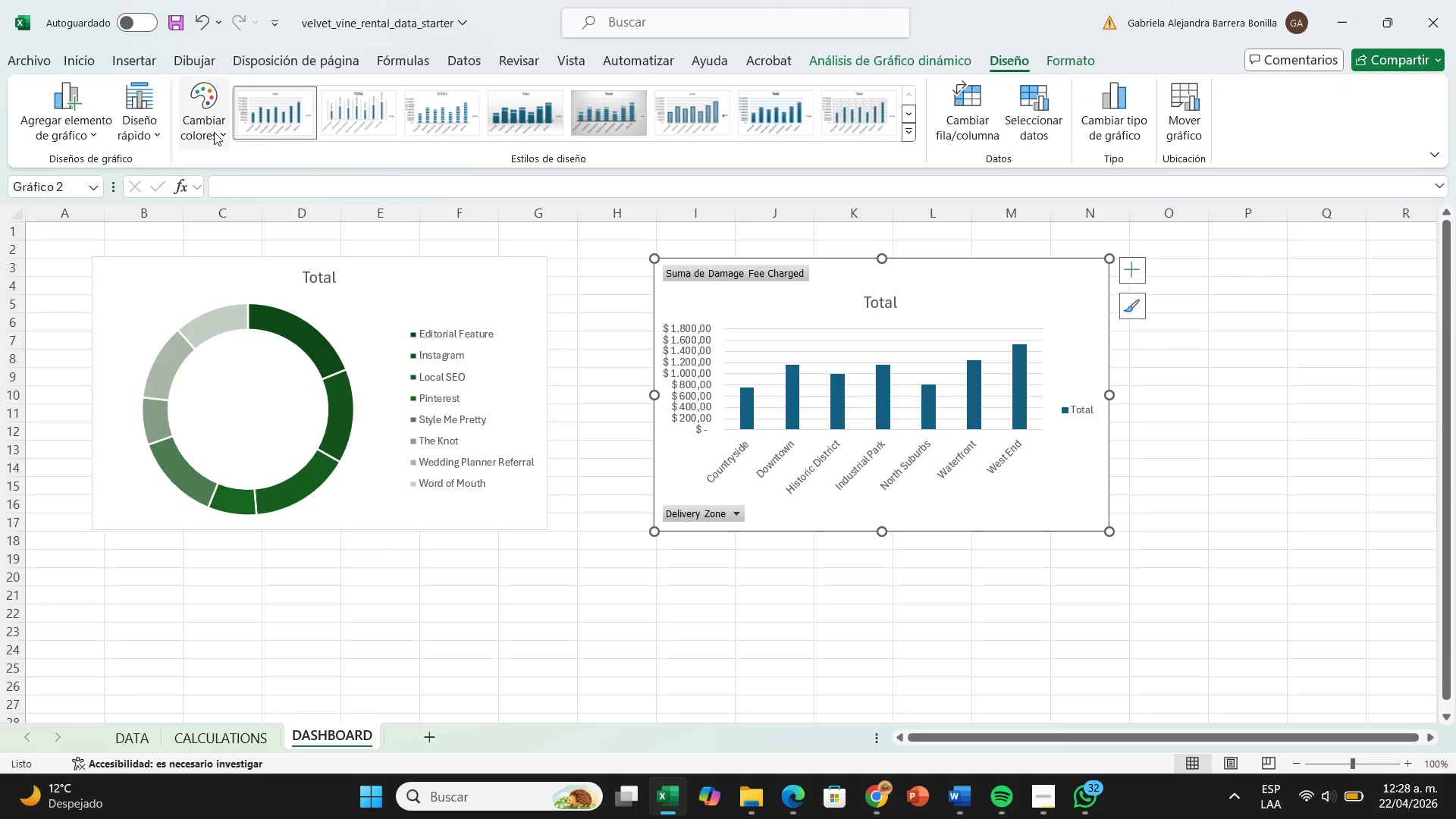 
left_click([213, 130])
 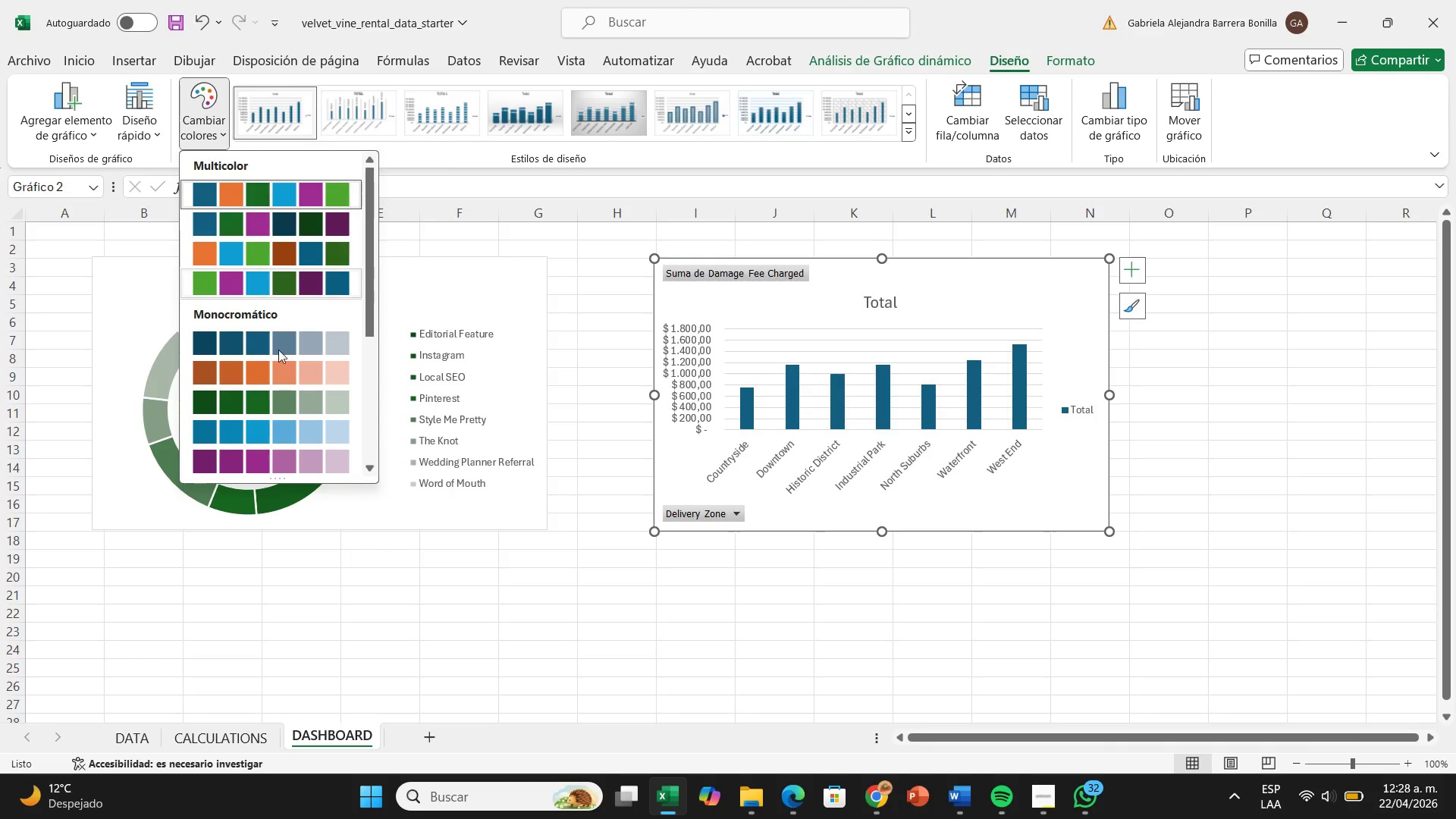 
mouse_move([308, 388])
 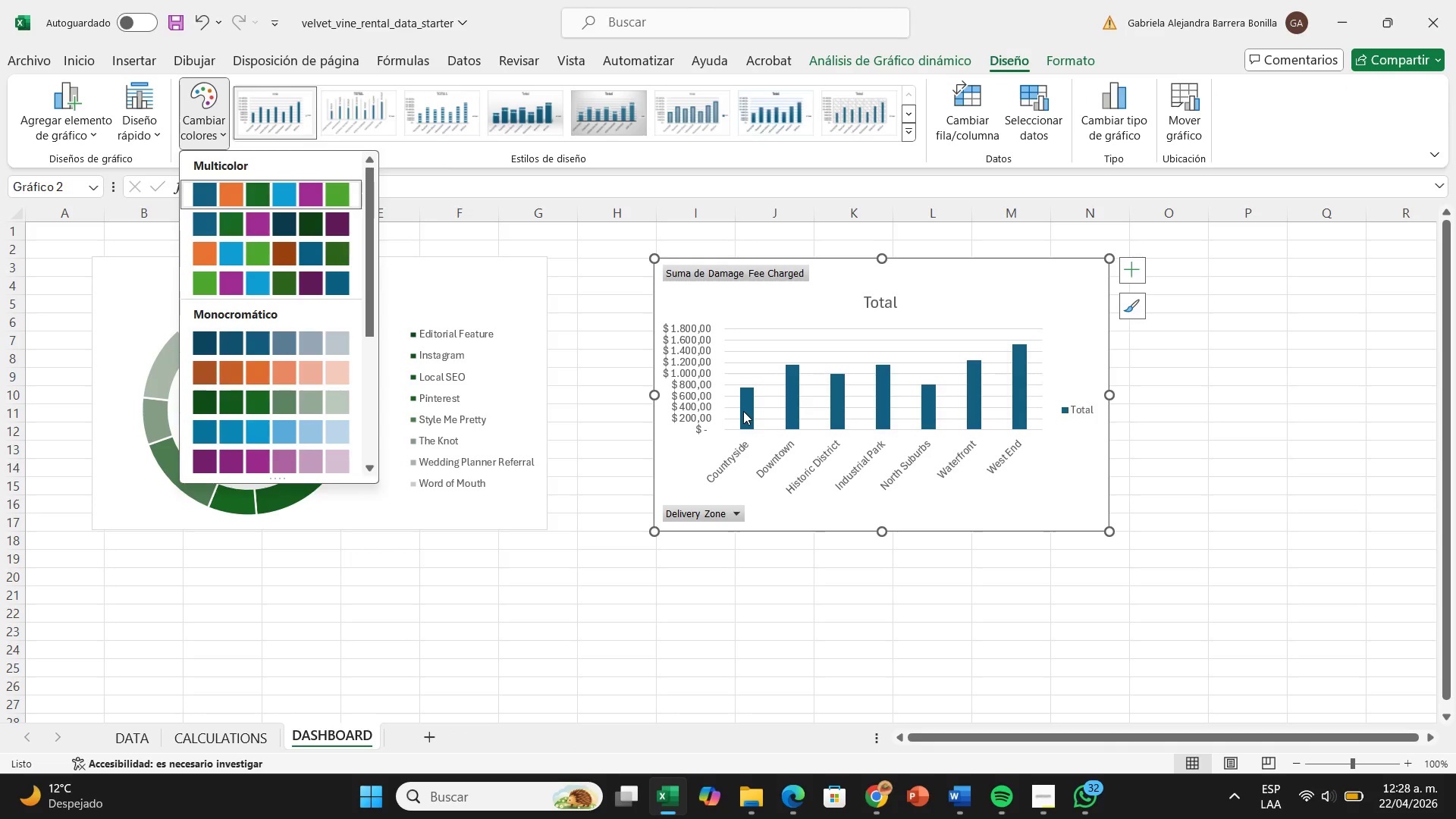 
left_click([743, 411])
 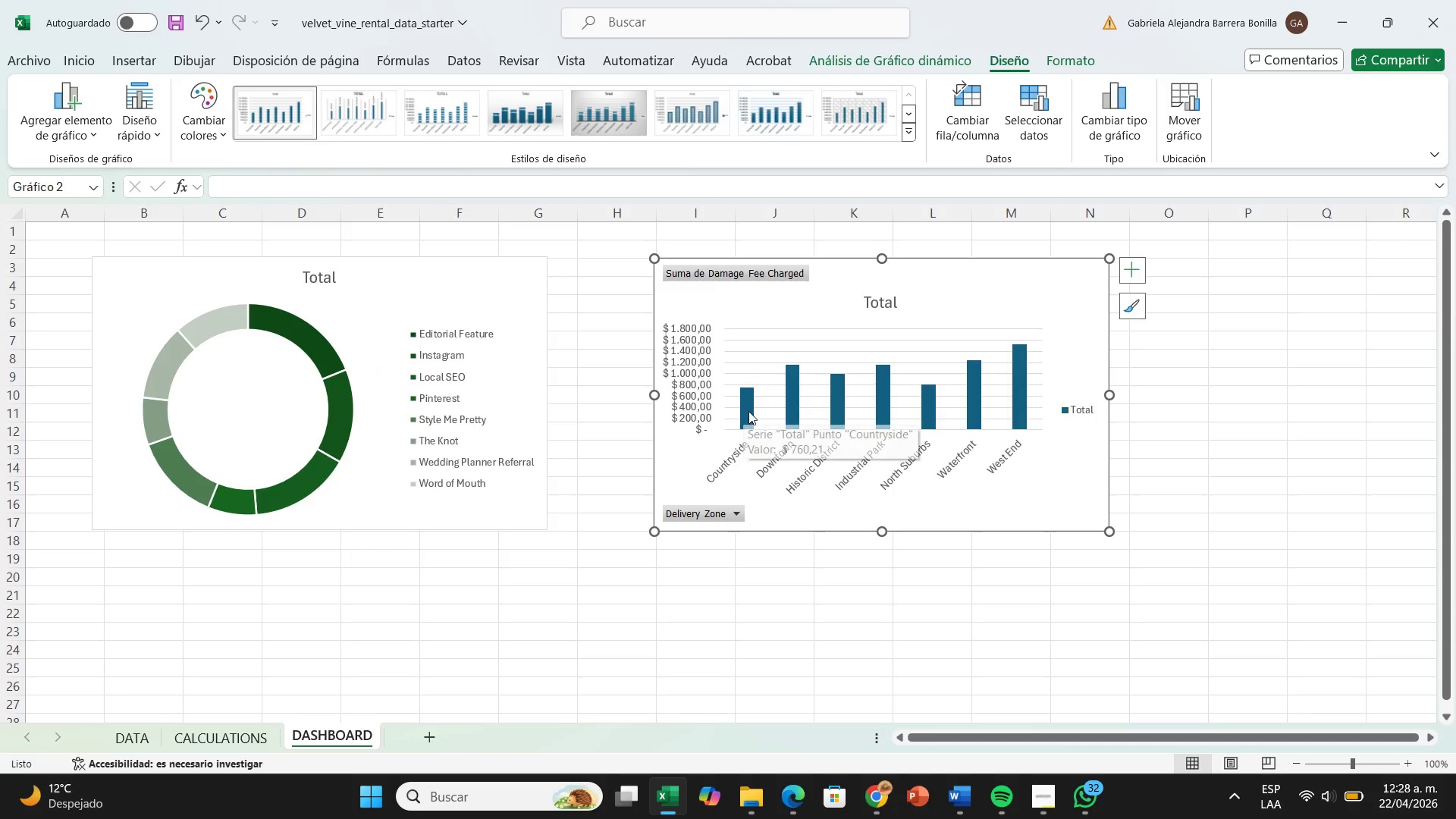 
left_click([750, 411])
 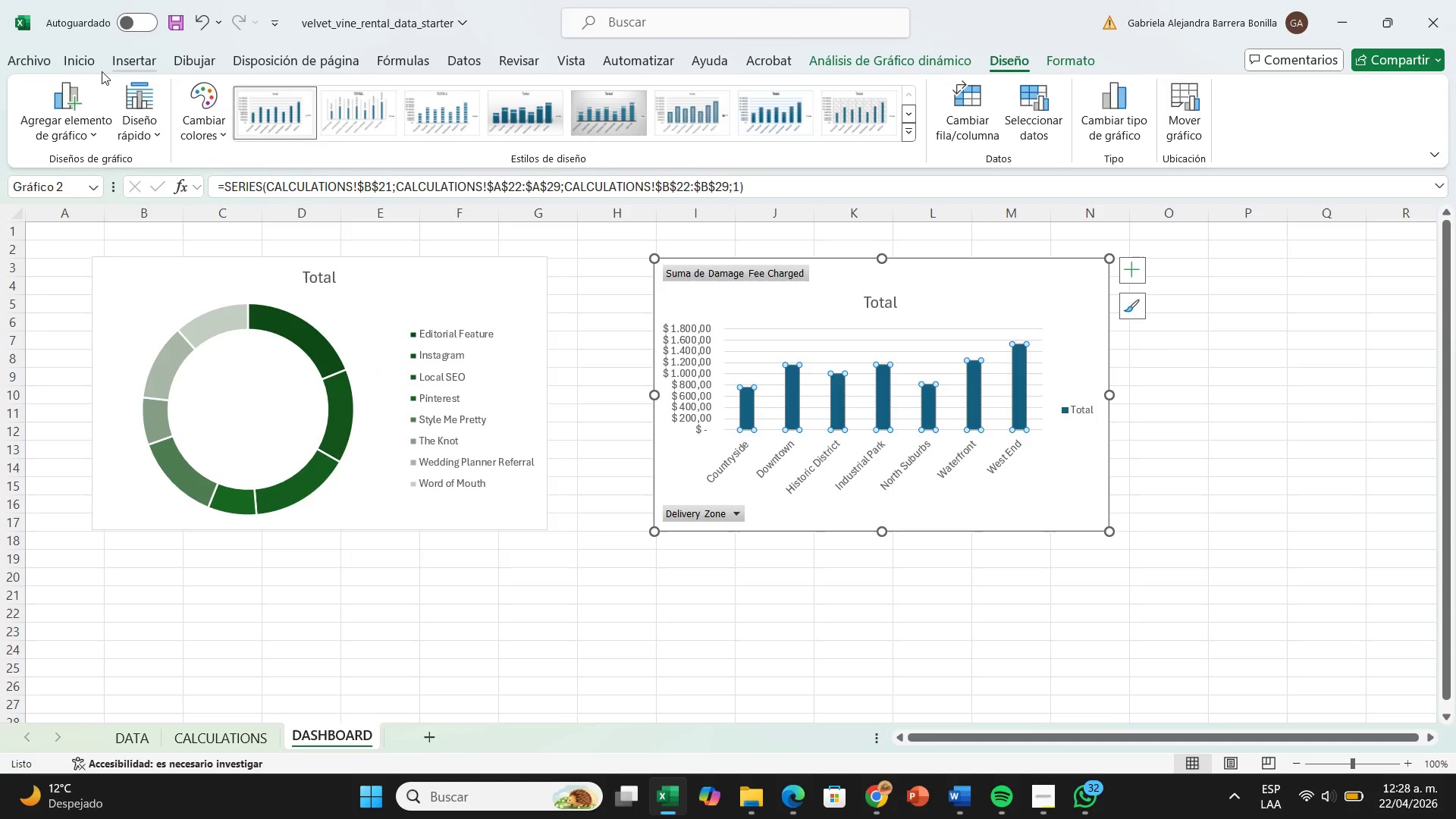 
left_click([83, 74])
 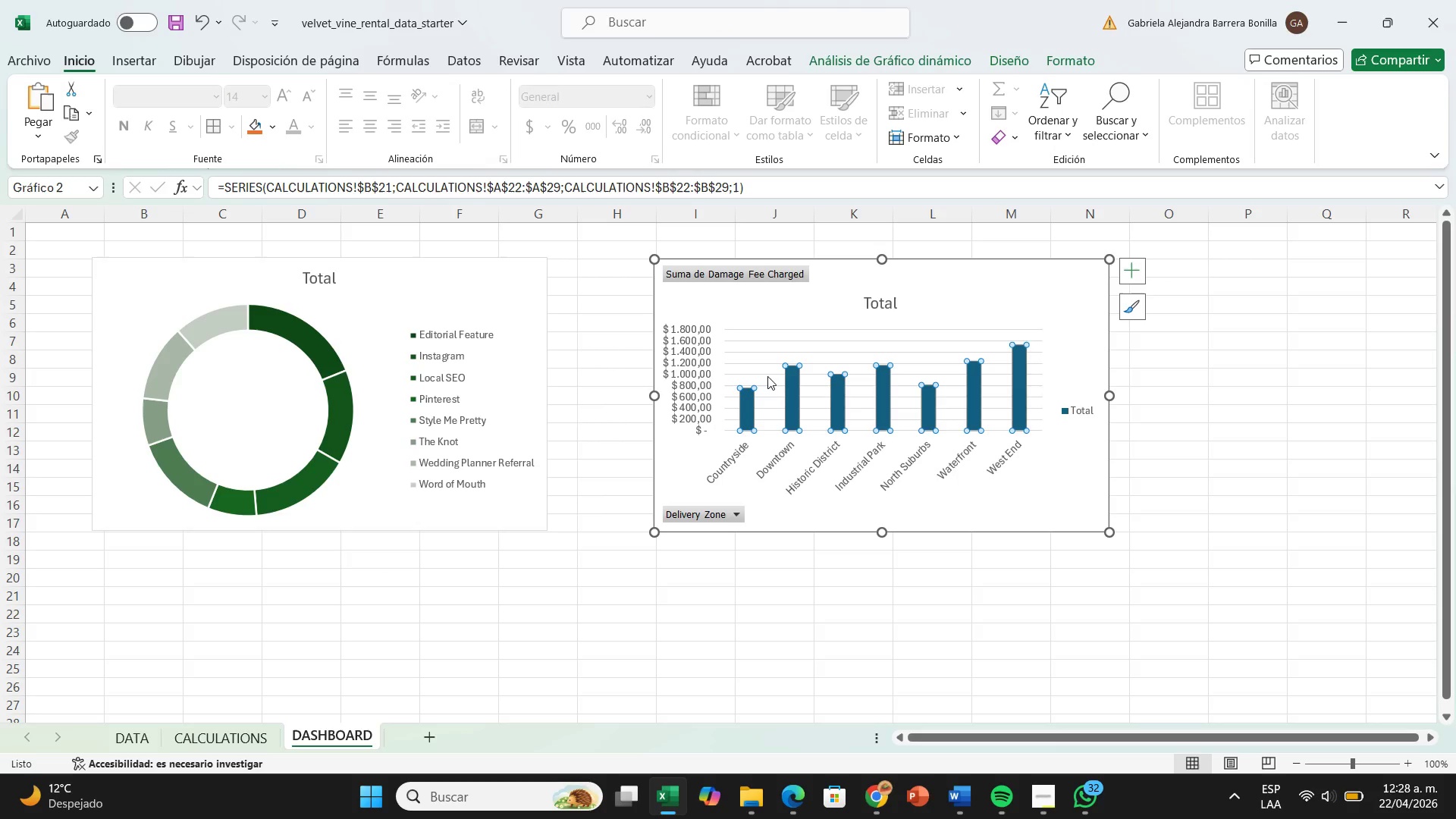 
left_click([743, 404])
 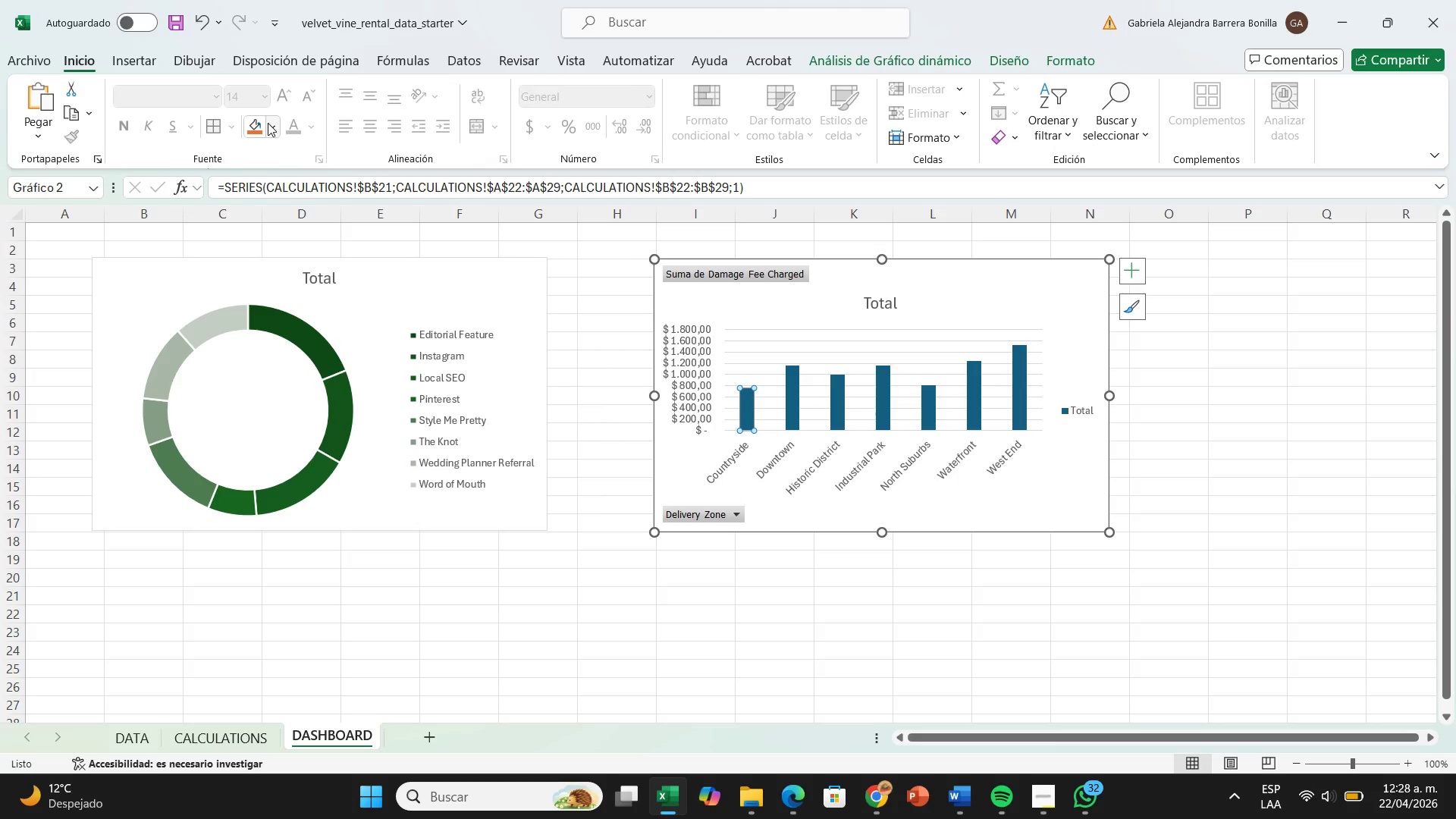 
left_click([268, 123])
 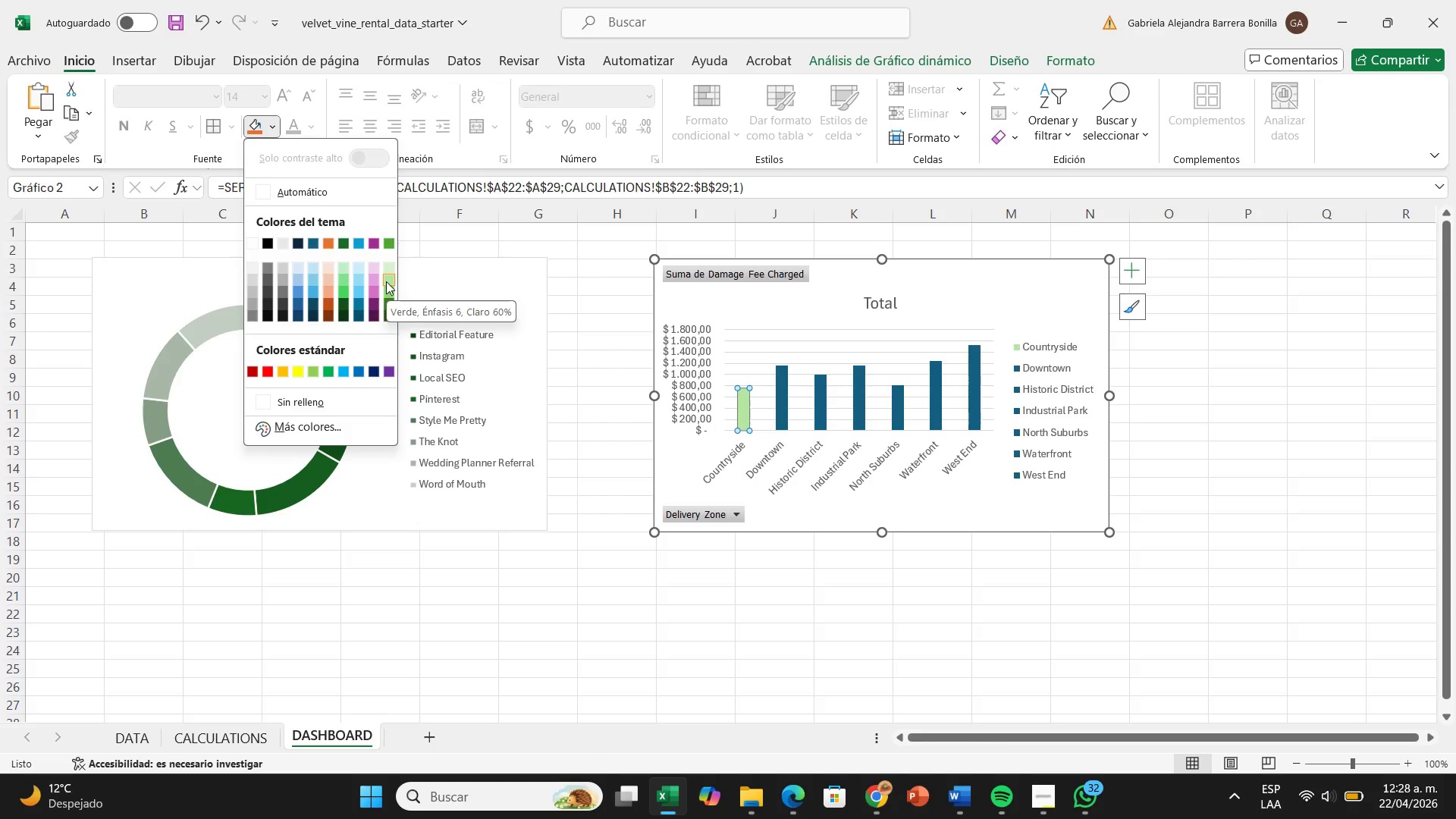 
wait(7.55)
 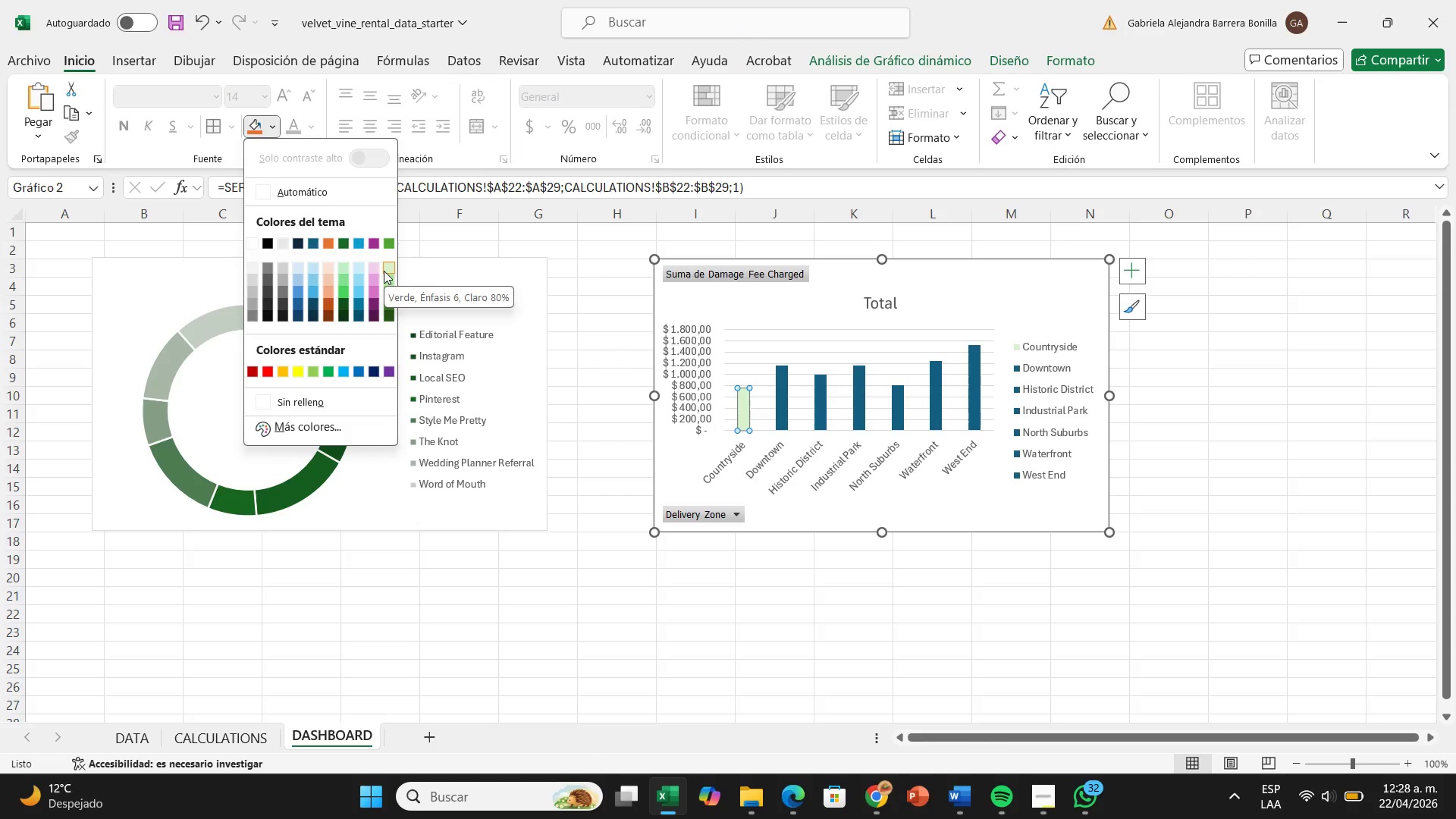 
left_click([386, 281])
 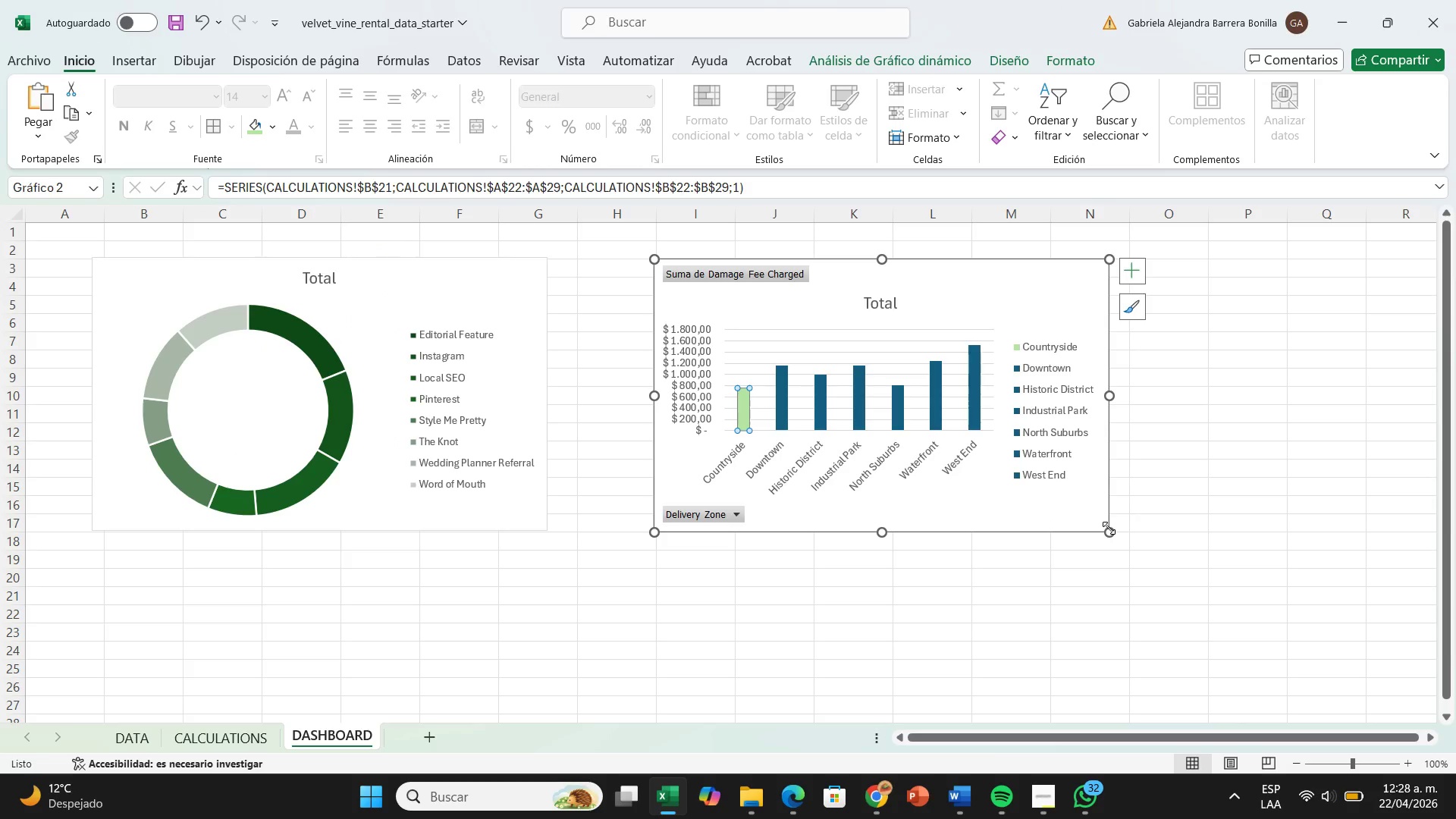 
left_click_drag(start_coordinate=[1109, 528], to_coordinate=[1165, 596])
 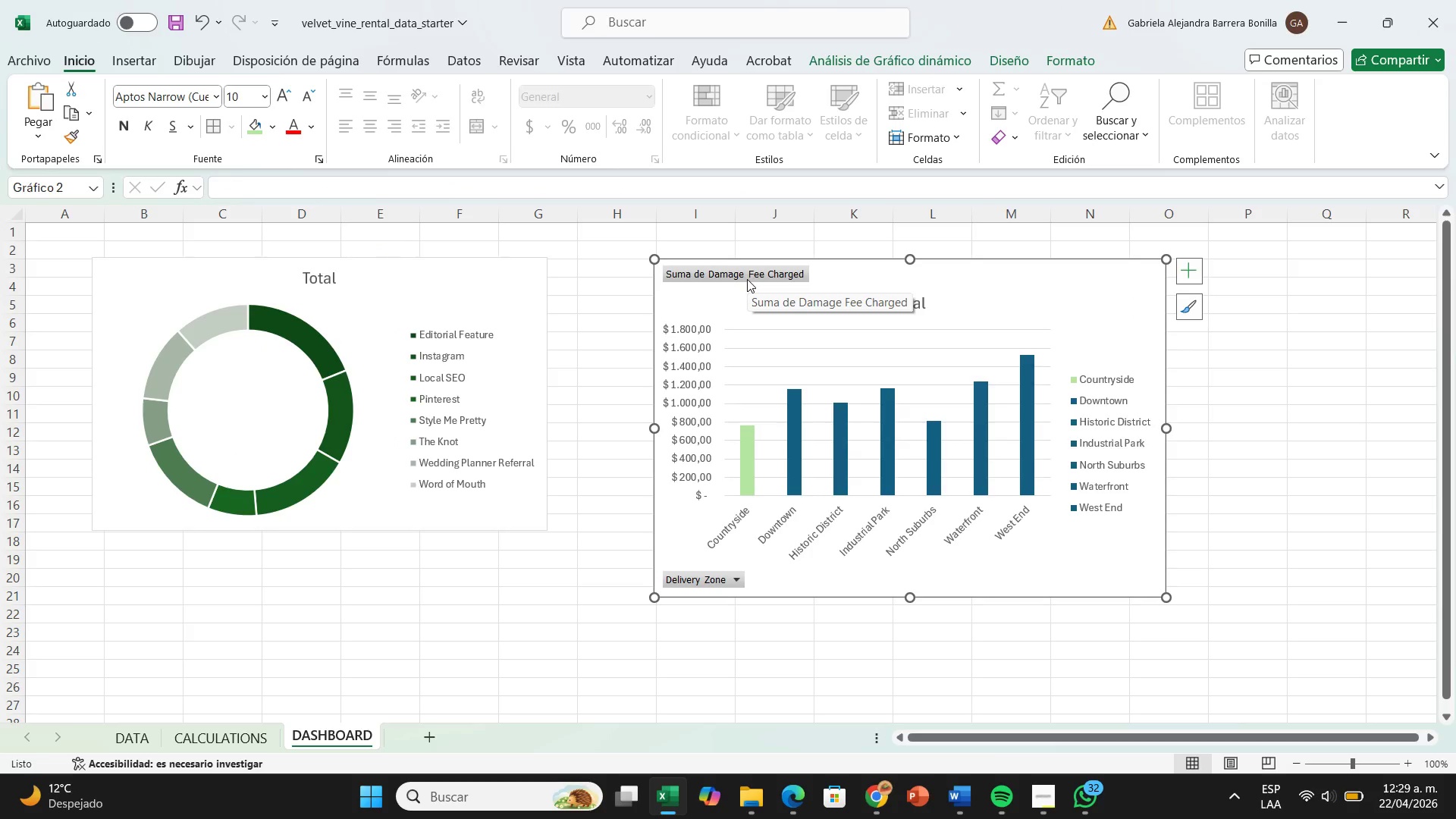 
wait(25.36)
 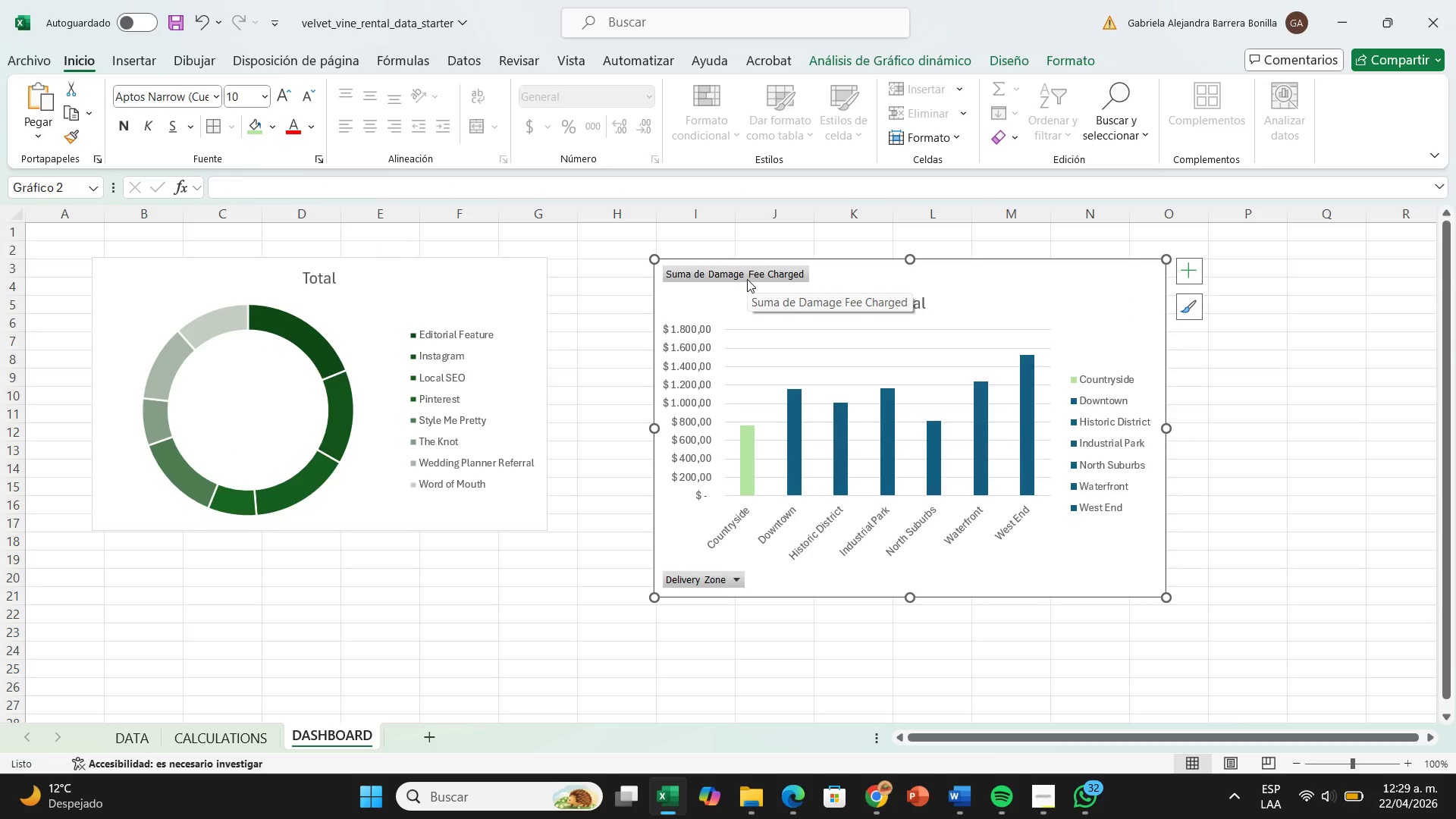 
mouse_move([1044, 432])
 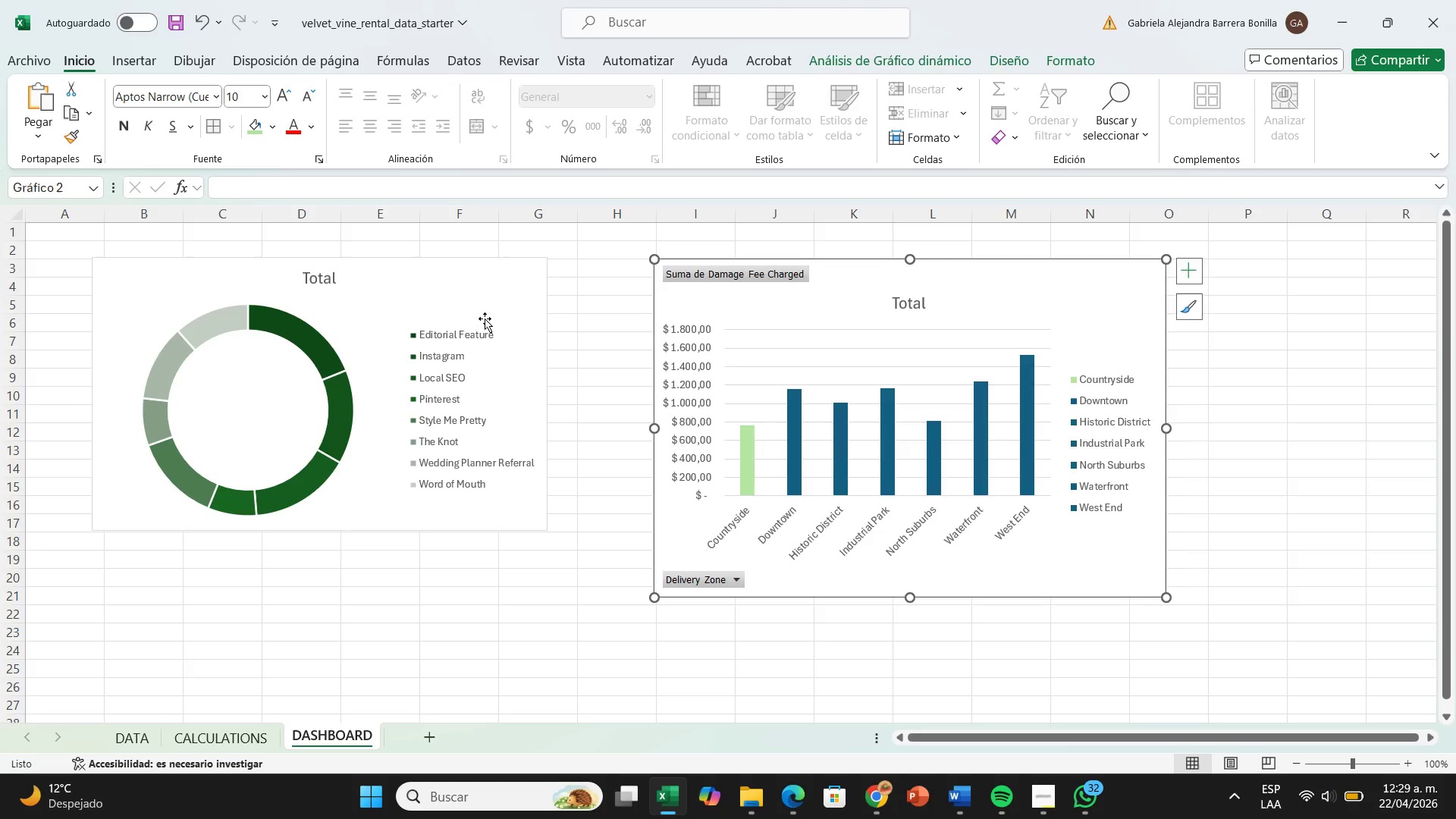 
left_click([485, 318])
 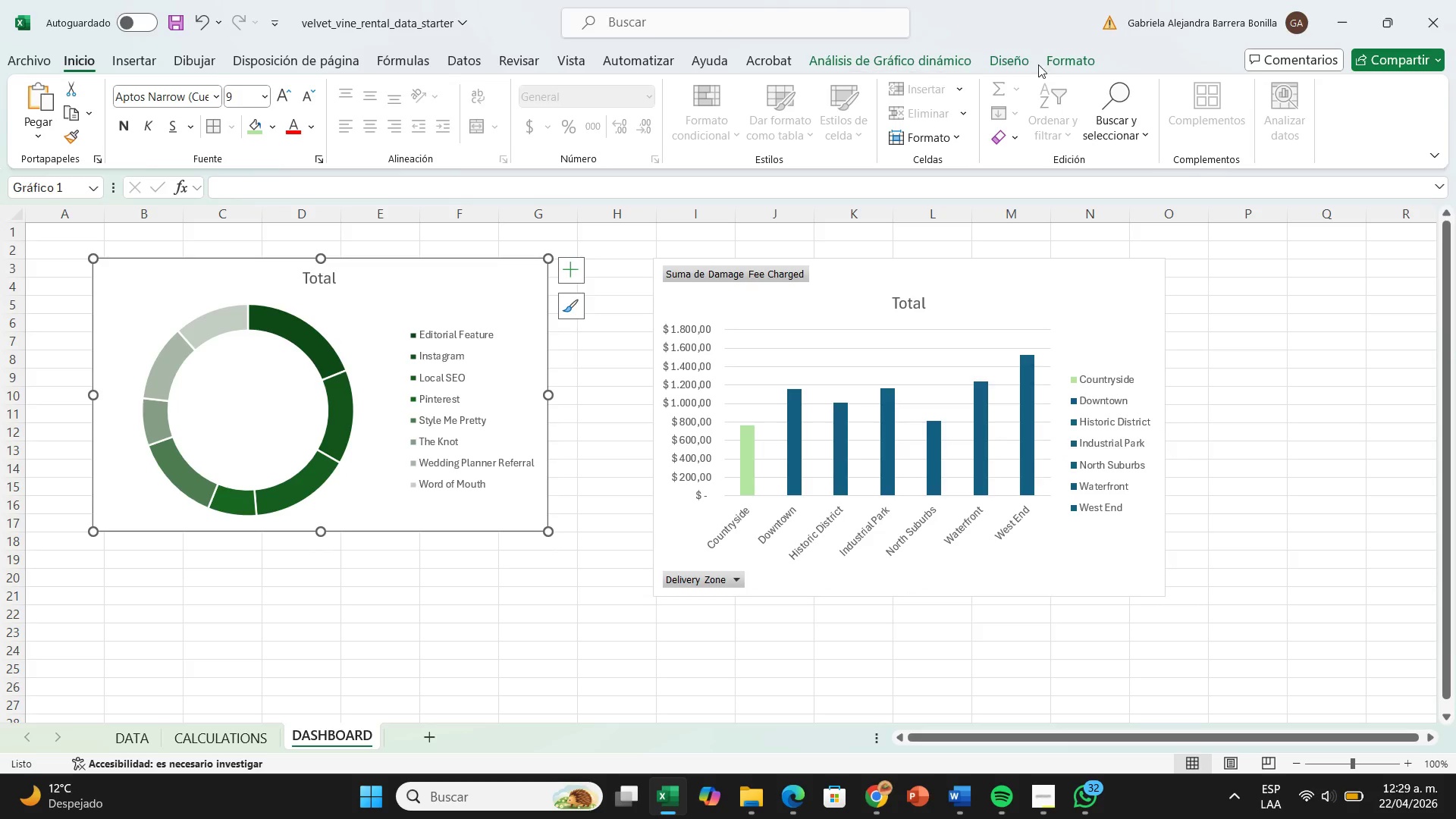 
left_click([1048, 67])
 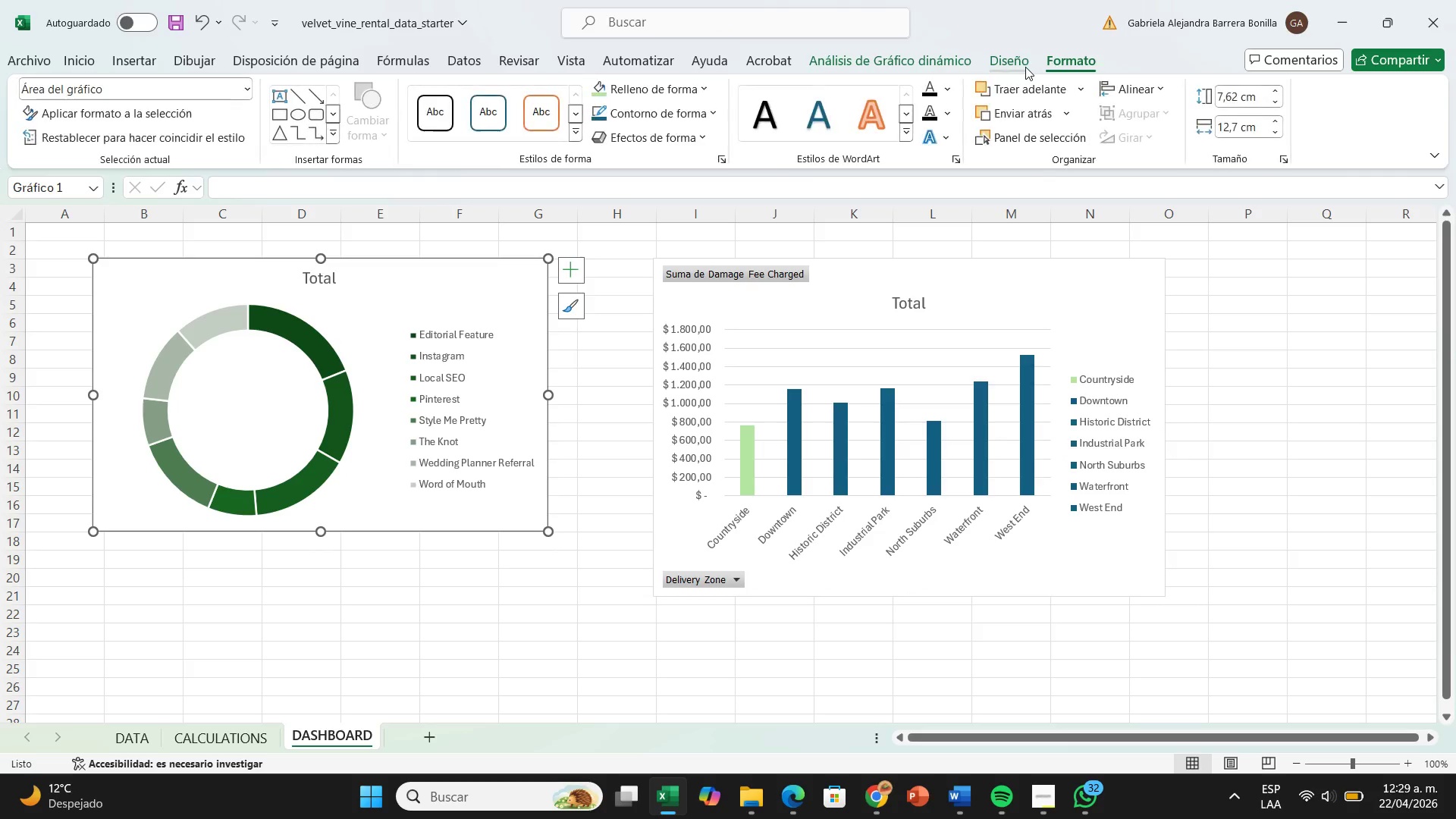 
left_click([1025, 66])
 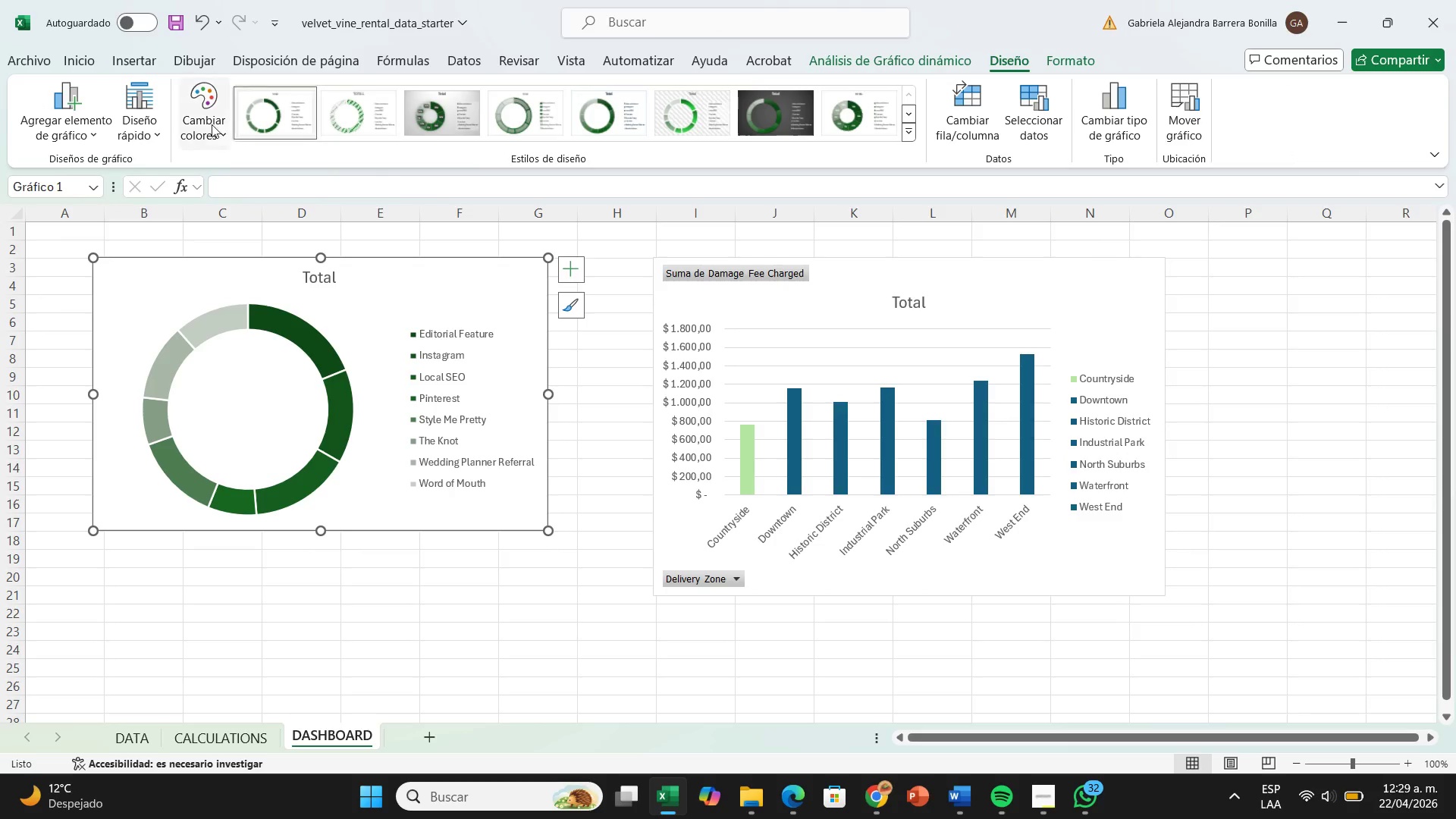 
left_click([214, 113])
 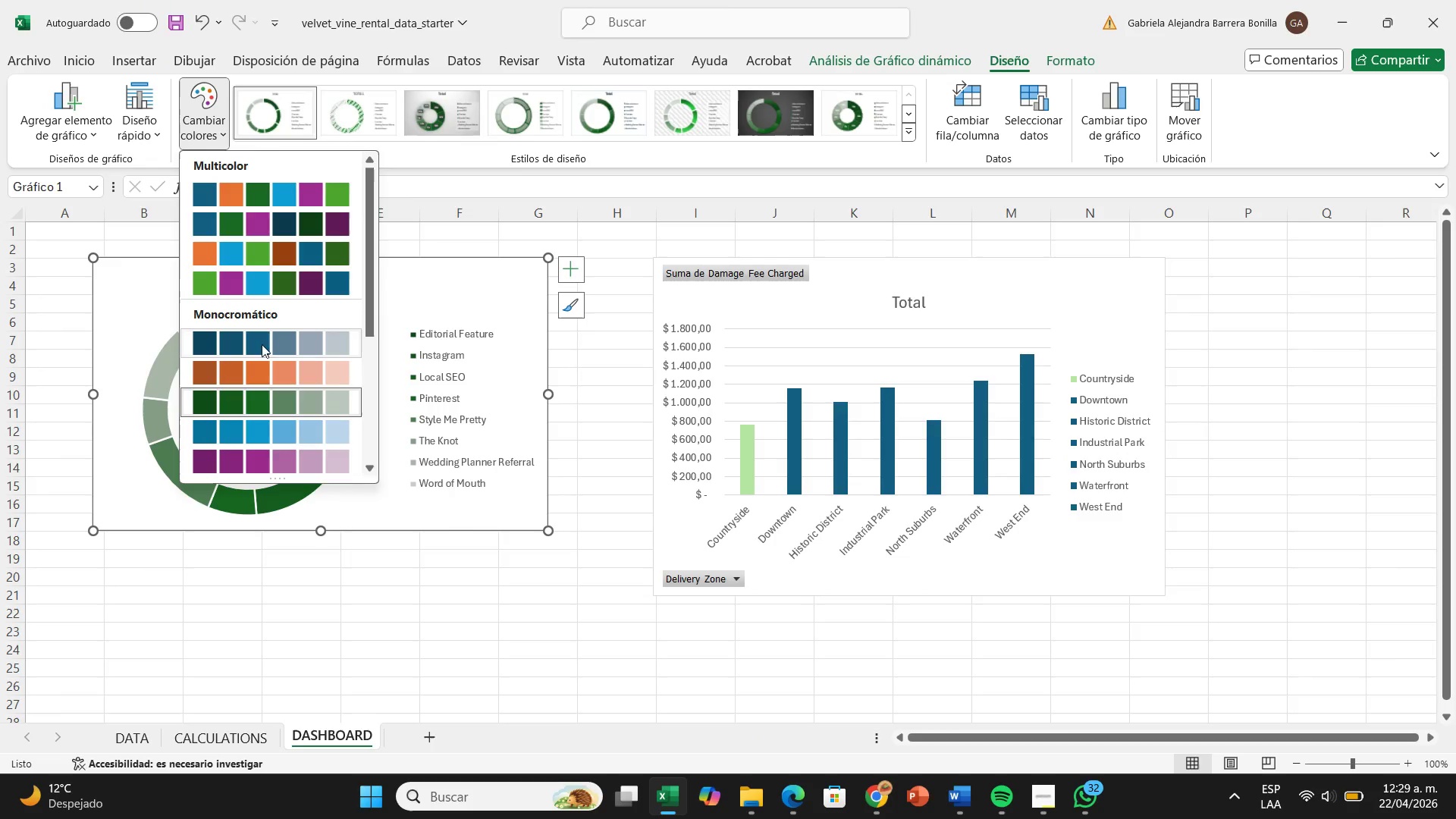 
scroll: coordinate [278, 353], scroll_direction: down, amount: 2.0
 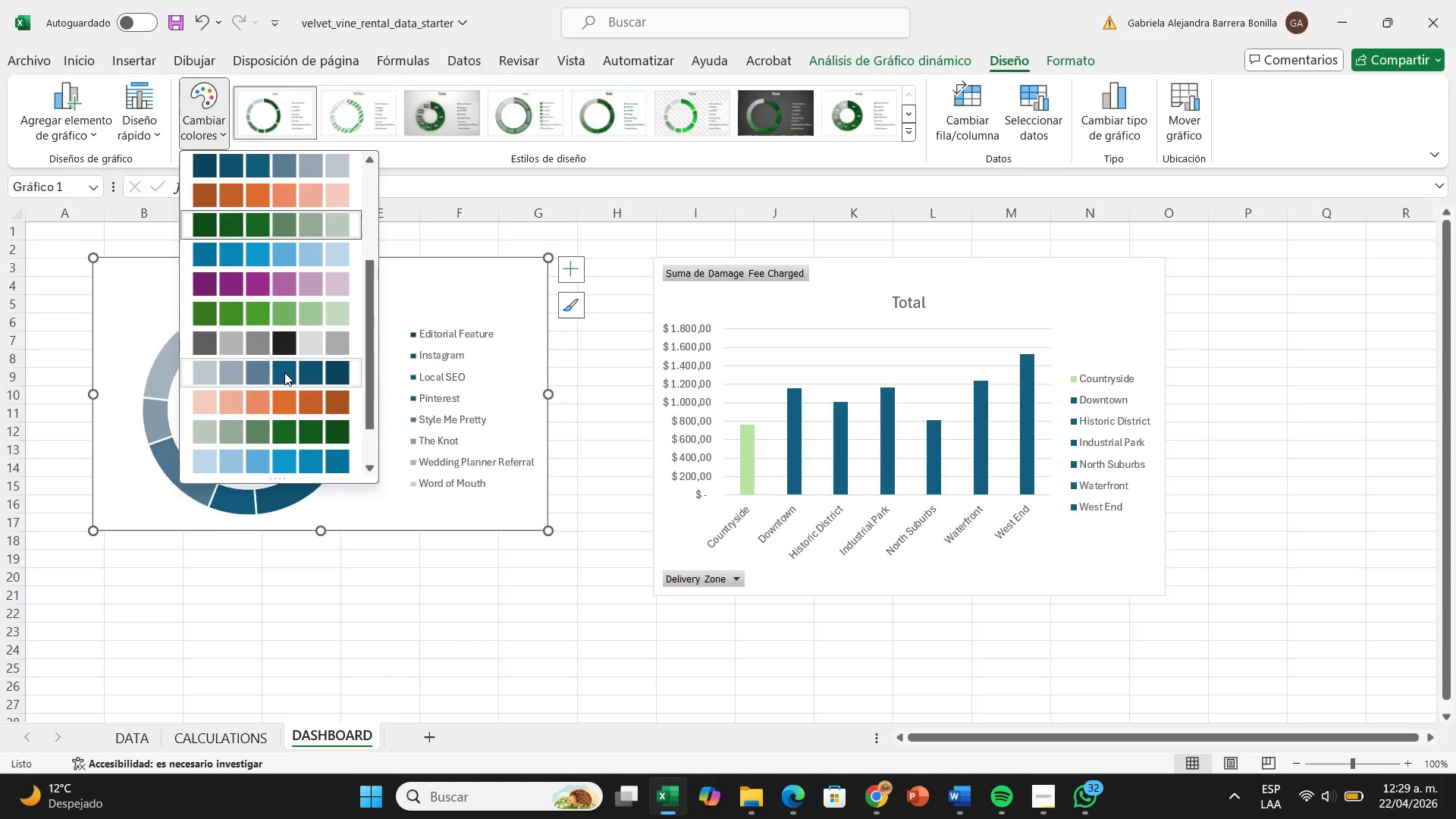 
mouse_move([290, 344])
 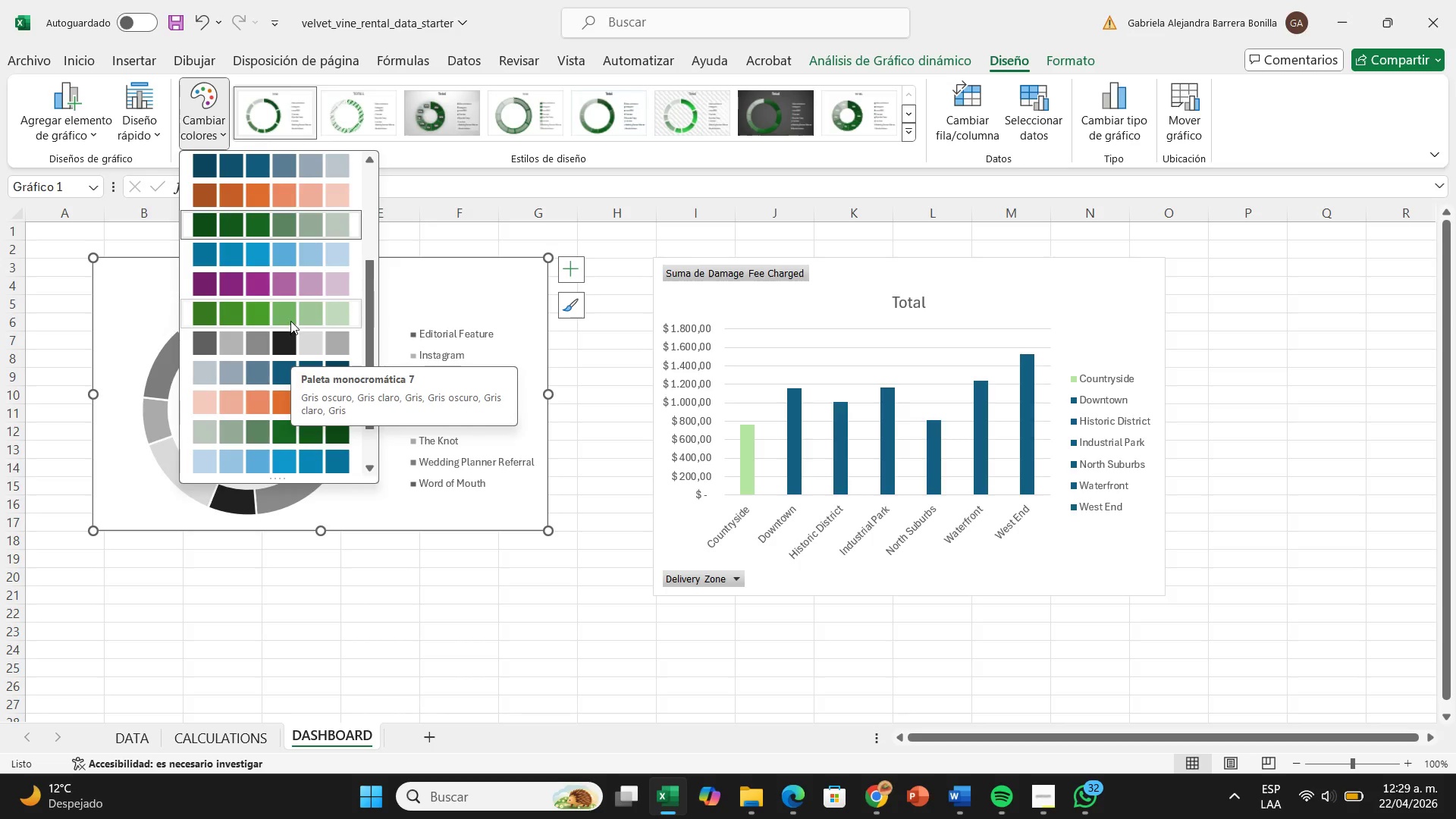 
mouse_move([290, 350])
 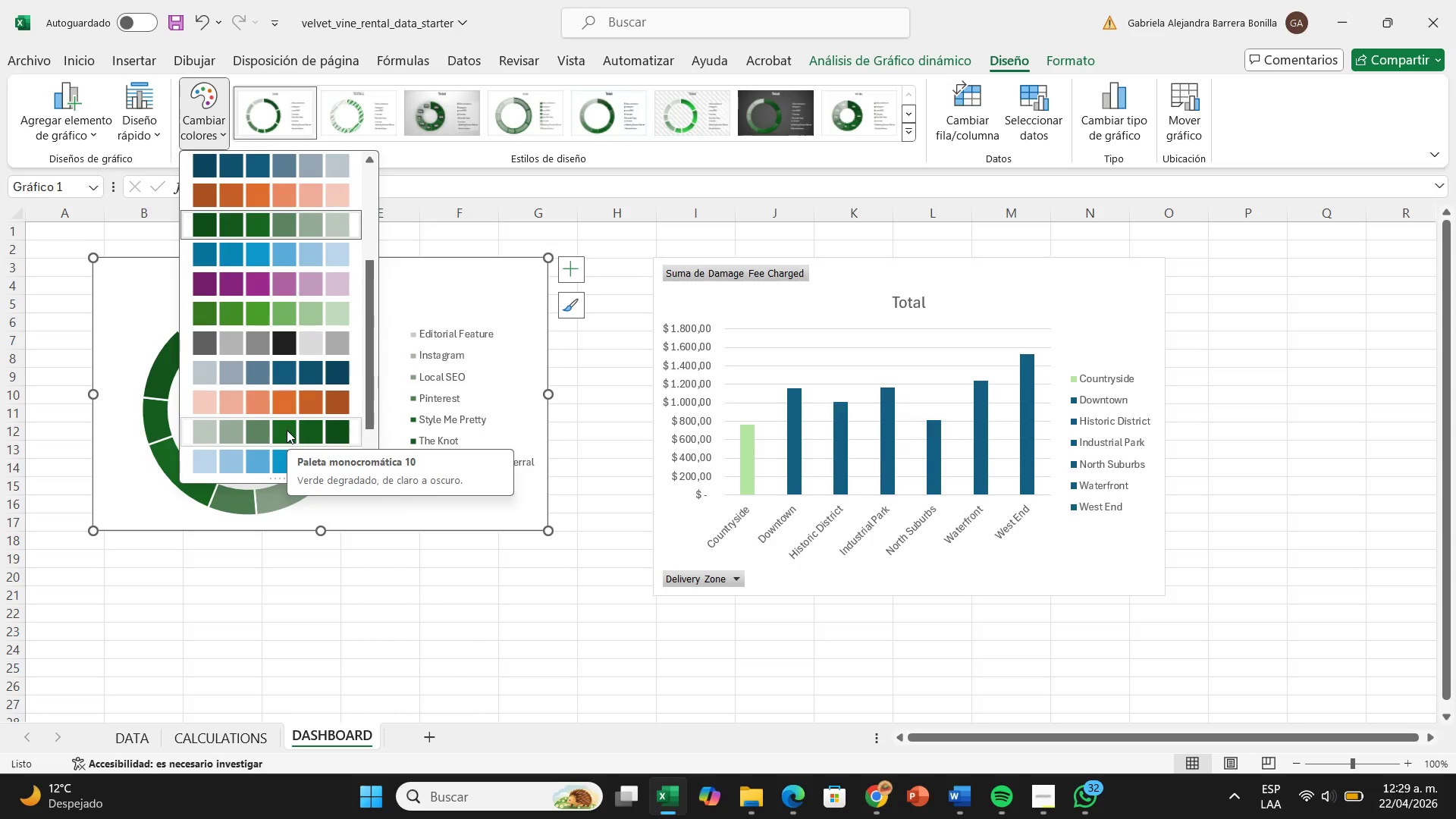 
left_click([287, 430])
 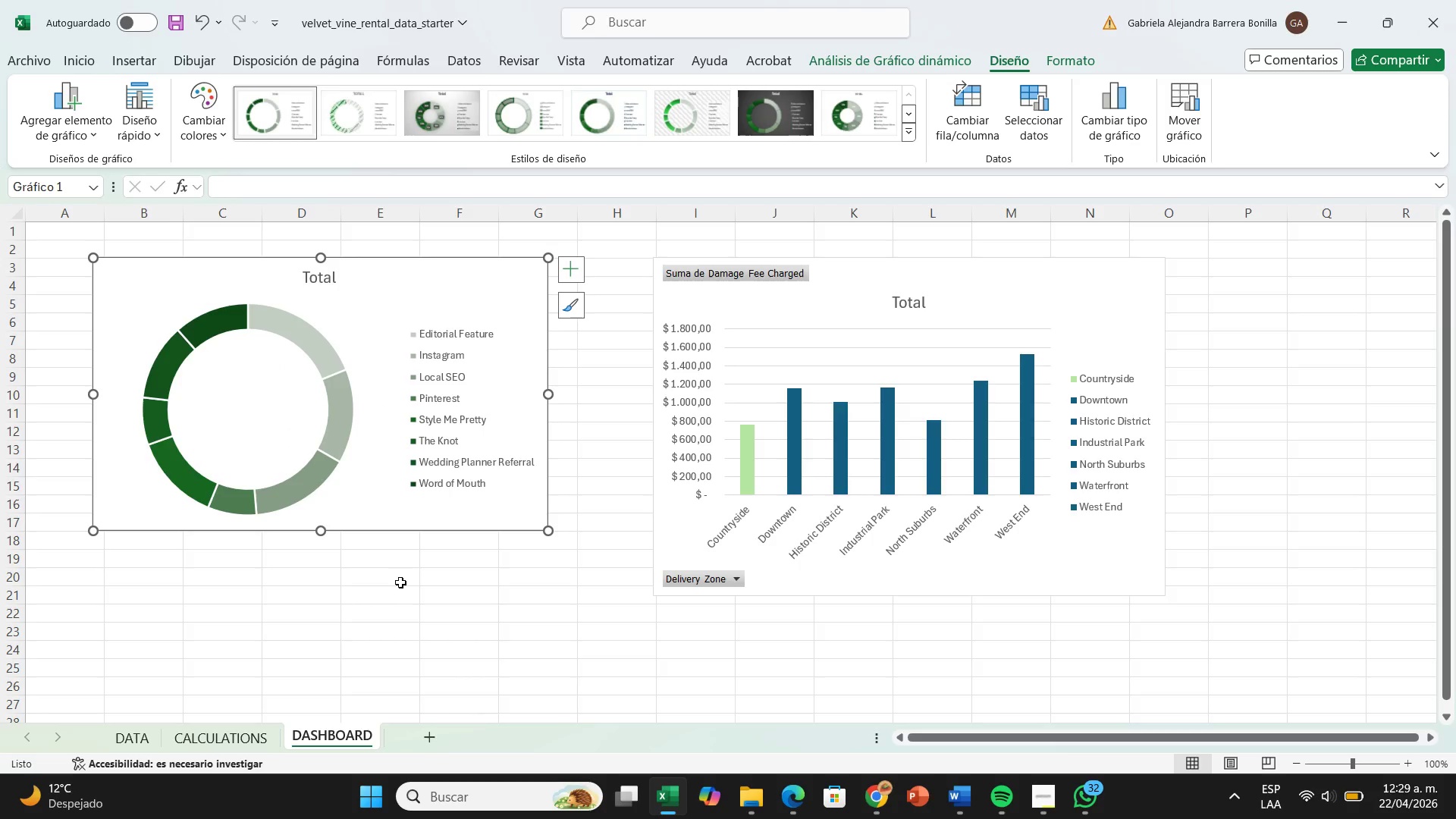 
left_click([400, 582])
 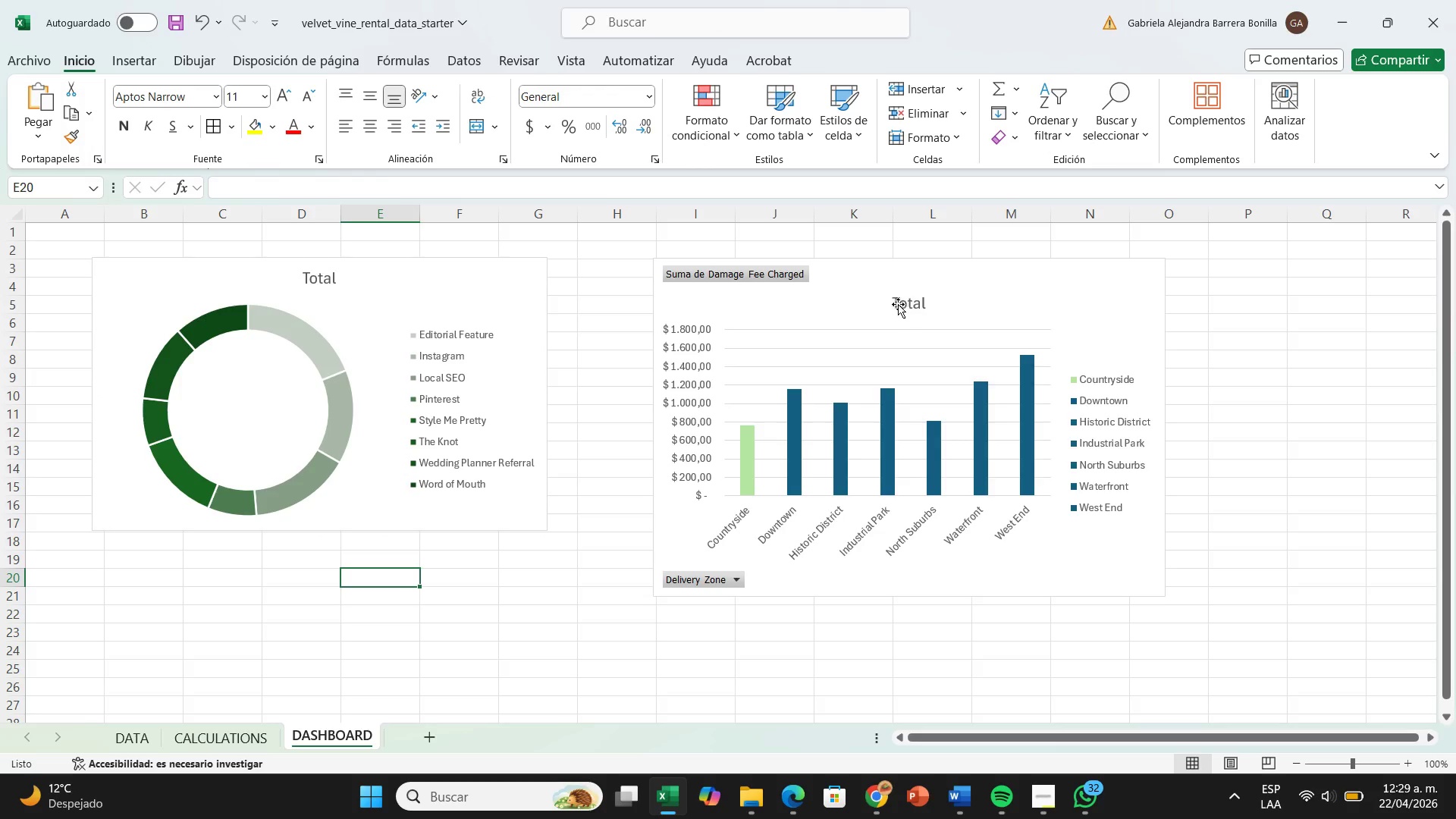 
left_click([865, 287])
 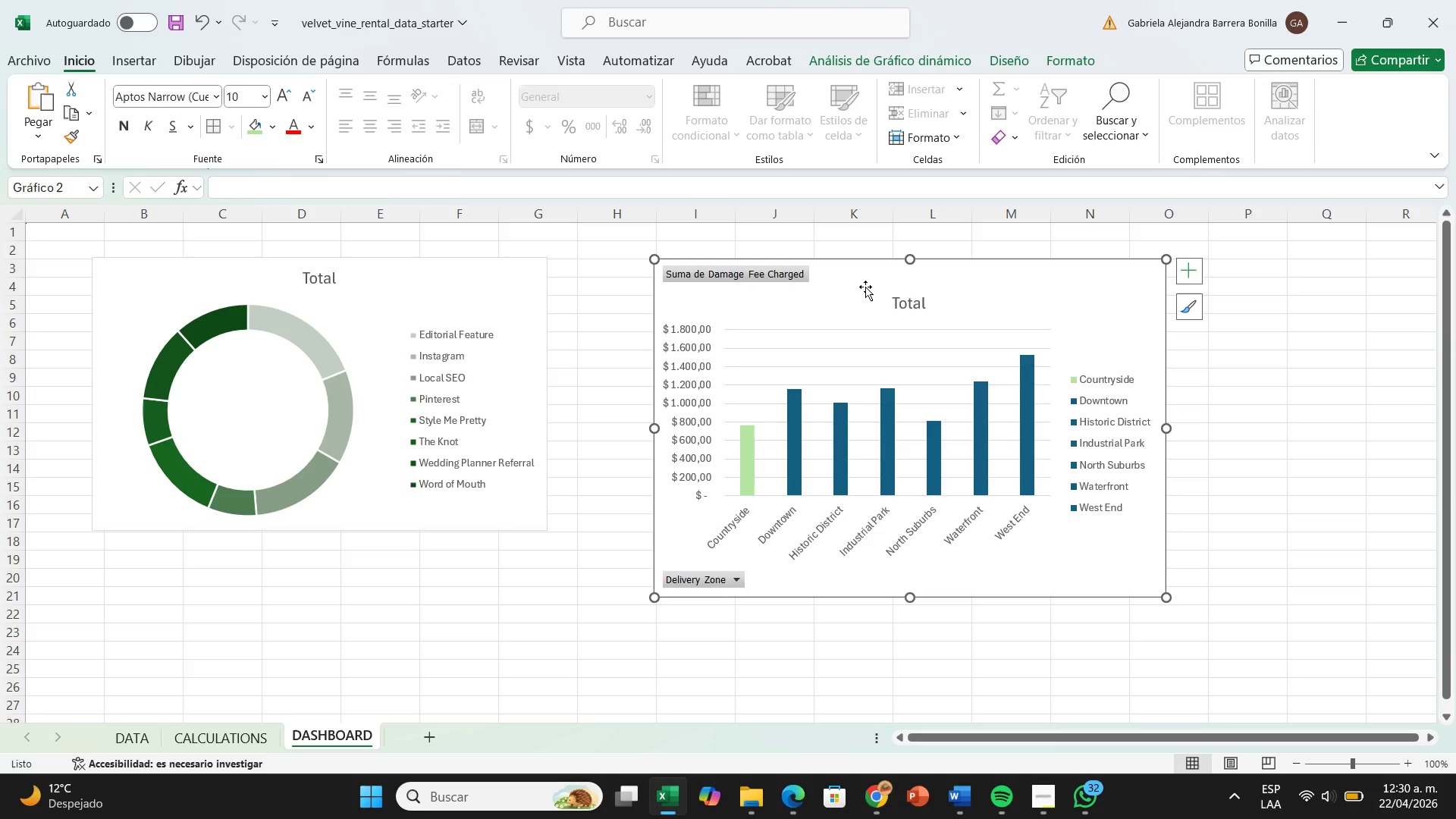 
wait(28.9)
 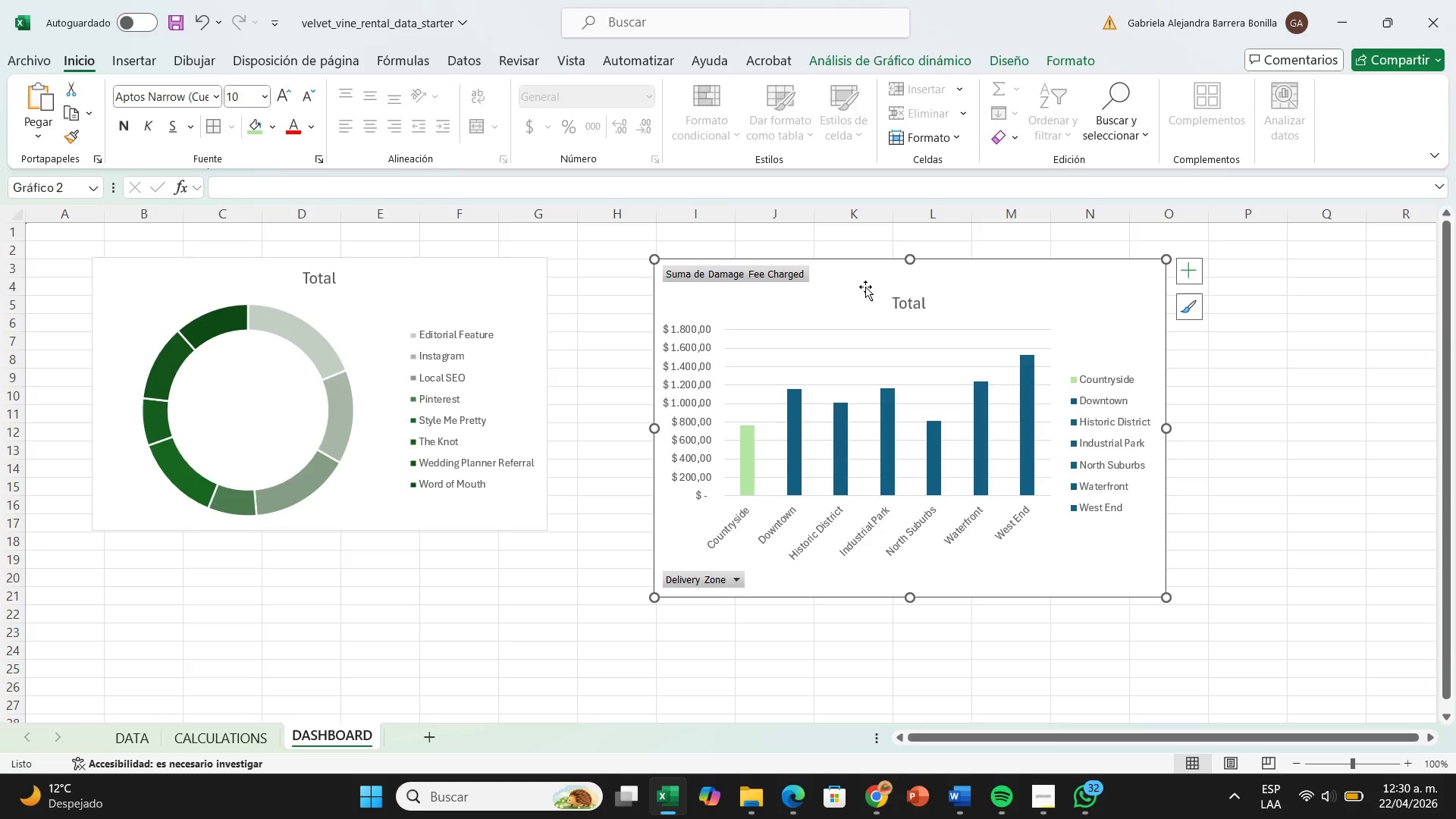 
mouse_move([886, 302])
 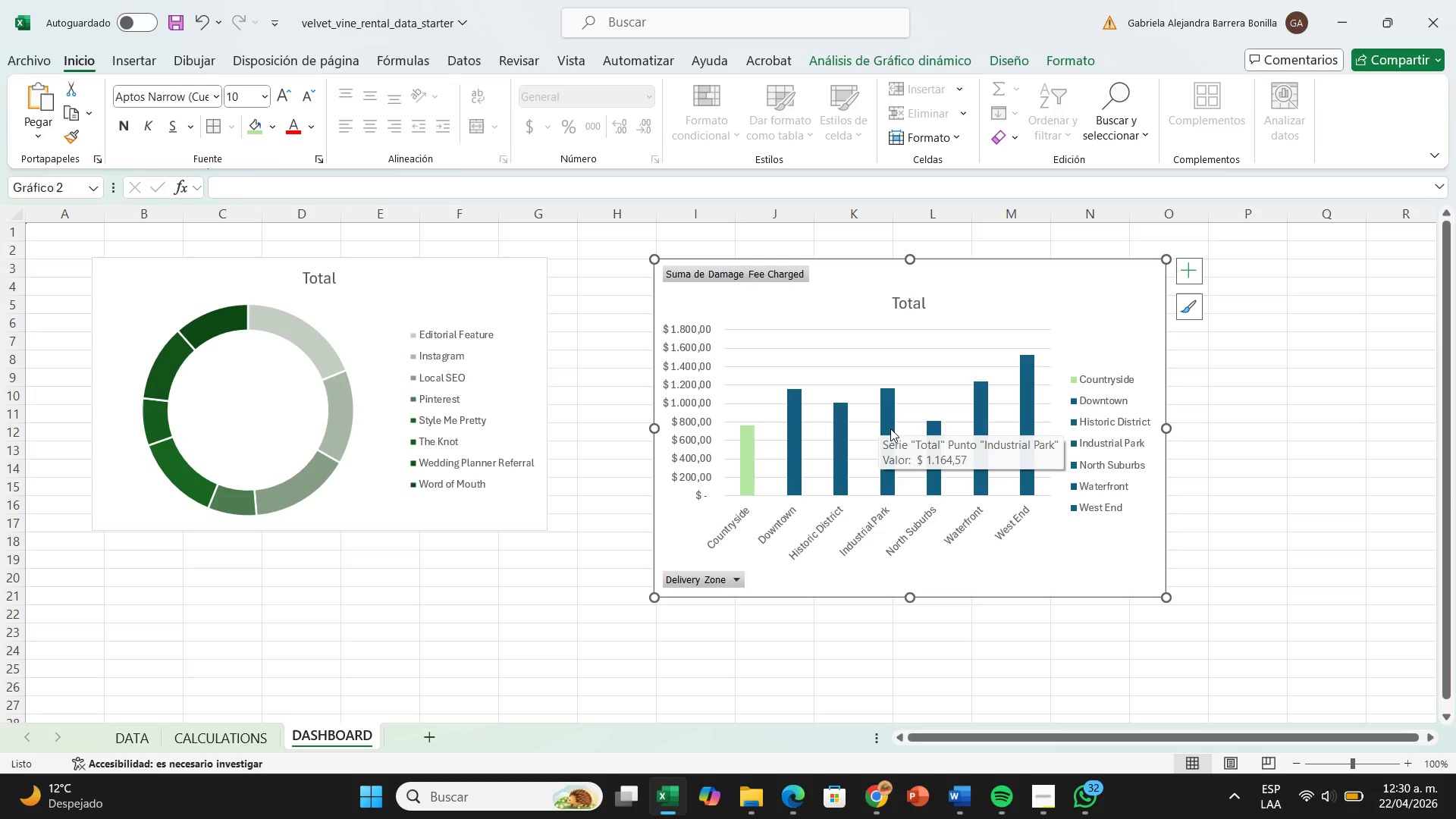 
right_click([890, 428])
 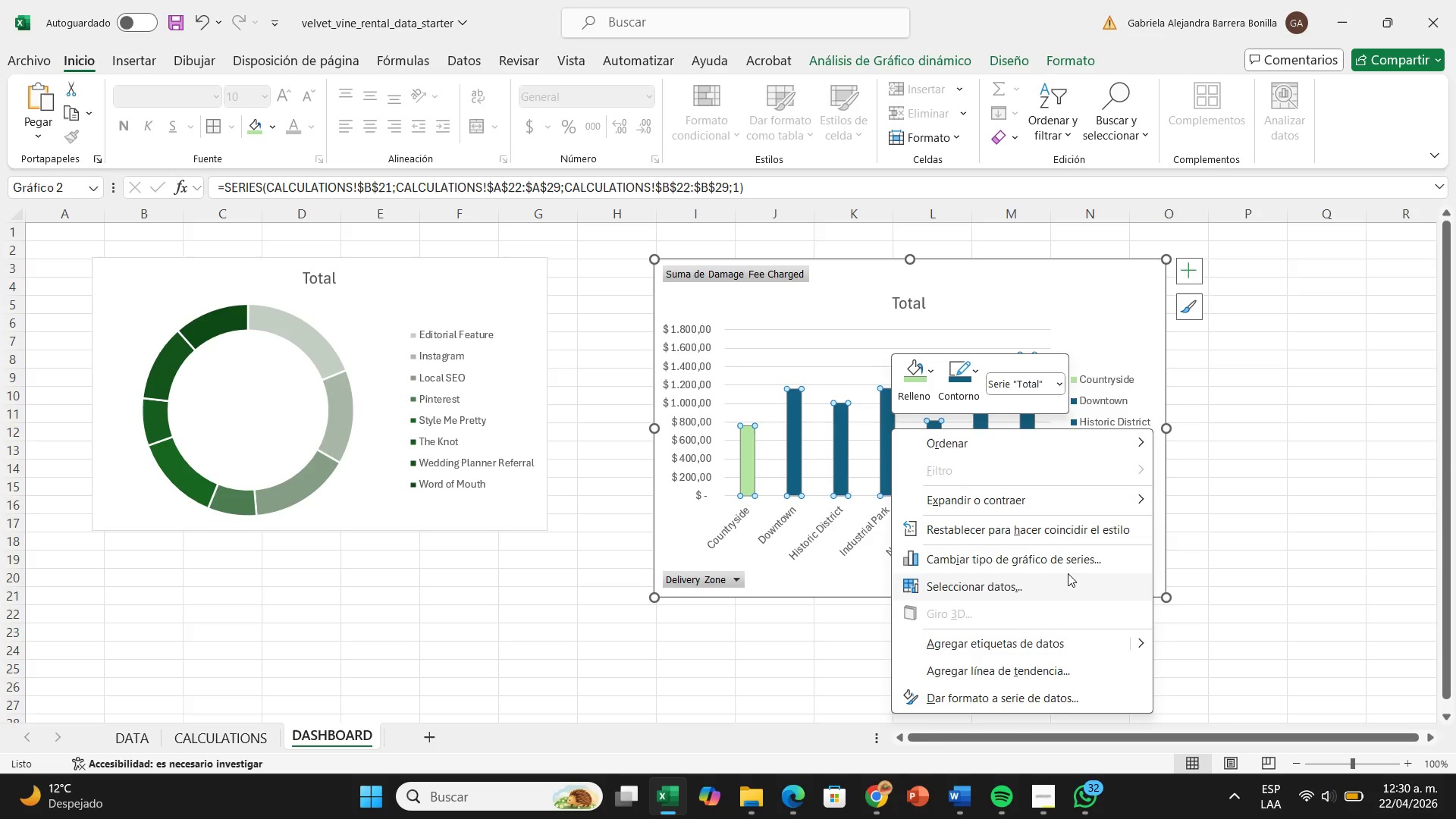 
wait(11.88)
 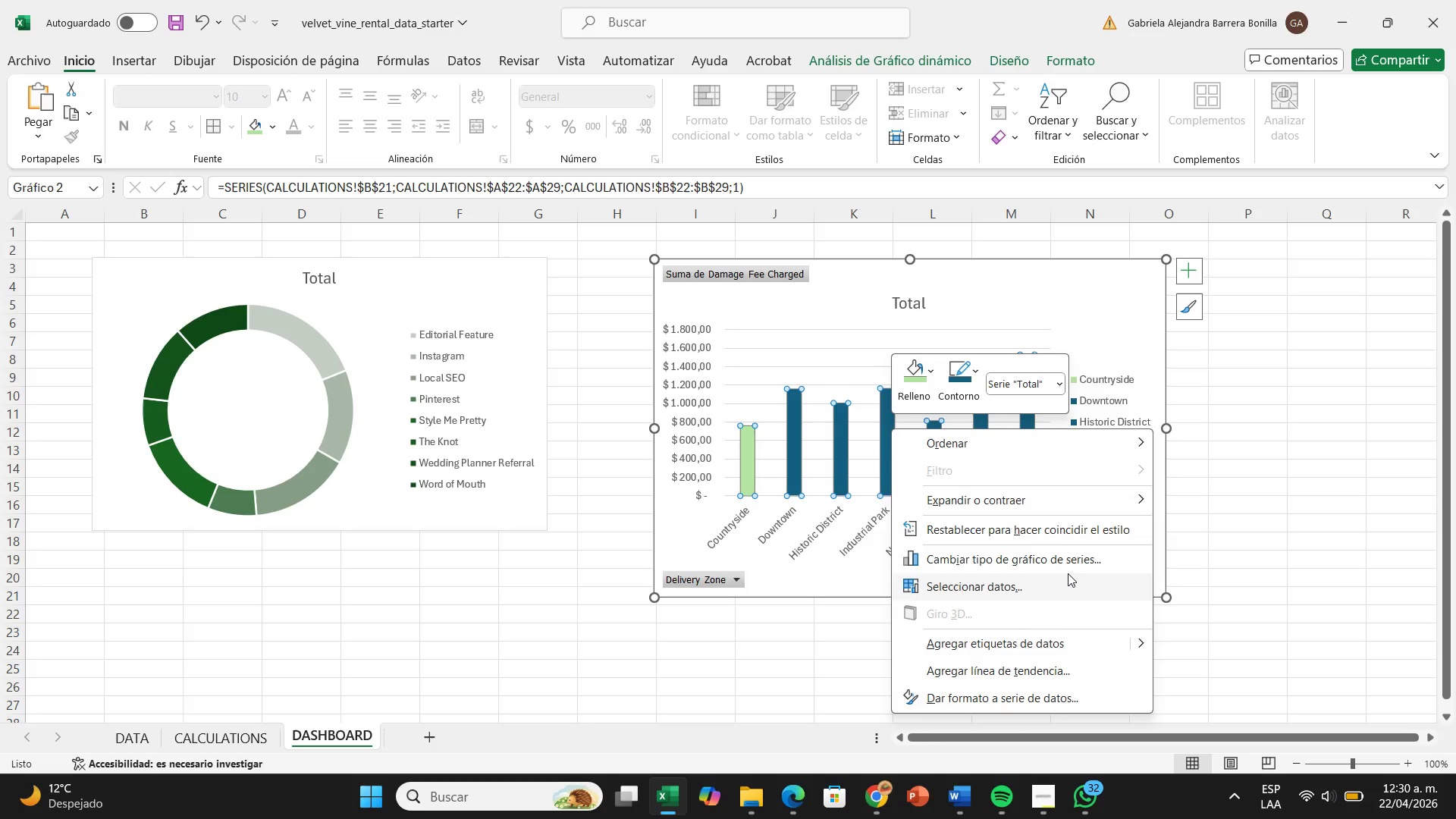 
left_click([1053, 707])
 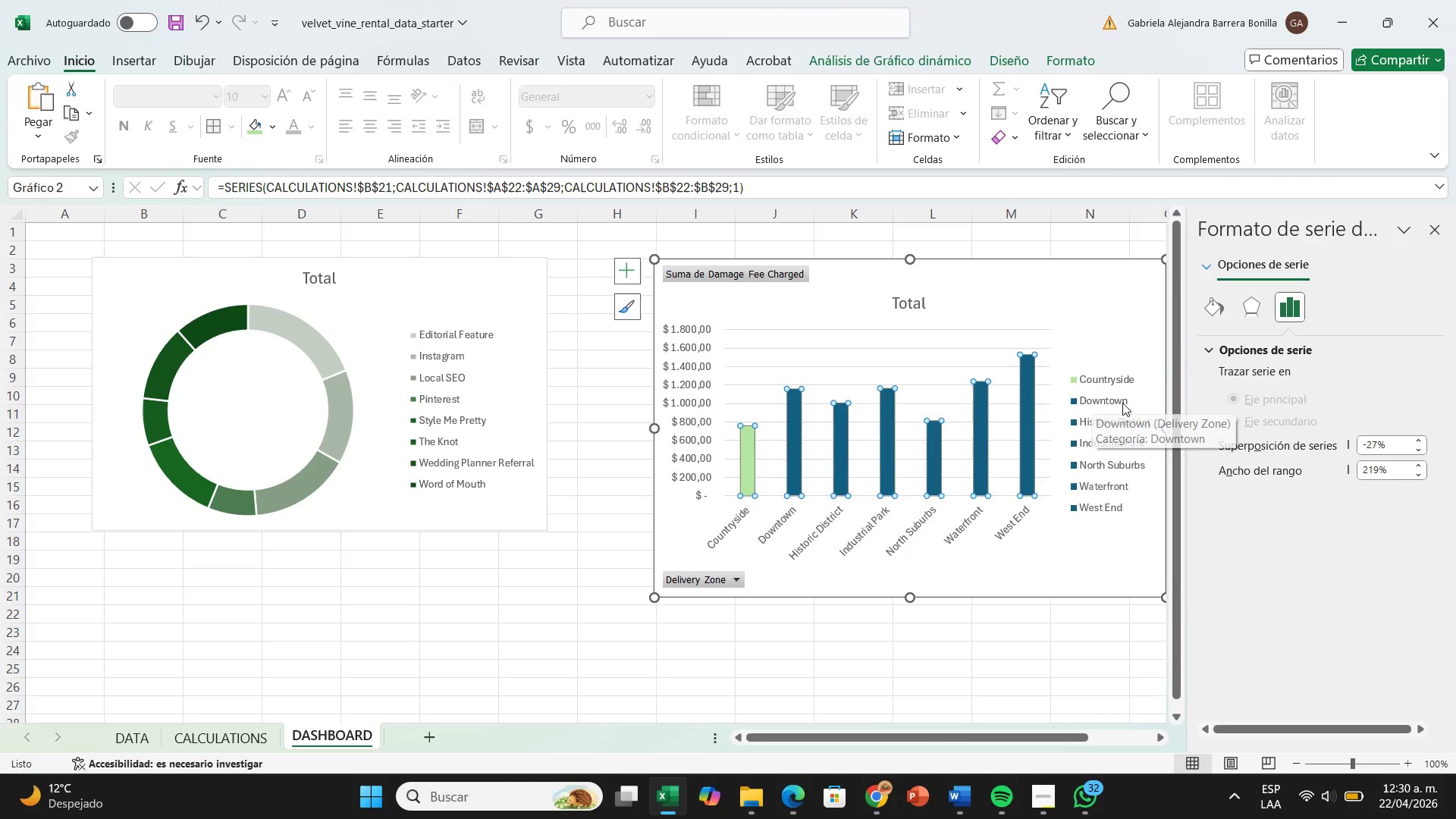 
mouse_move([1174, 413])
 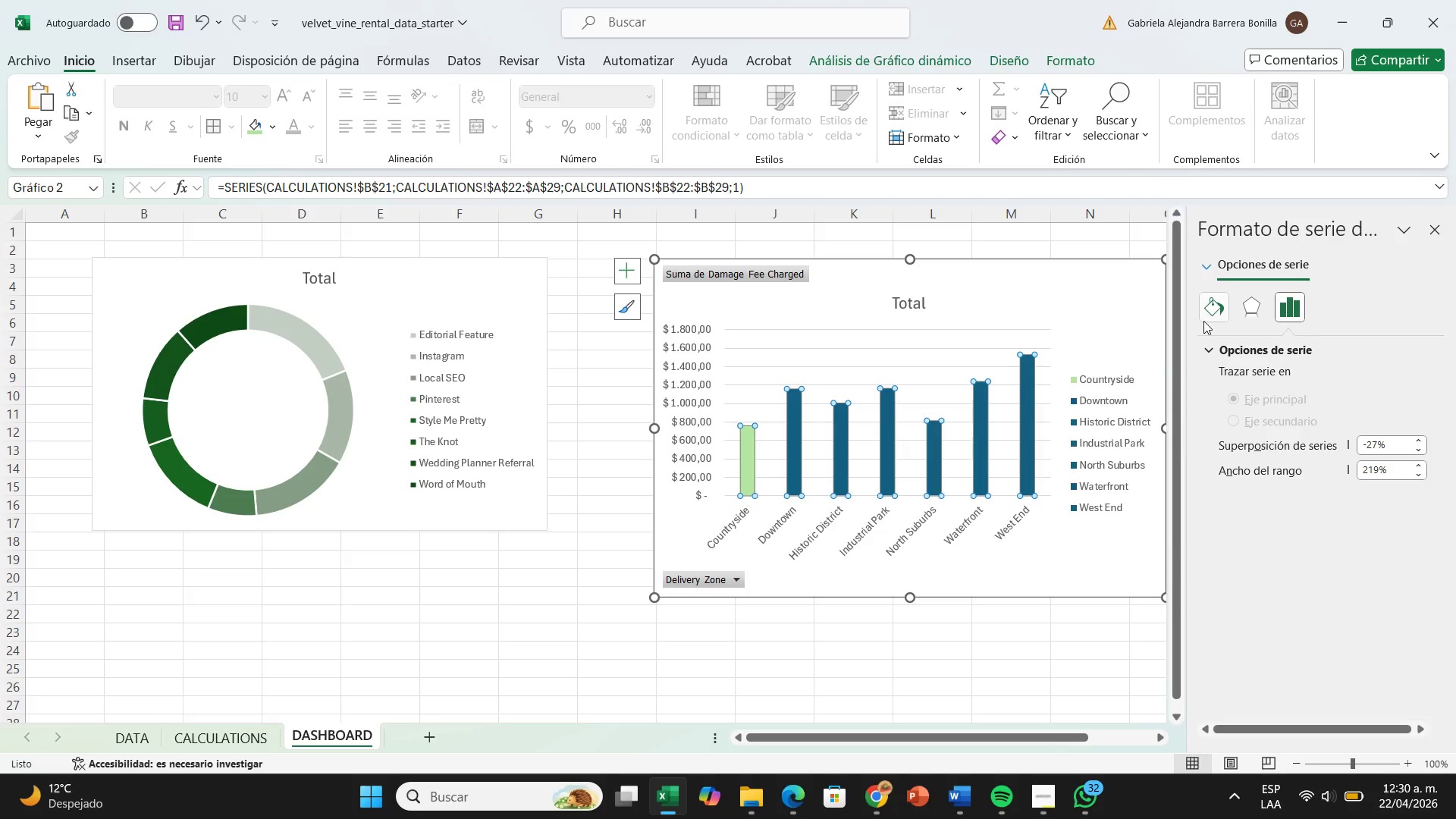 
left_click([1202, 321])
 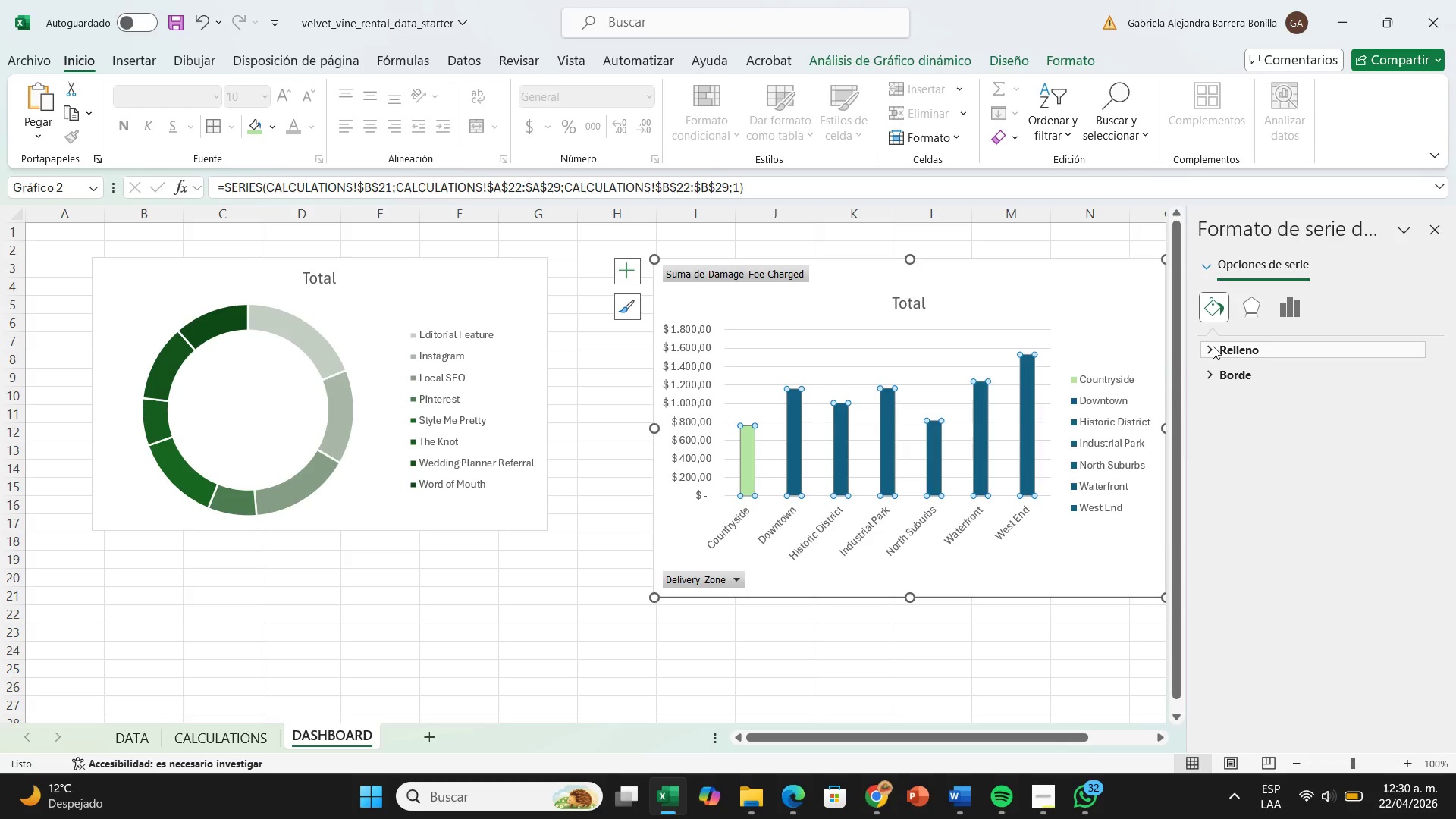 
left_click([1232, 361])
 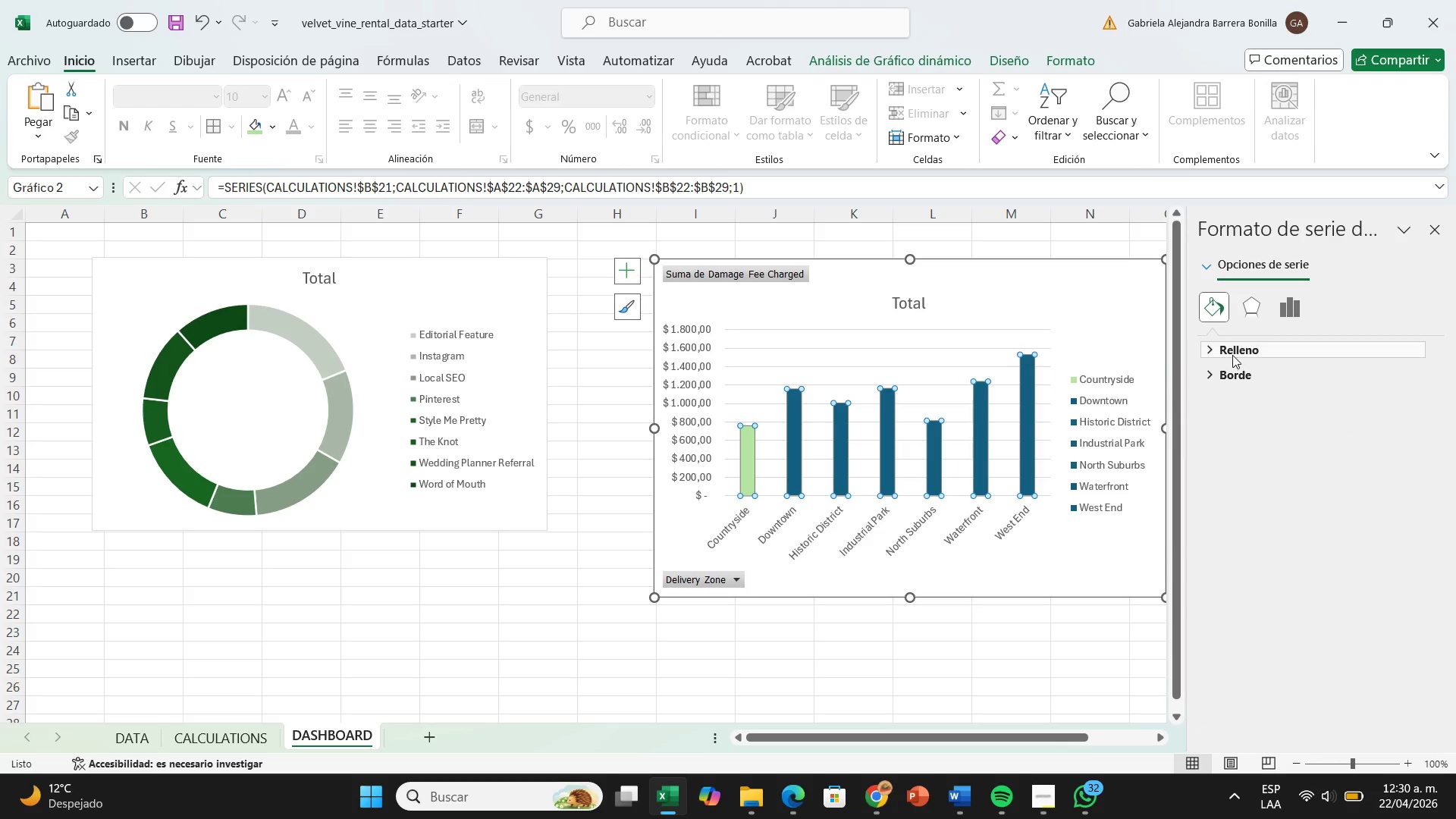 
left_click([1232, 355])
 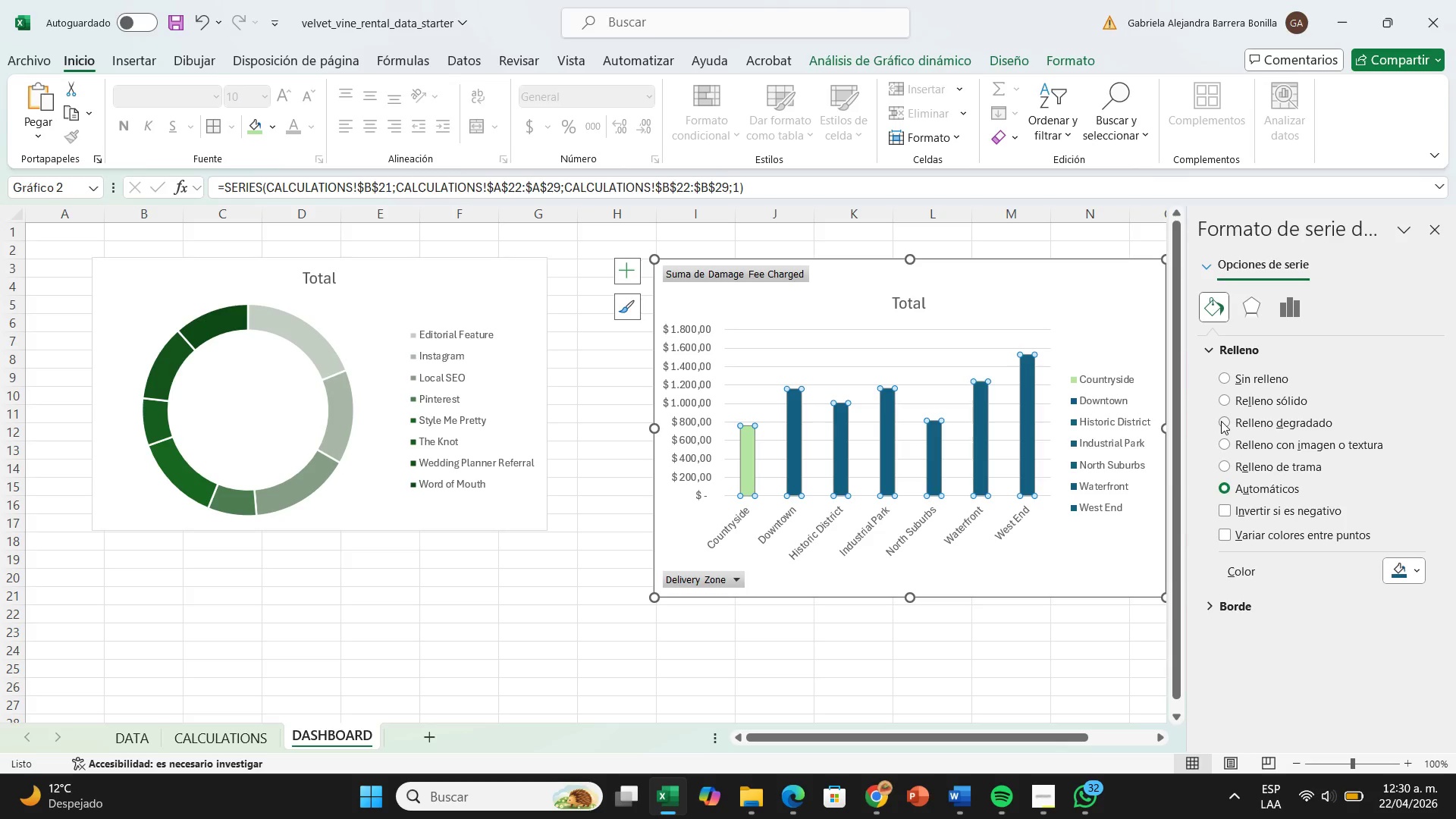 
wait(5.81)
 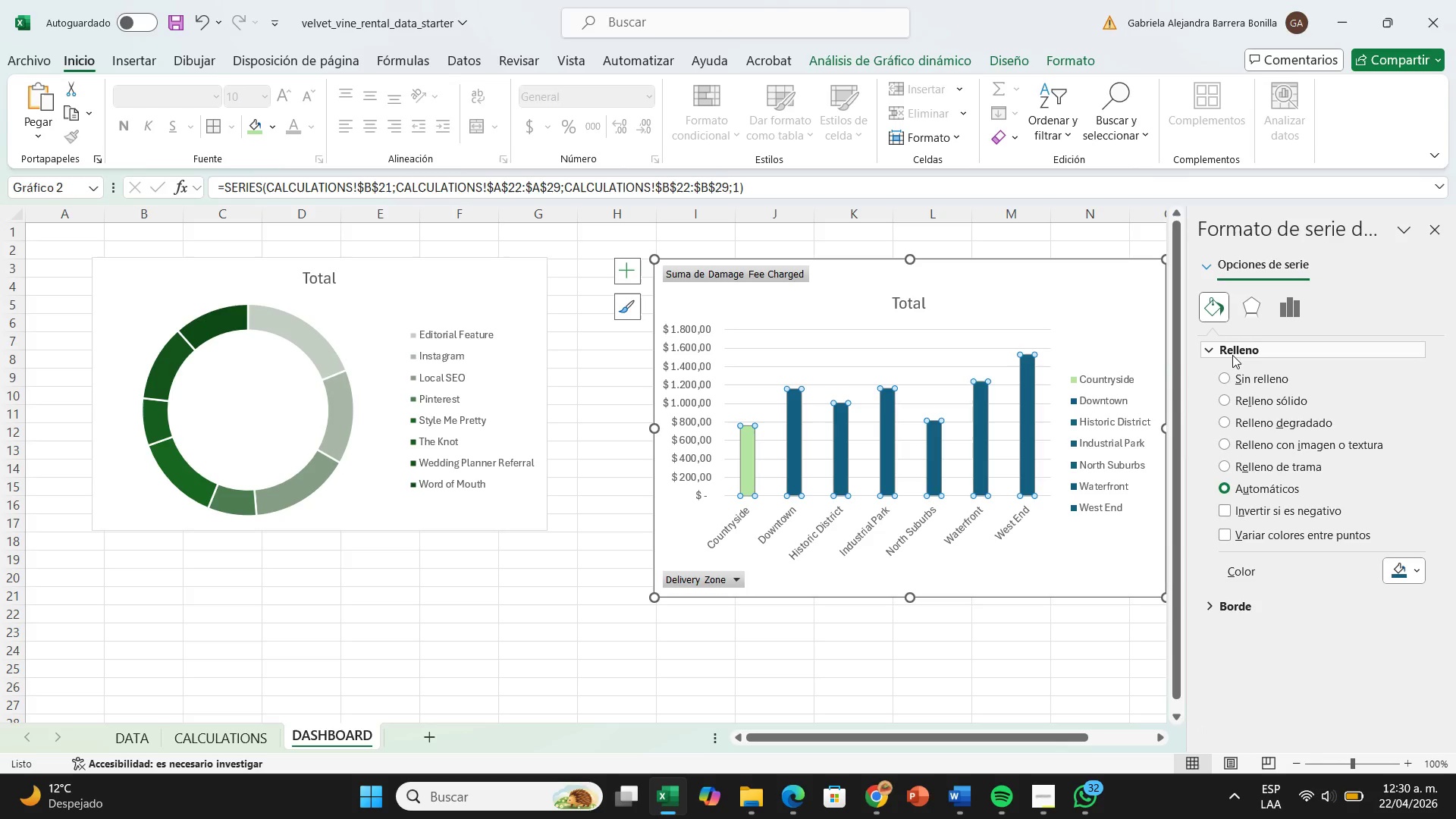 
left_click([1234, 535])
 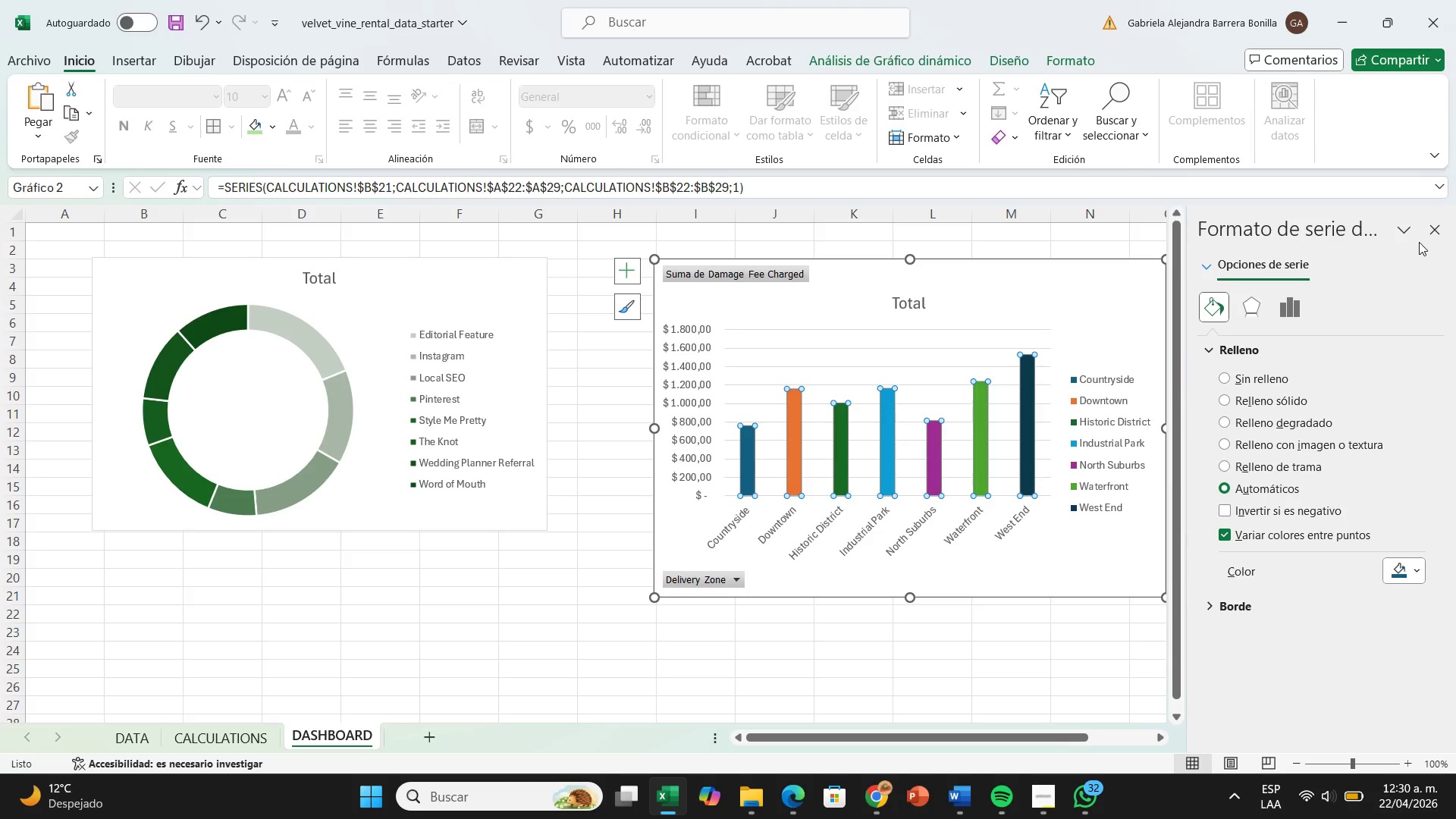 
left_click([1430, 234])
 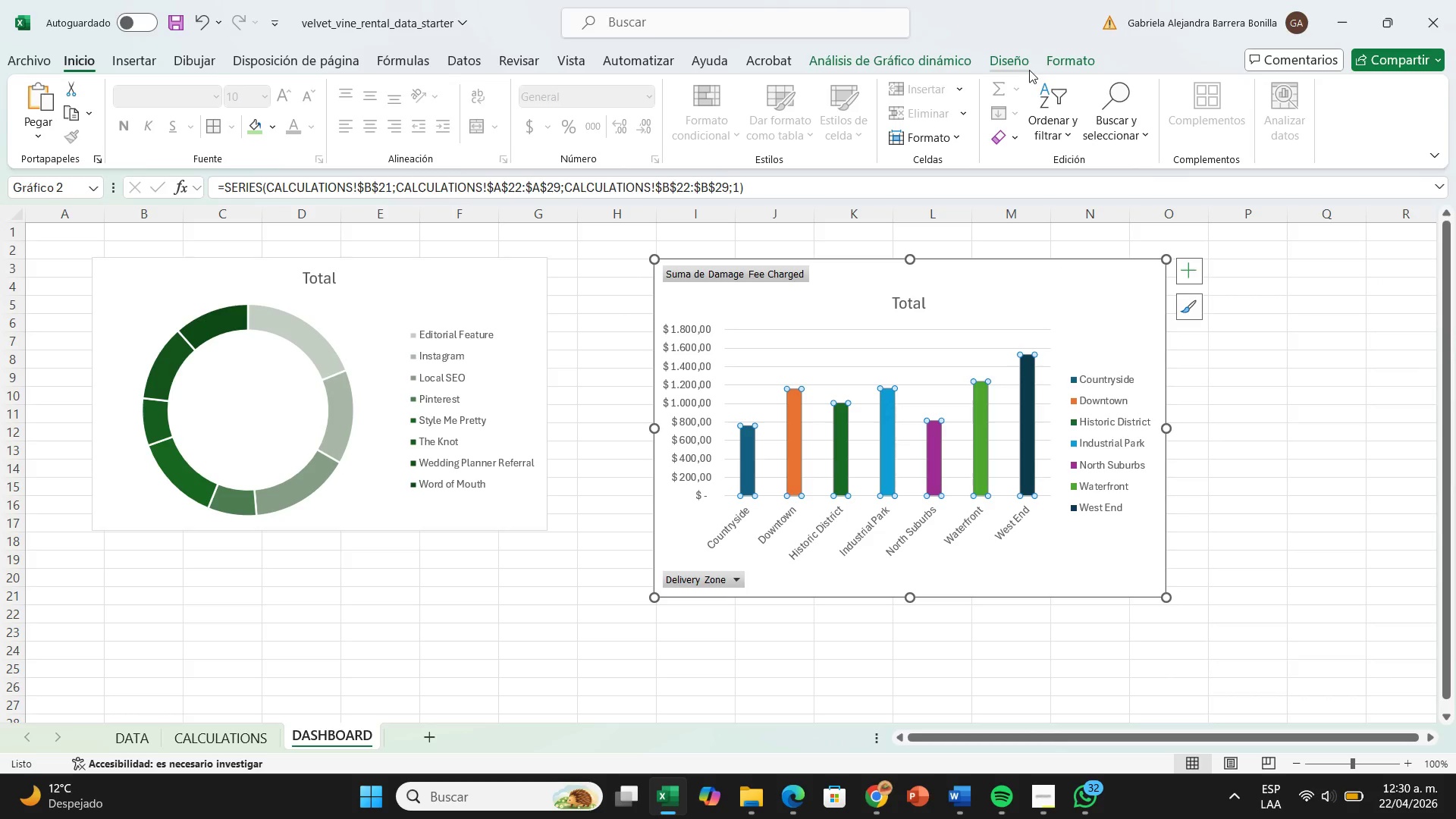 
left_click([1030, 70])
 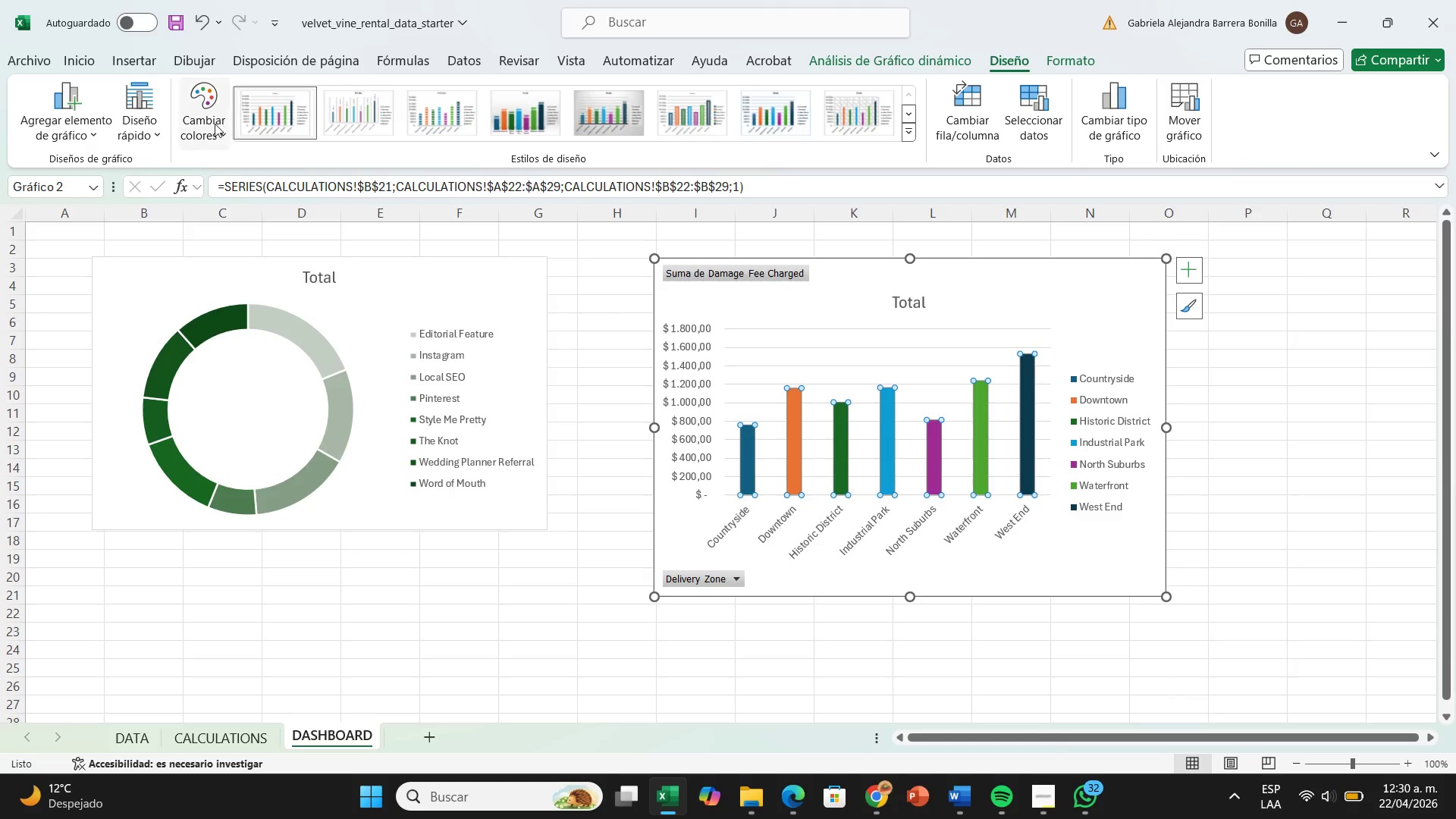 
left_click_drag(start_coordinate=[208, 125], to_coordinate=[284, 433])
 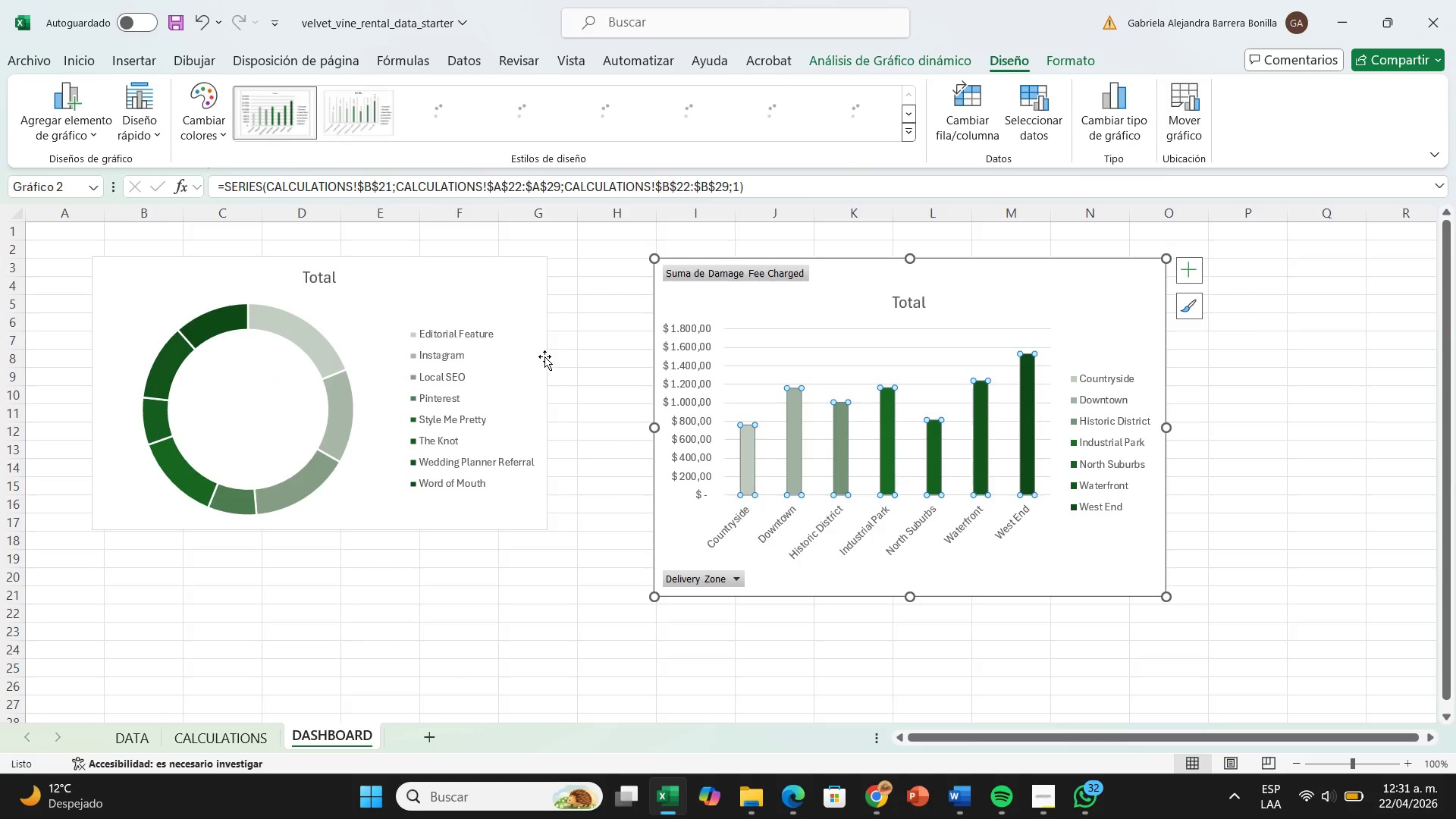 
scroll: coordinate [281, 408], scroll_direction: down, amount: 2.0
 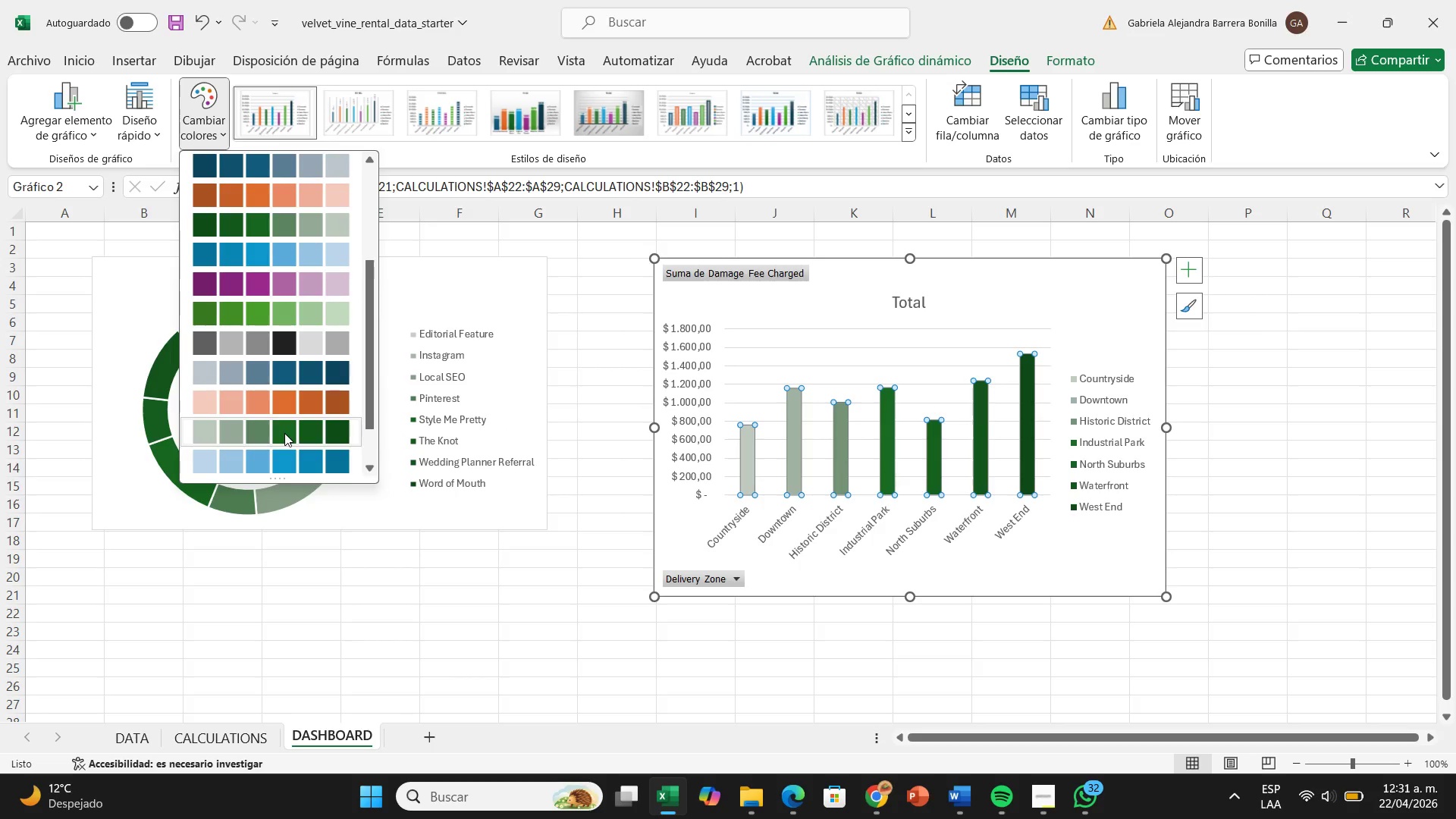 
left_click([284, 433])
 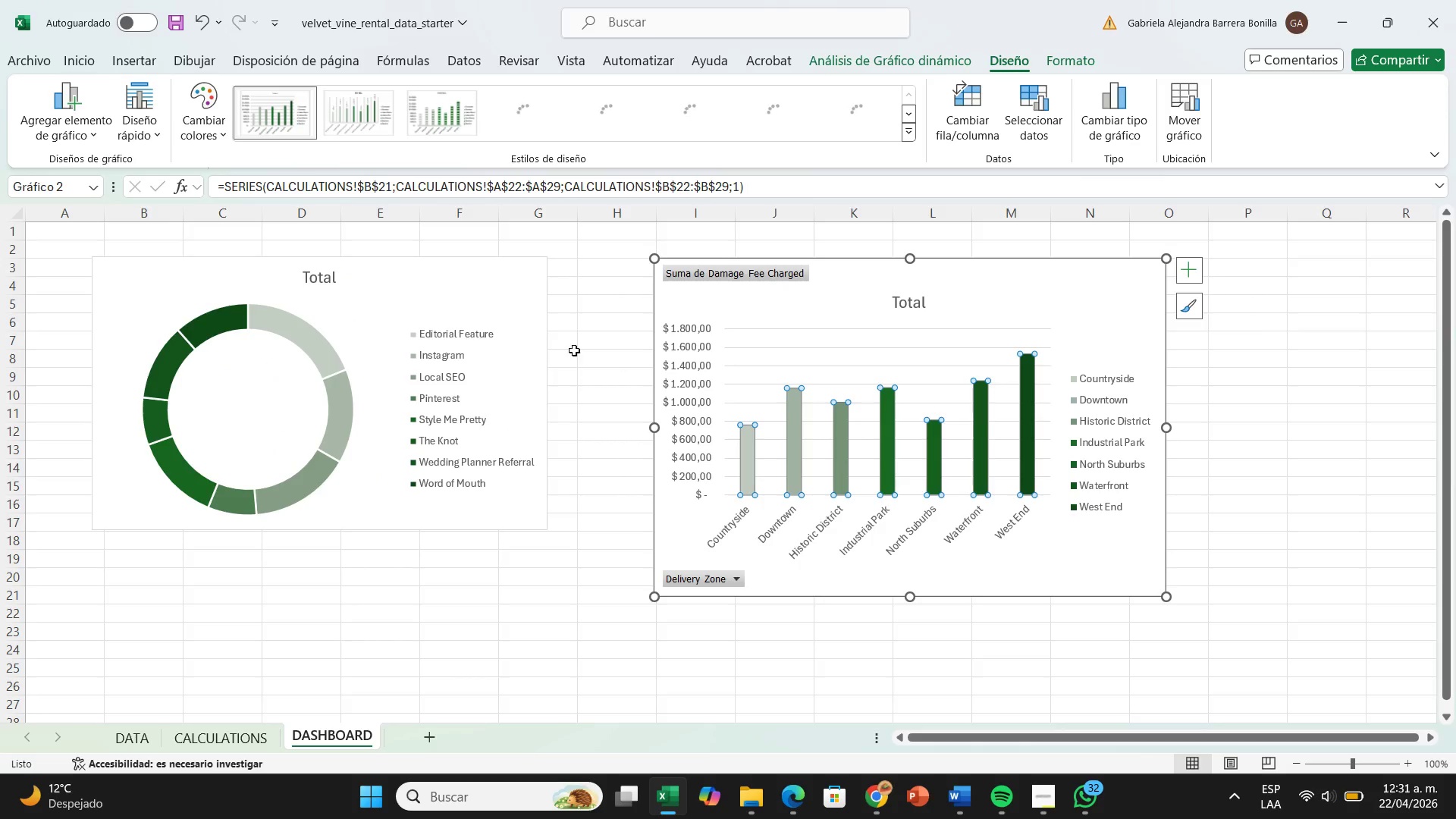 
left_click([586, 348])
 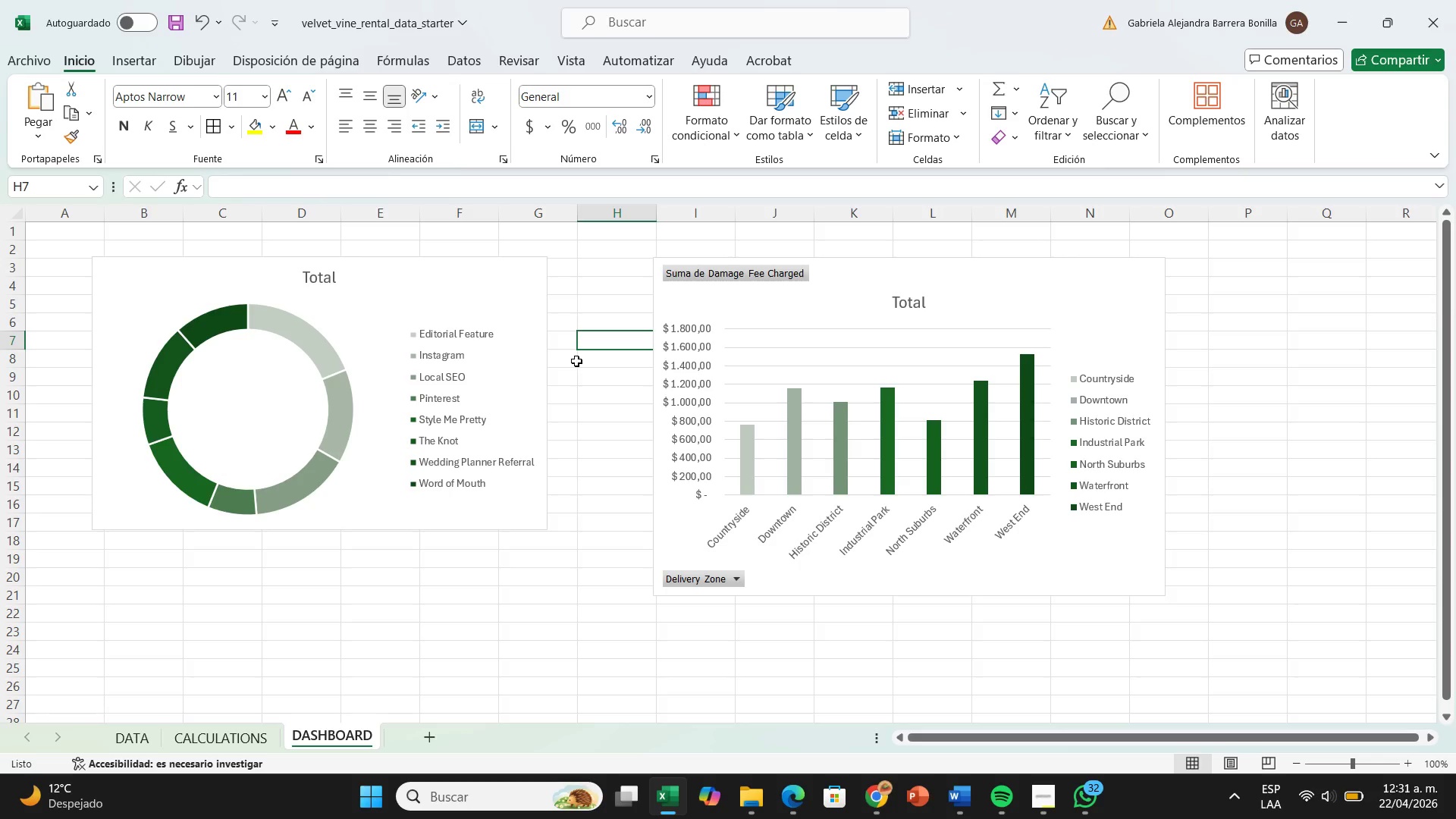 
wait(7.61)
 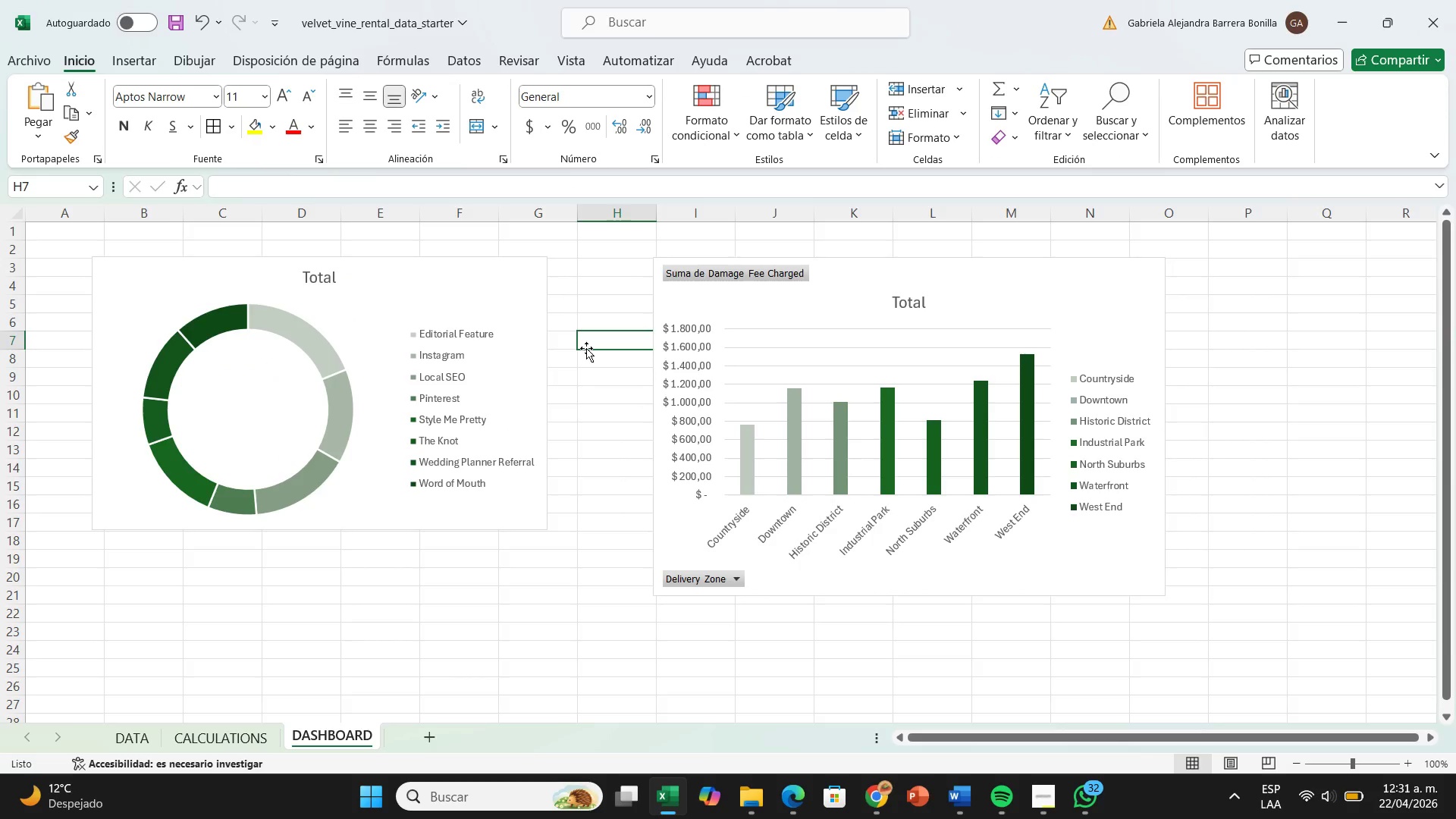 
left_click_drag(start_coordinate=[1005, 293], to_coordinate=[1109, 278])
 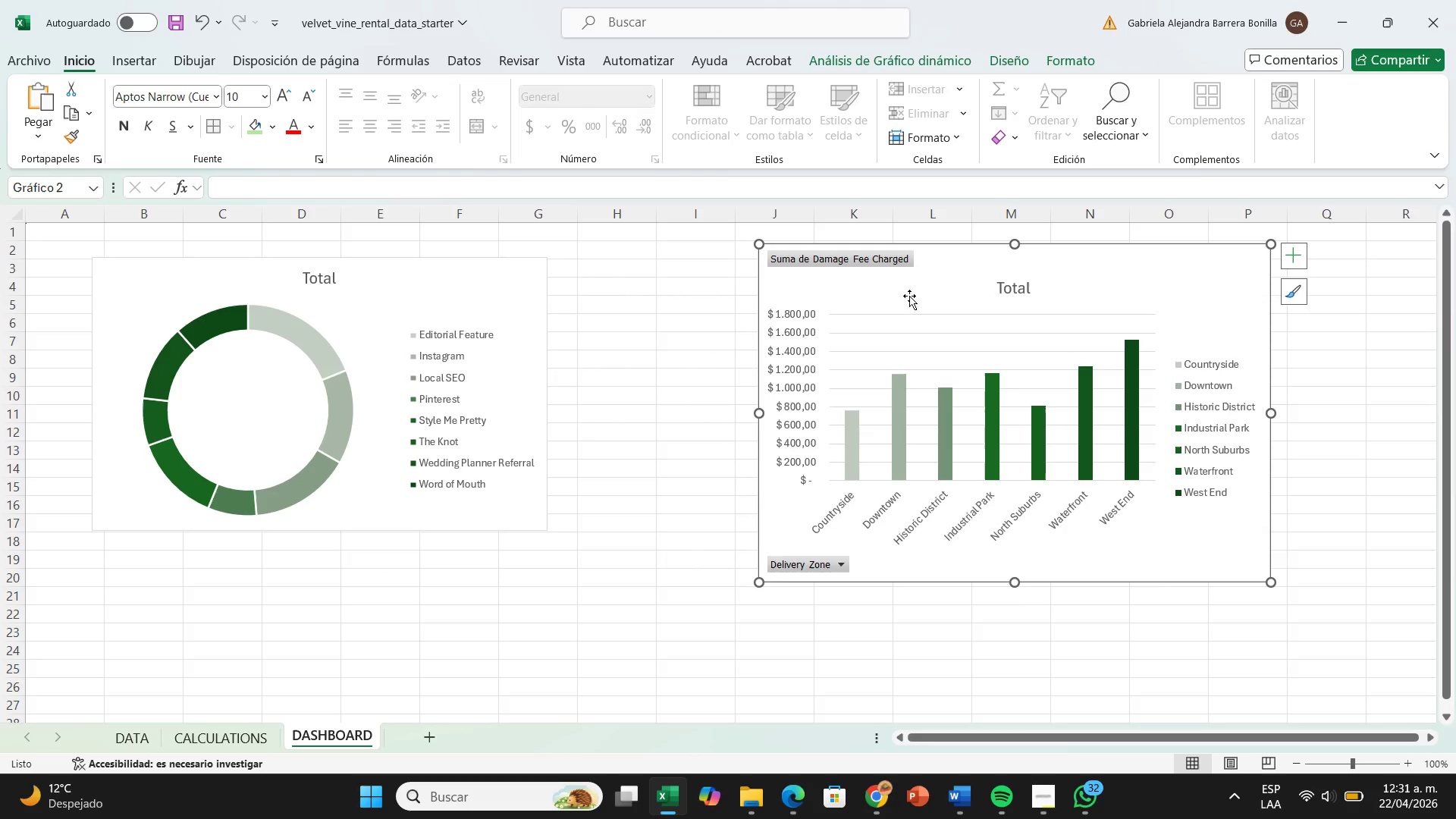 
right_click([909, 296])
 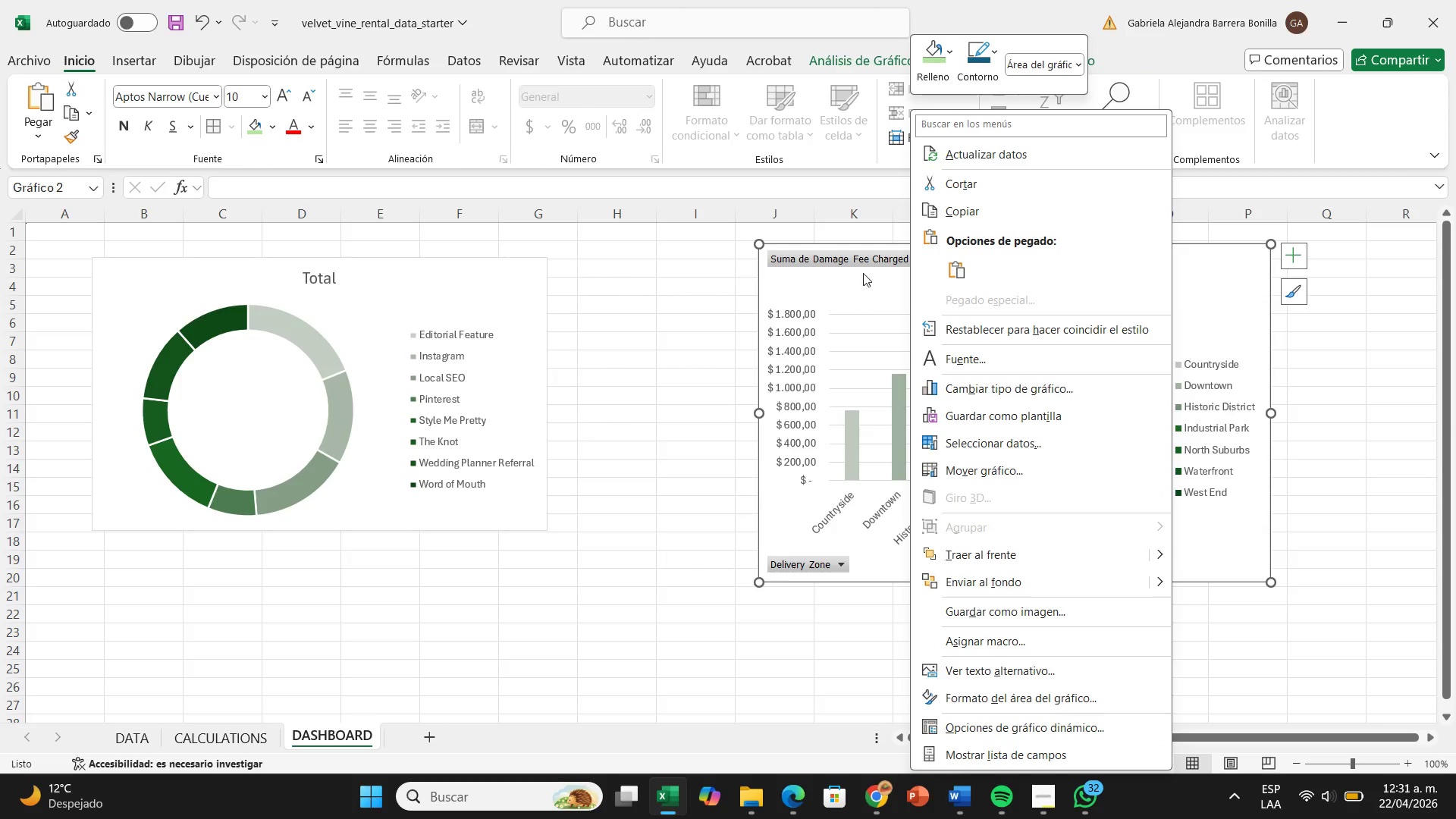 
double_click([864, 261])
 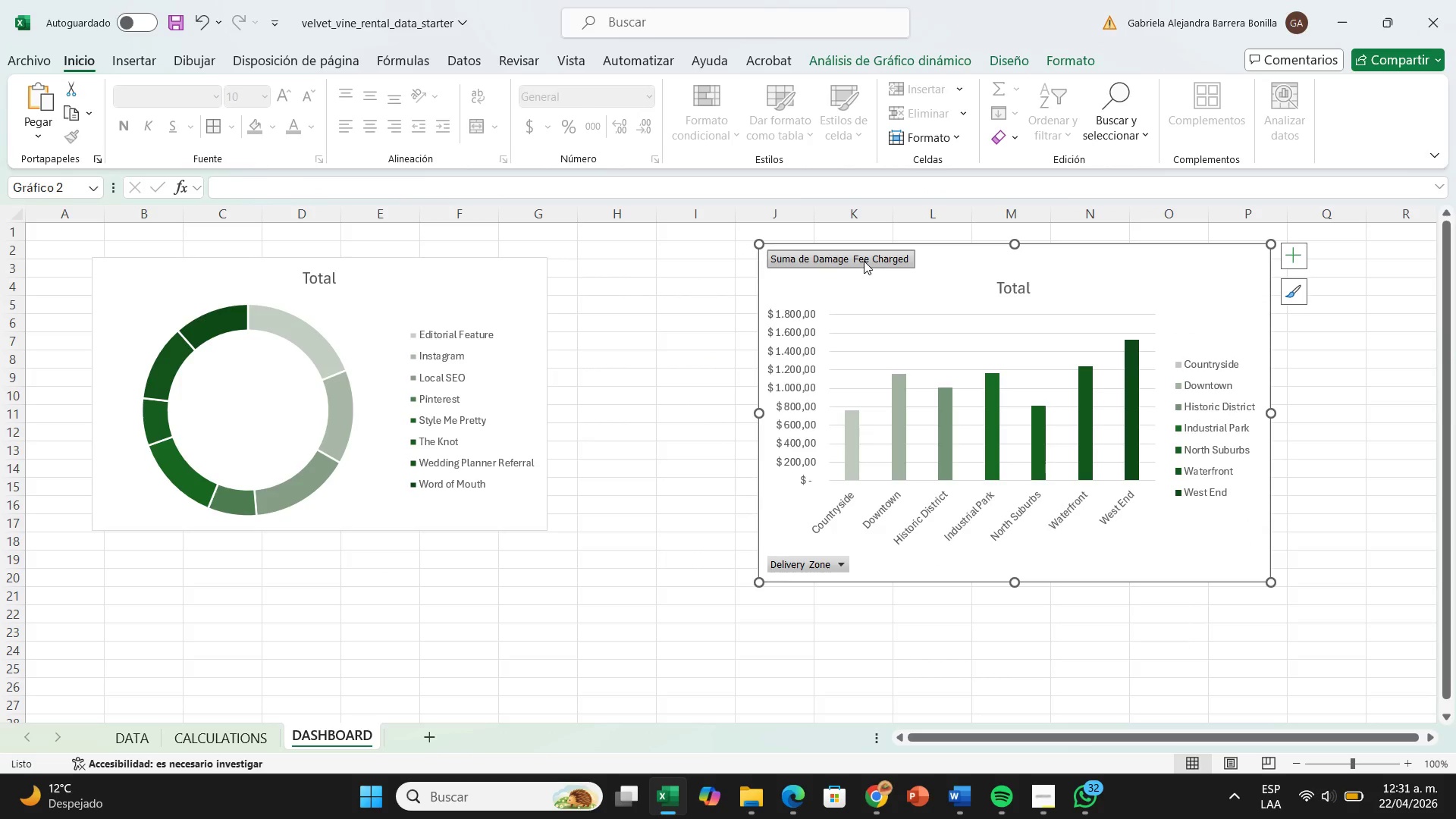 
right_click([864, 261])
 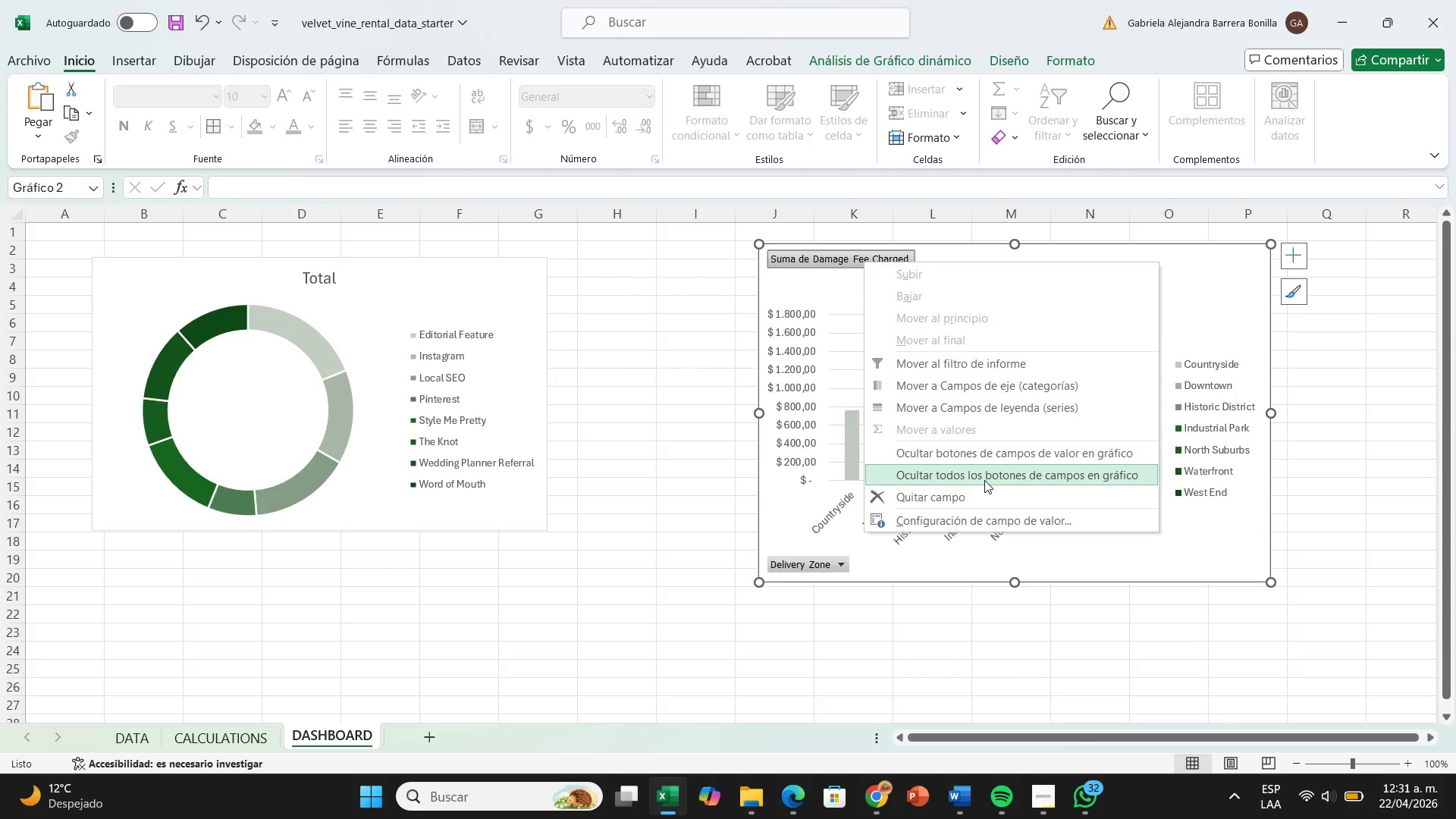 
left_click([984, 480])
 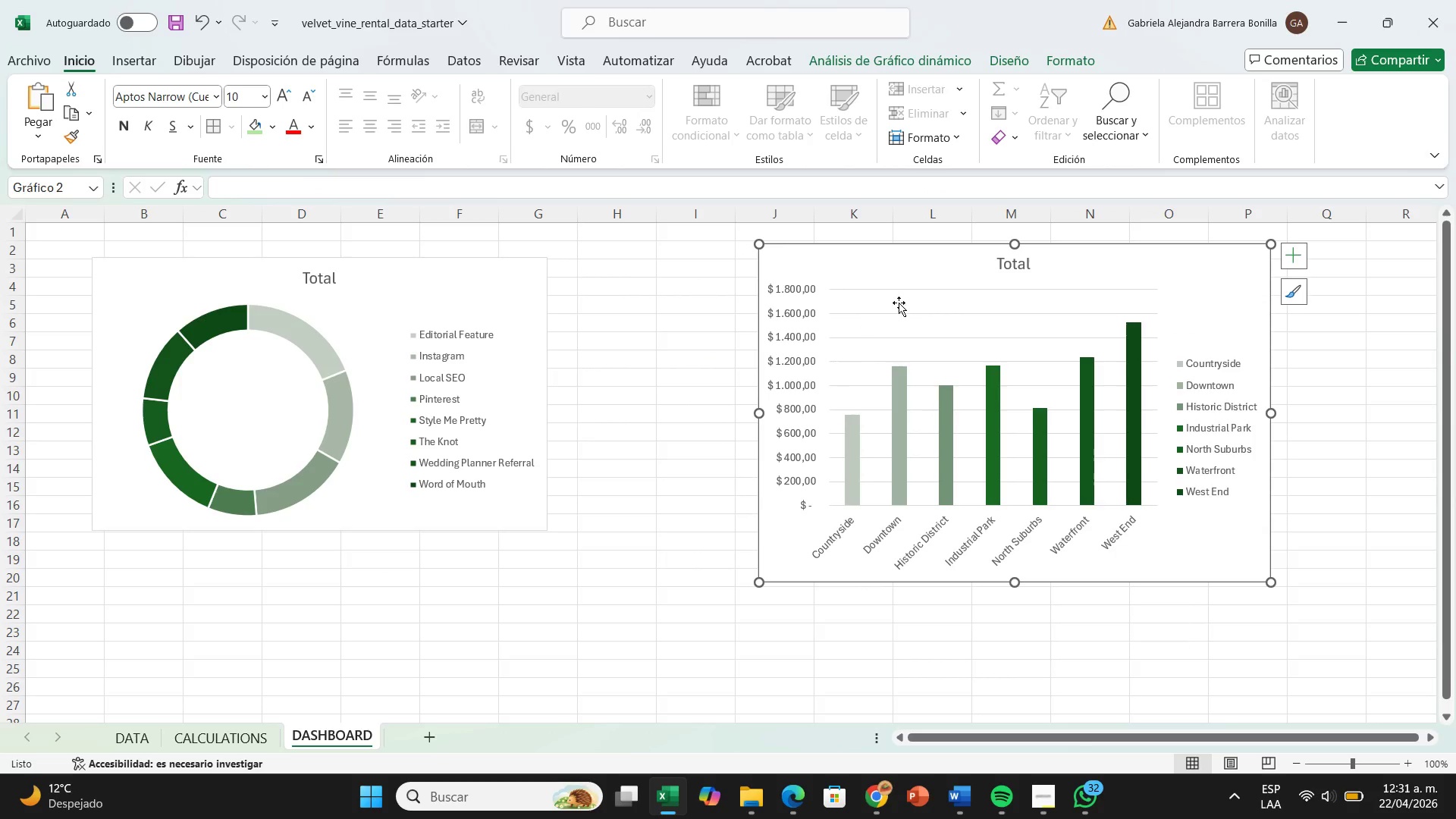 
left_click_drag(start_coordinate=[913, 279], to_coordinate=[957, 274])
 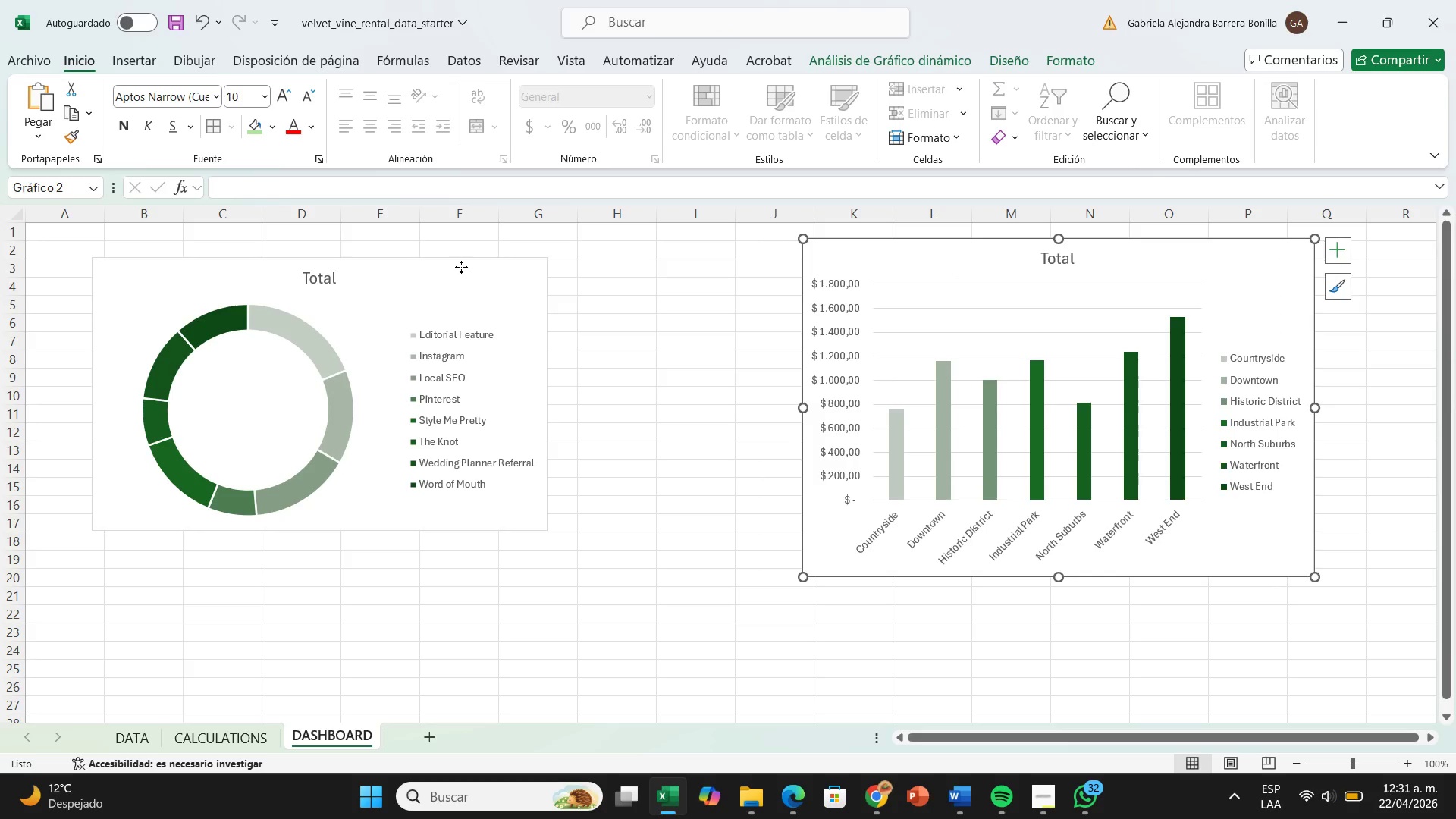 
left_click_drag(start_coordinate=[461, 267], to_coordinate=[702, 245])
 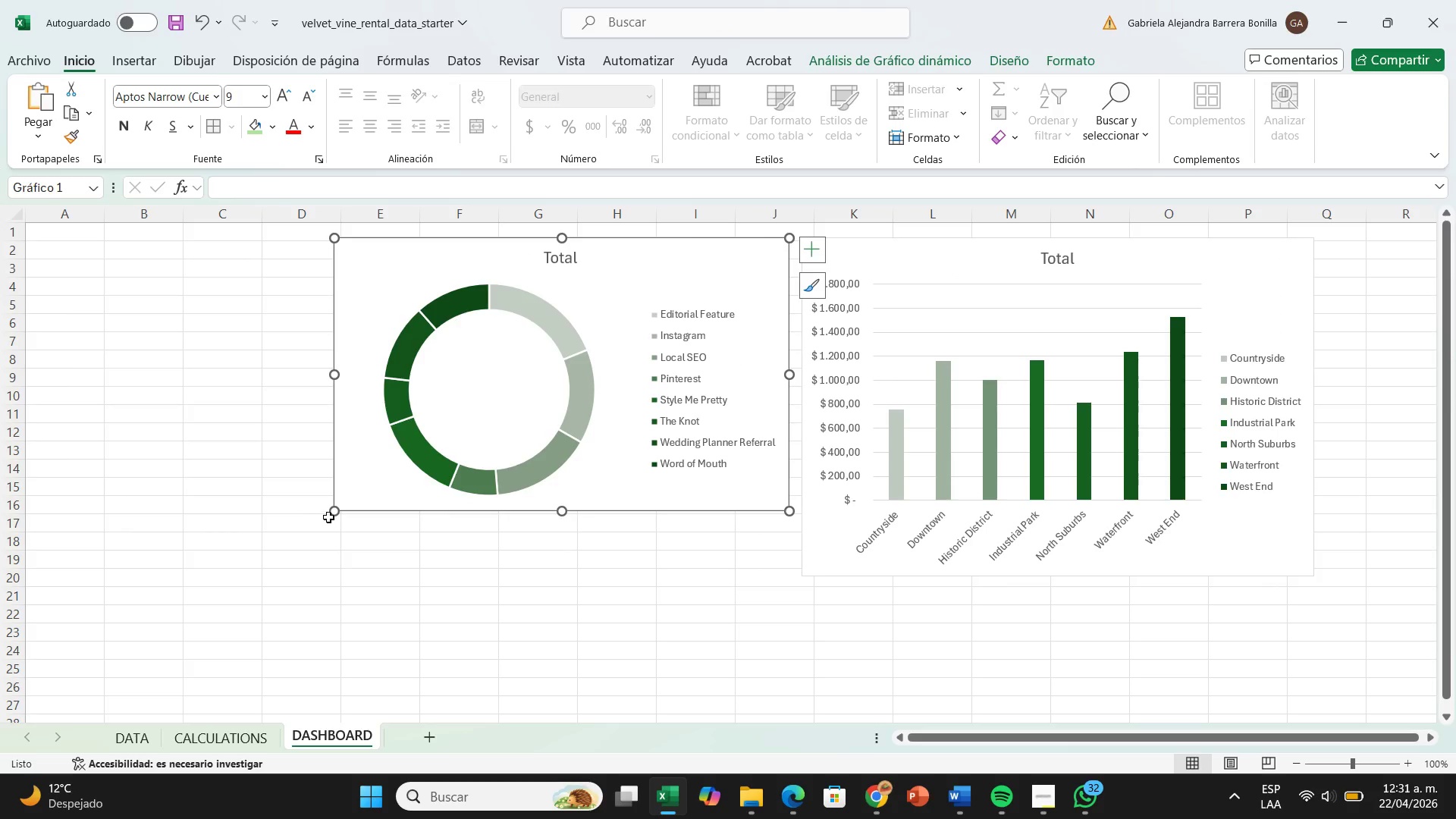 
left_click_drag(start_coordinate=[334, 515], to_coordinate=[290, 578])
 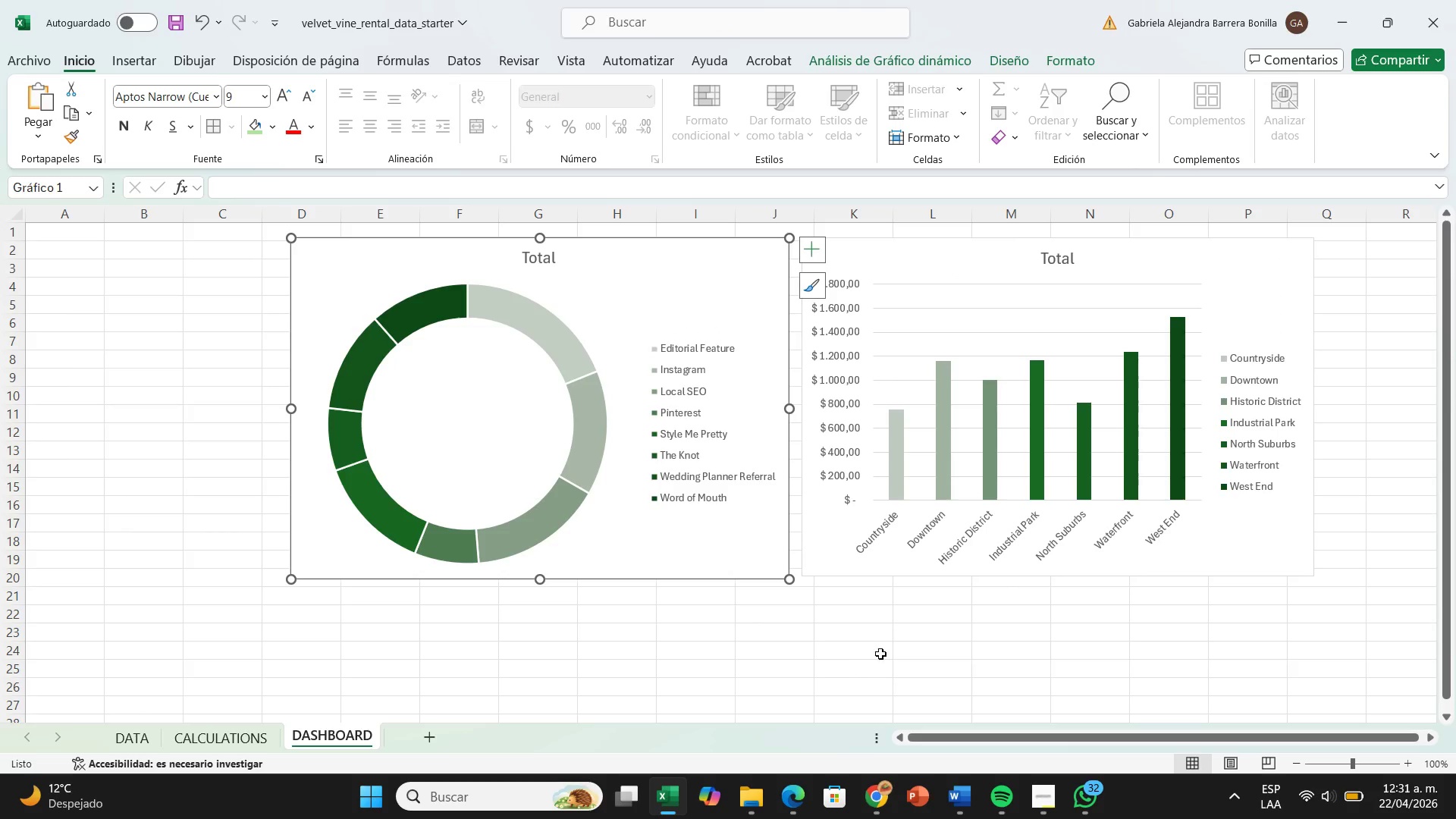 
left_click([885, 647])
 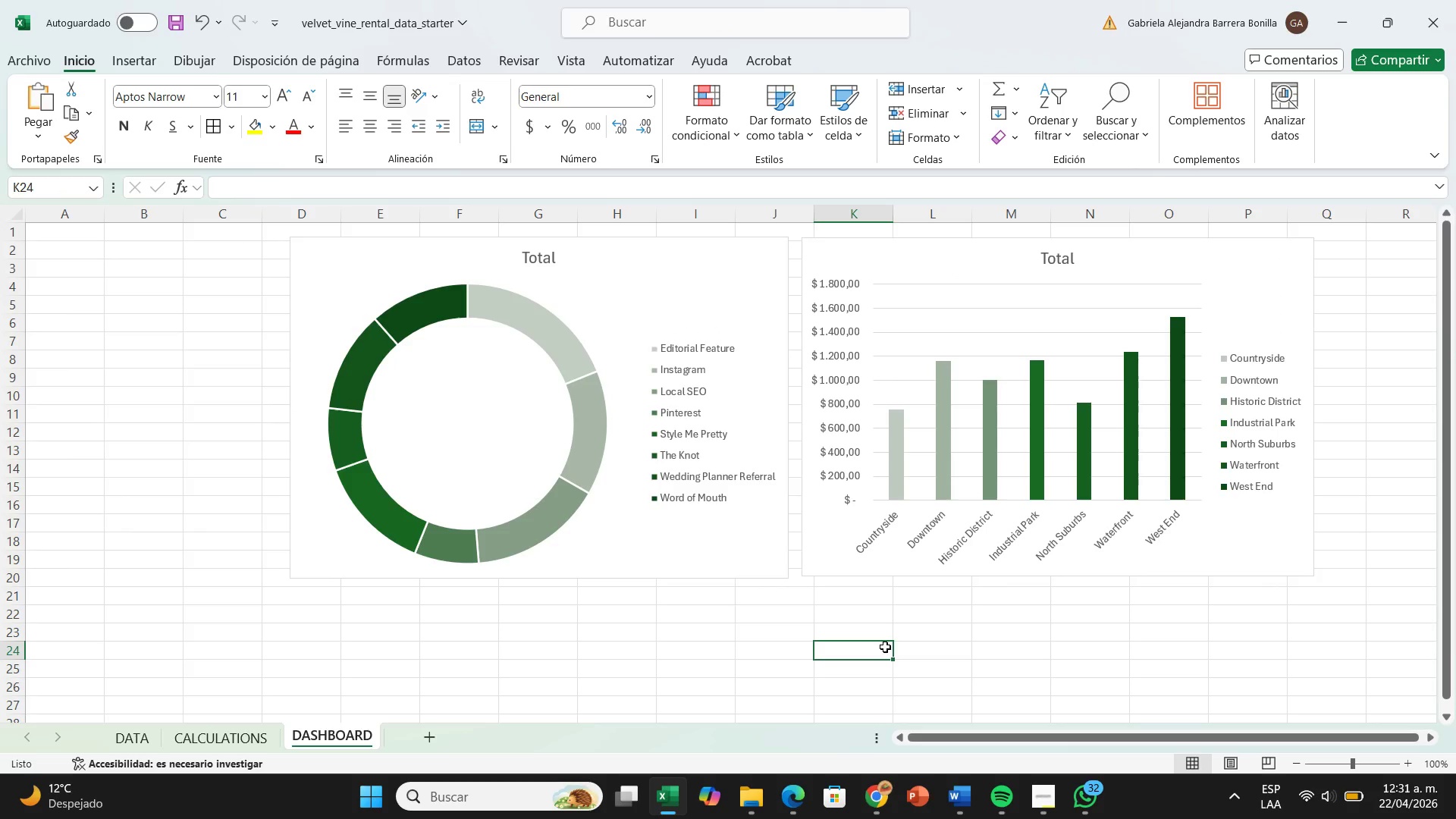 
wait(10.03)
 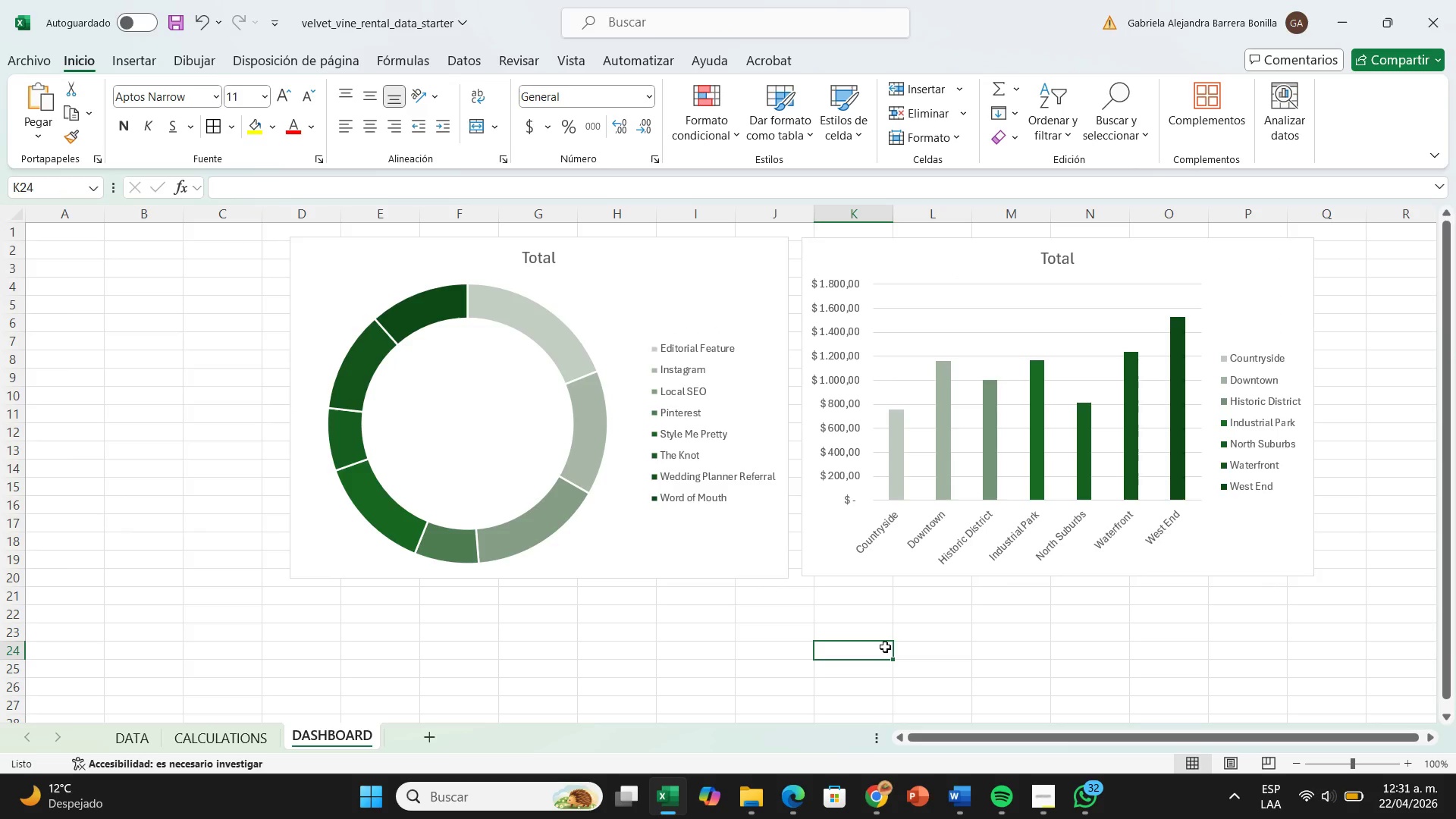 
left_click([190, 736])
 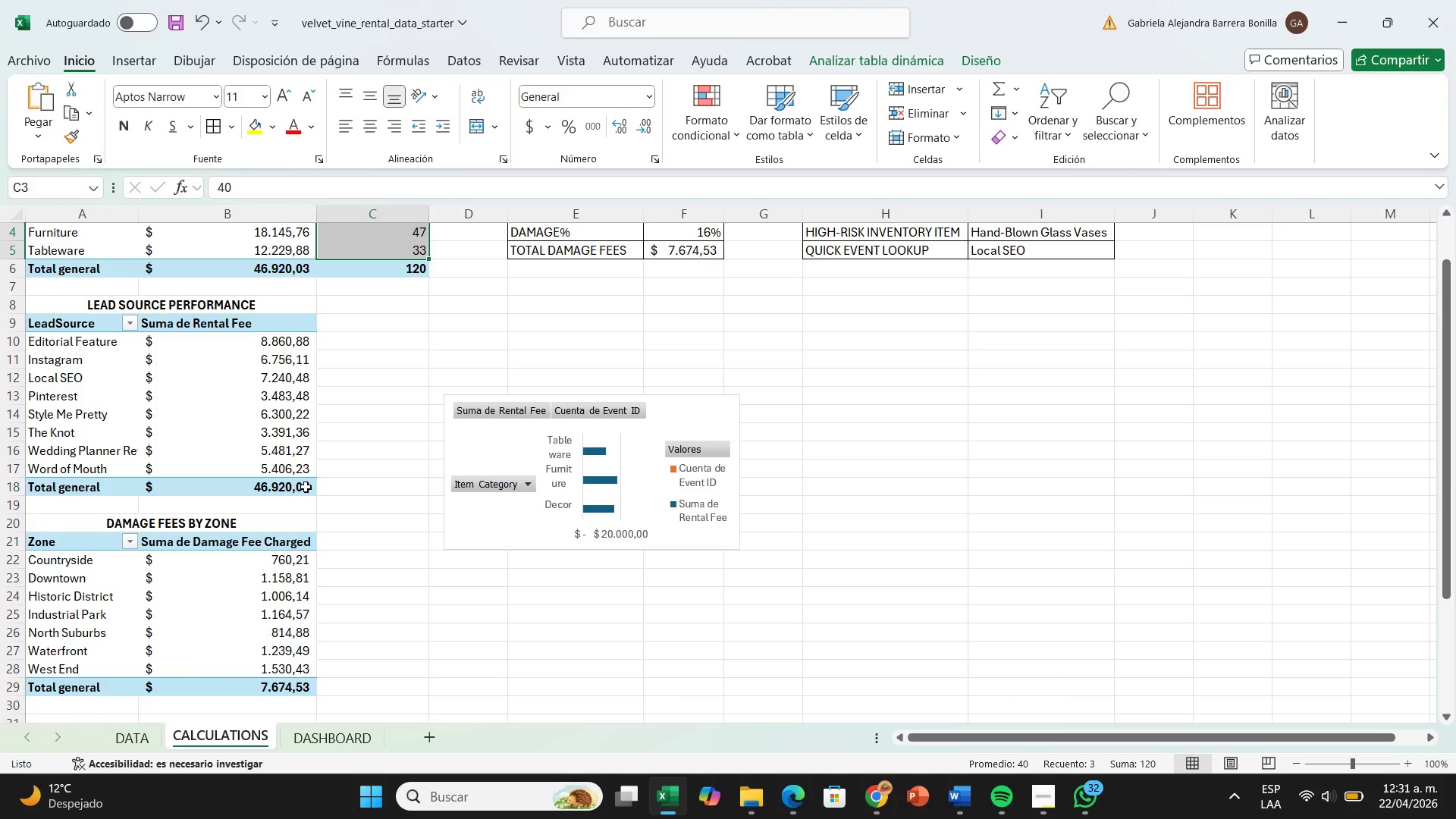 
scroll: coordinate [306, 487], scroll_direction: up, amount: 2.0
 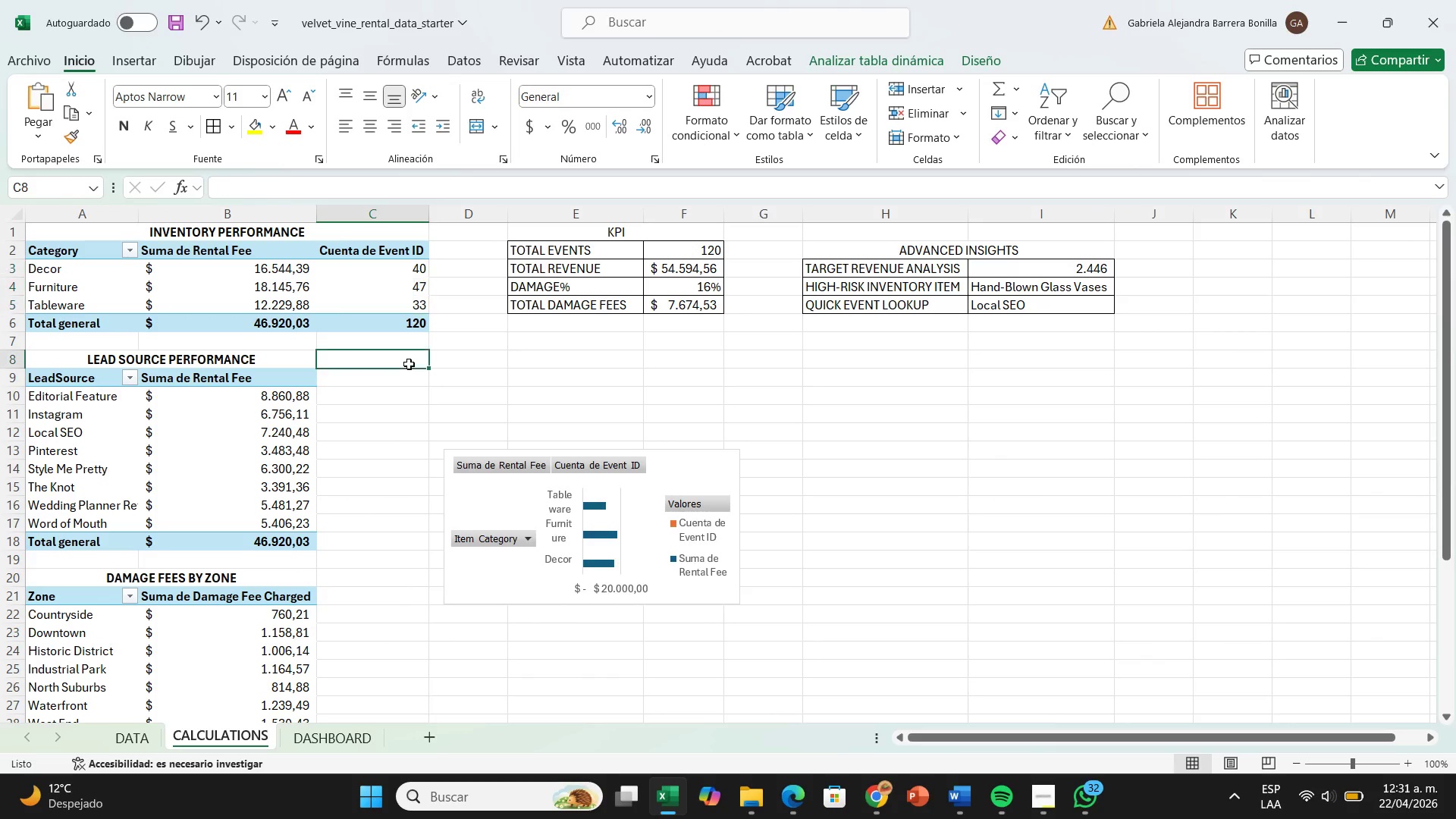 
left_click([409, 364])
 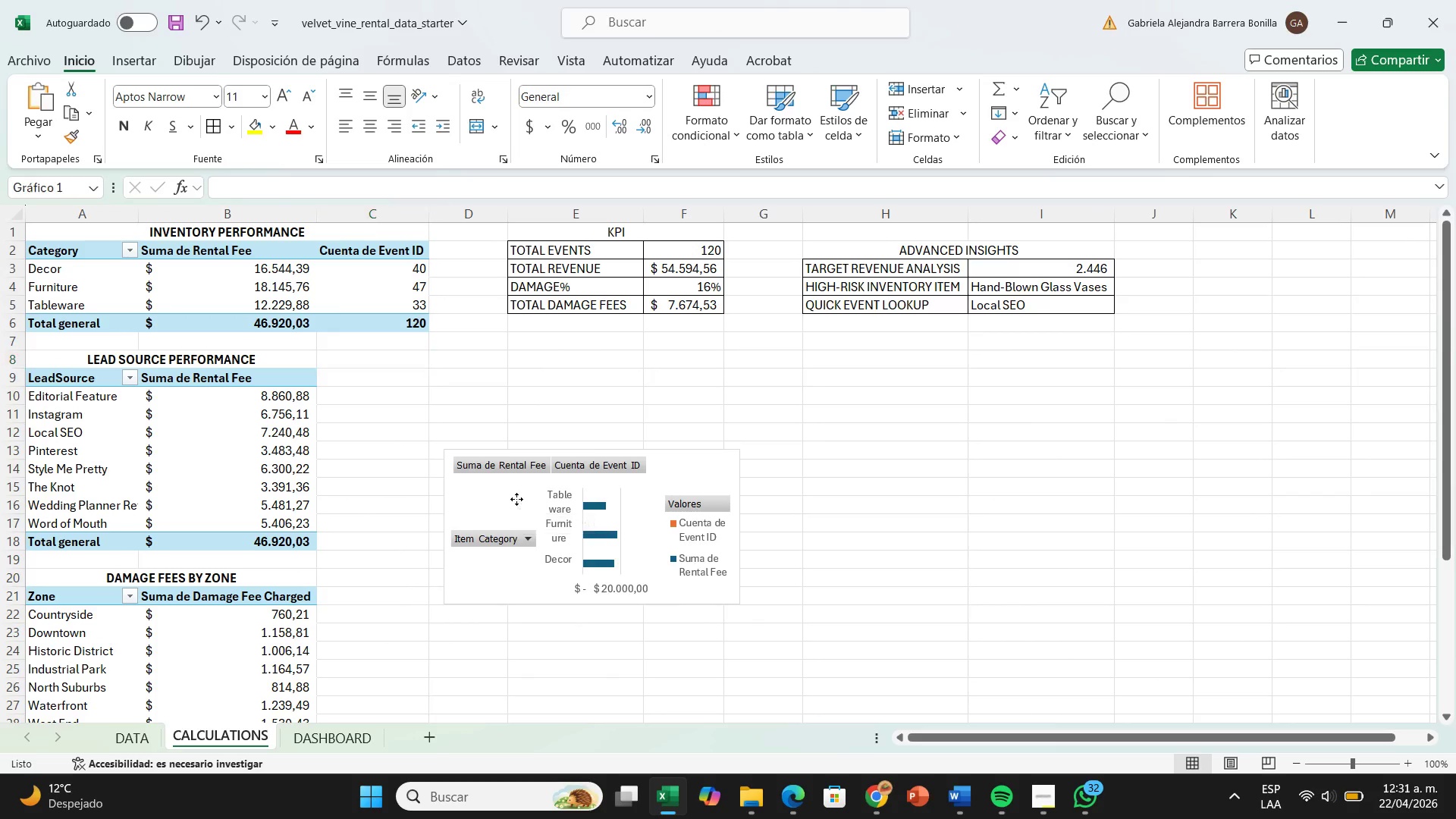 
left_click([516, 499])
 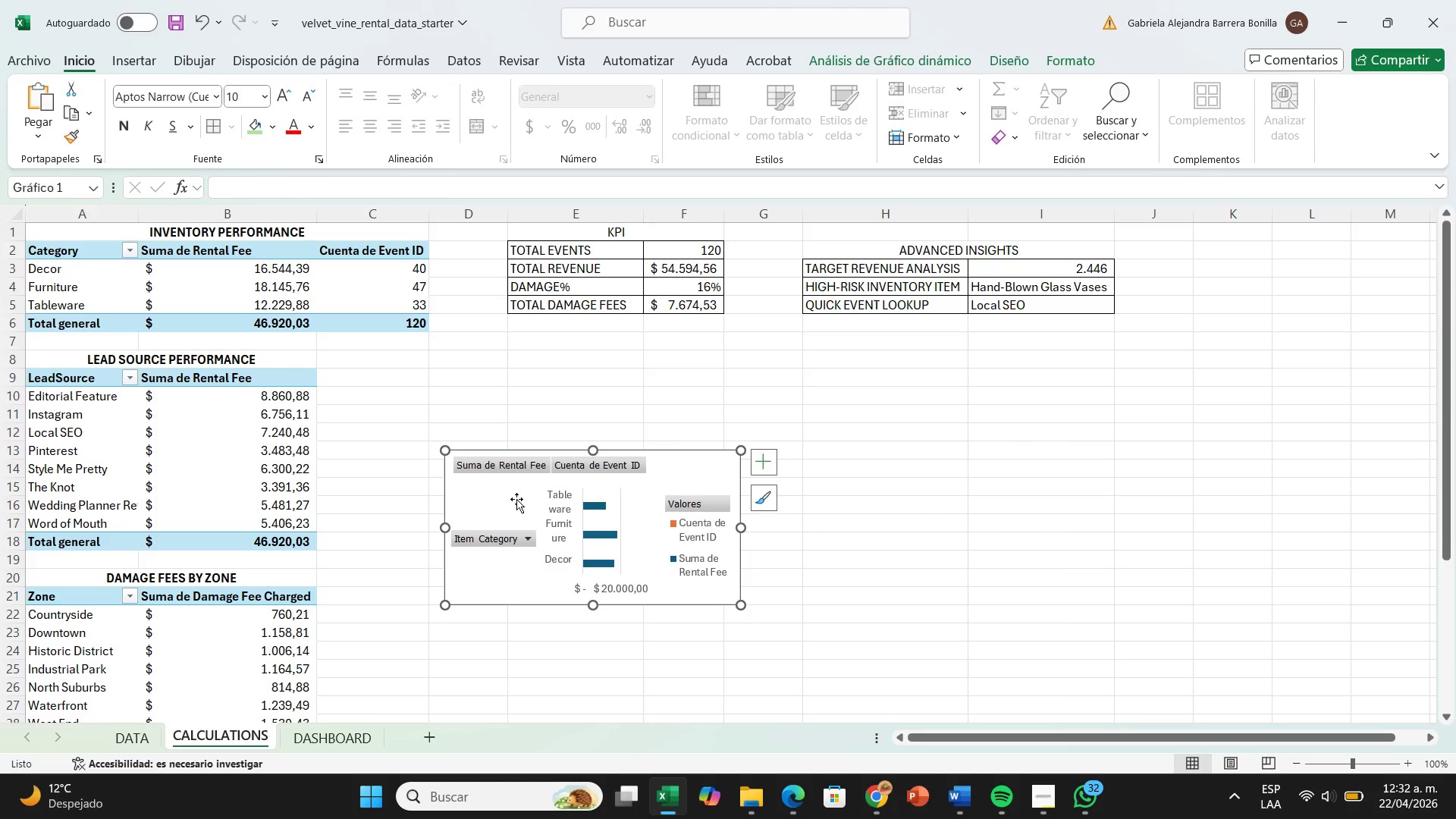 
wait(35.78)
 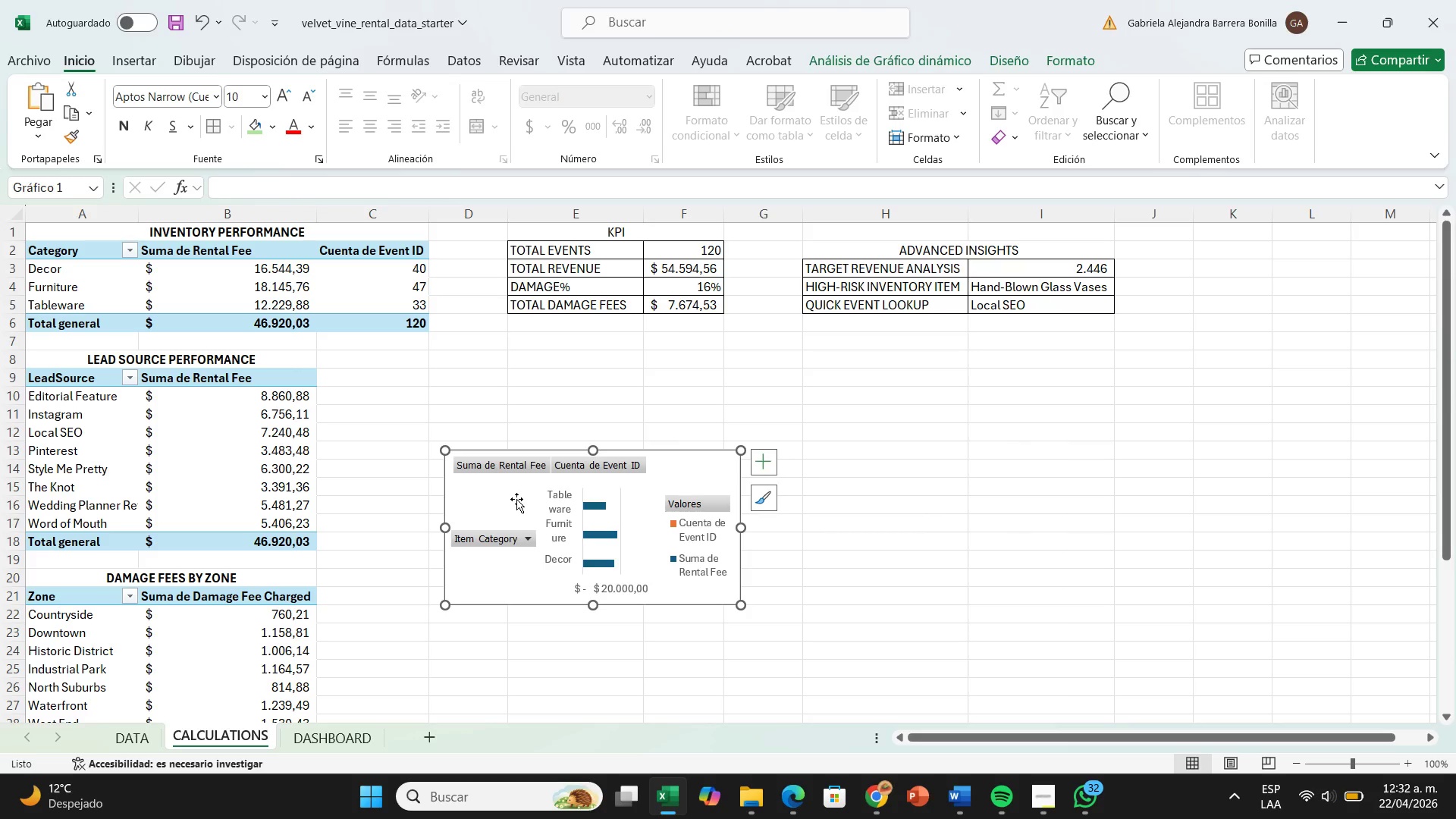 
mouse_move([457, 499])
 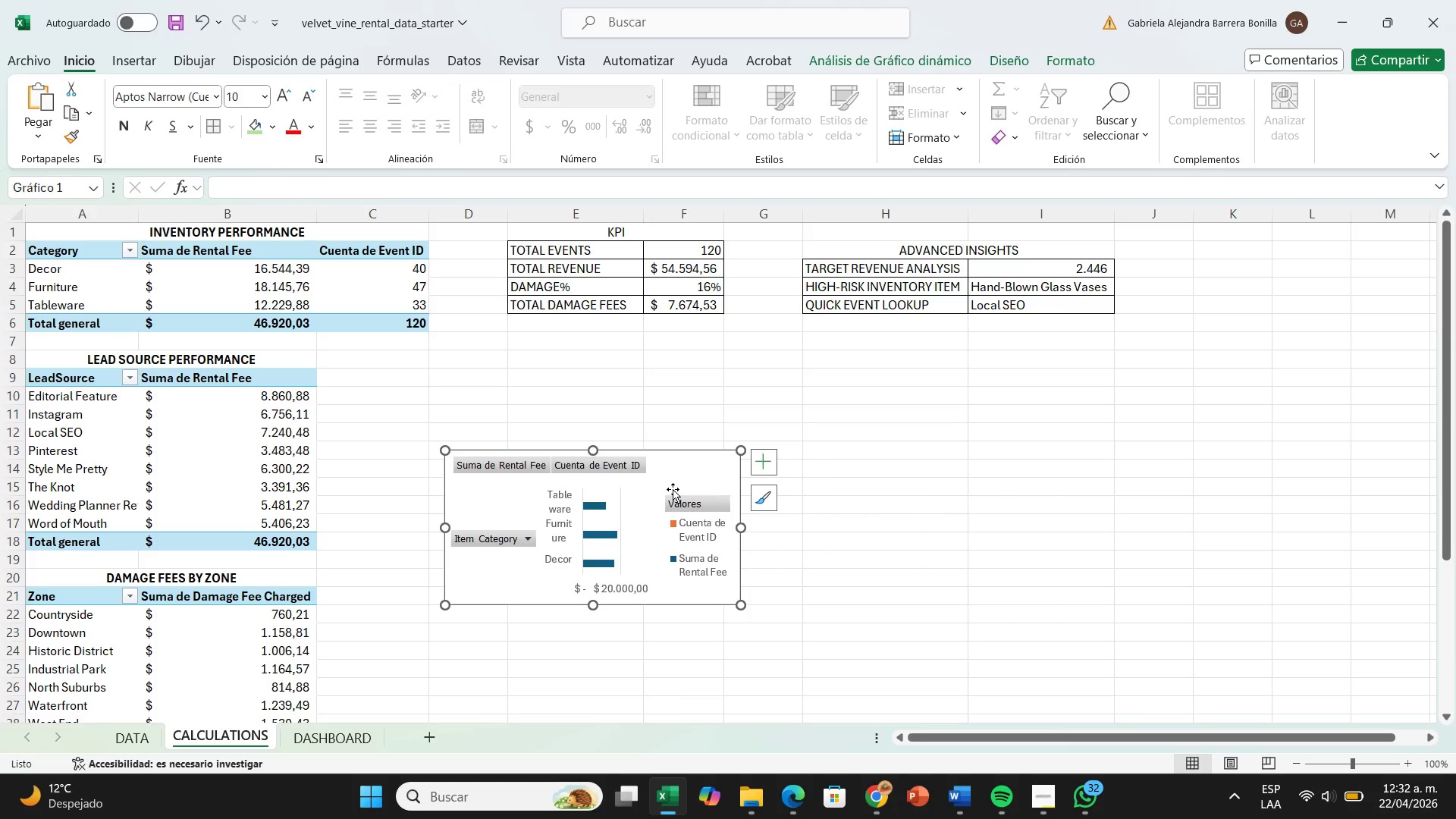 
key(Backspace)
 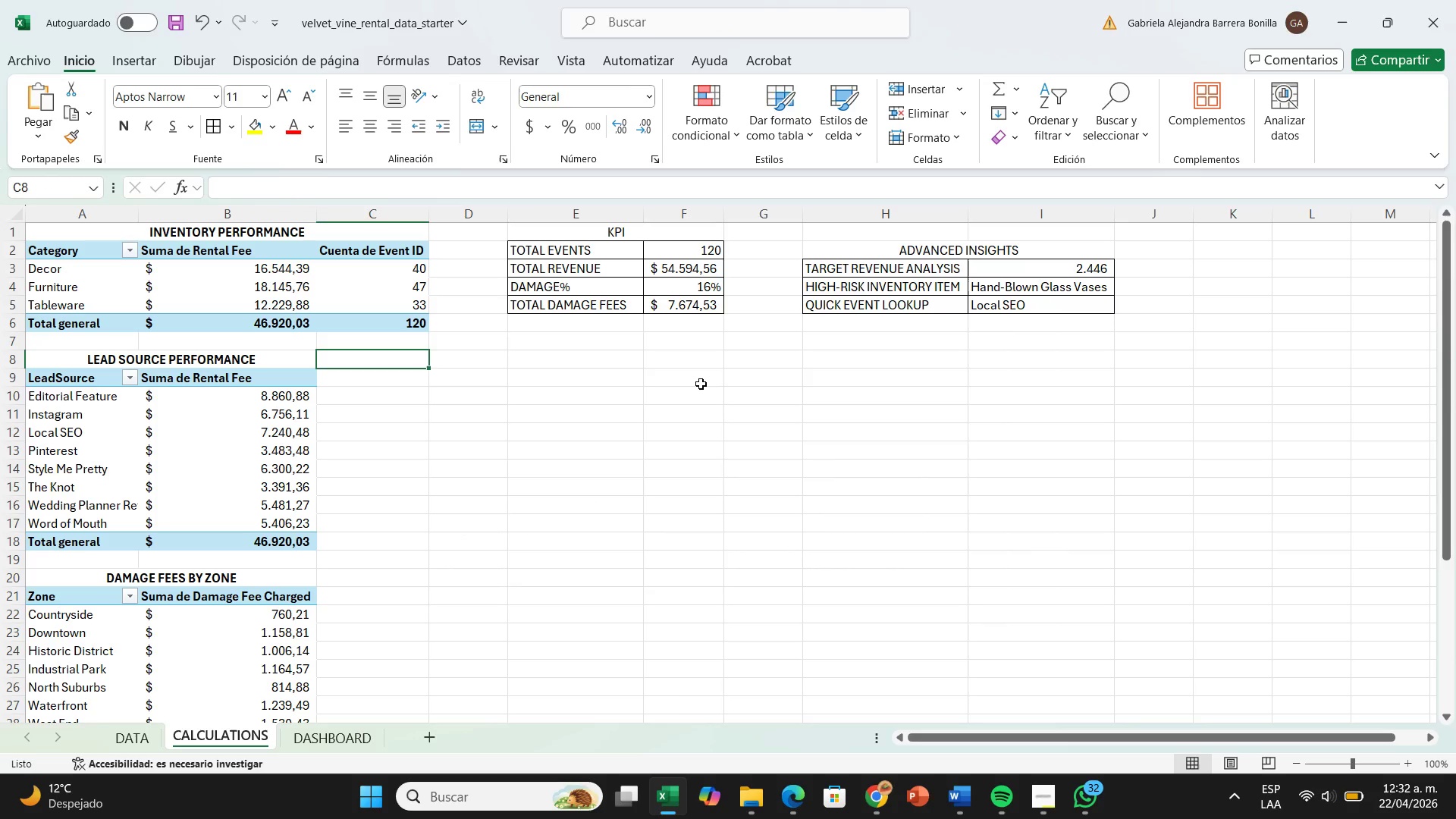 
wait(13.31)
 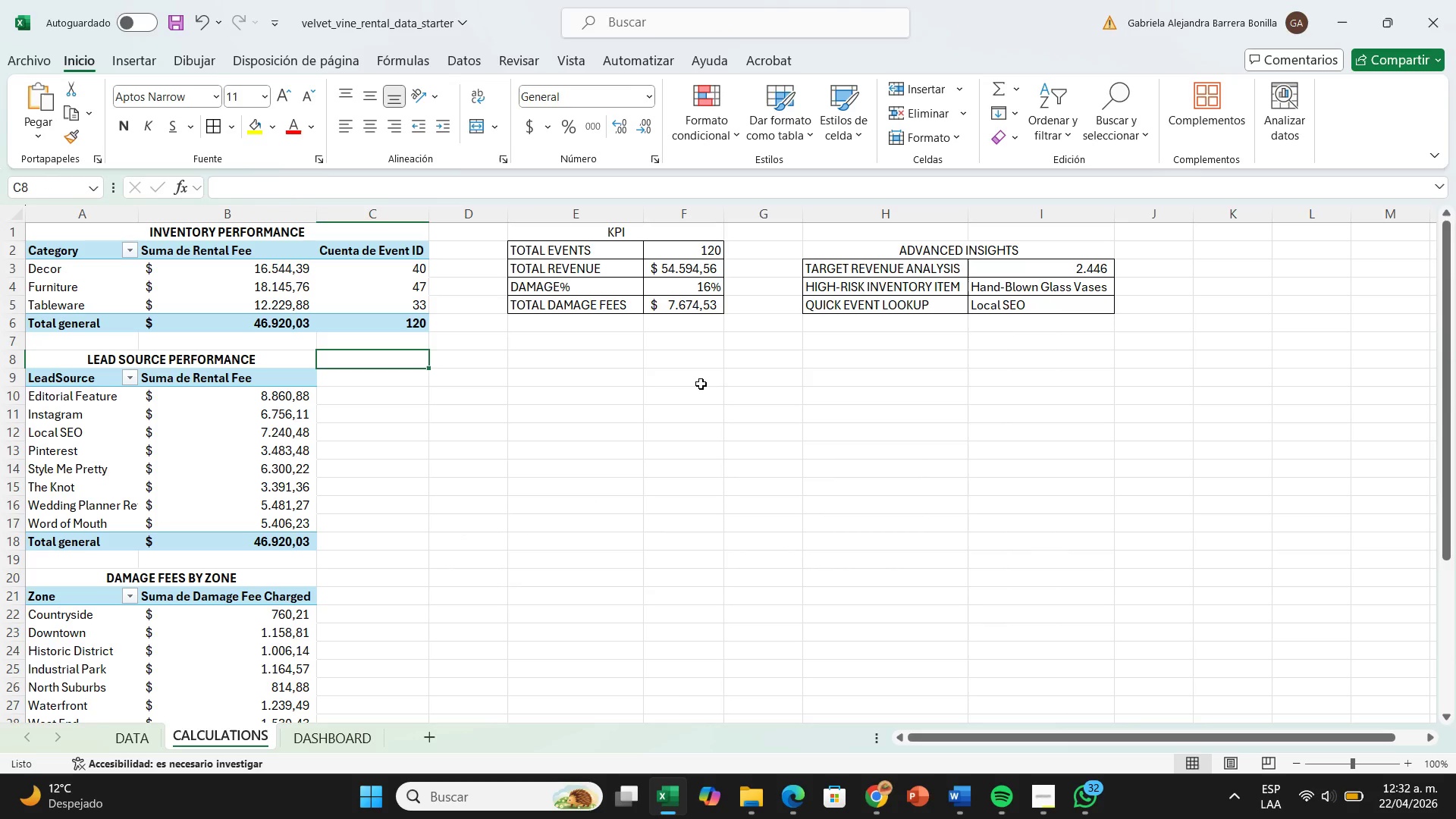 
left_click([388, 275])
 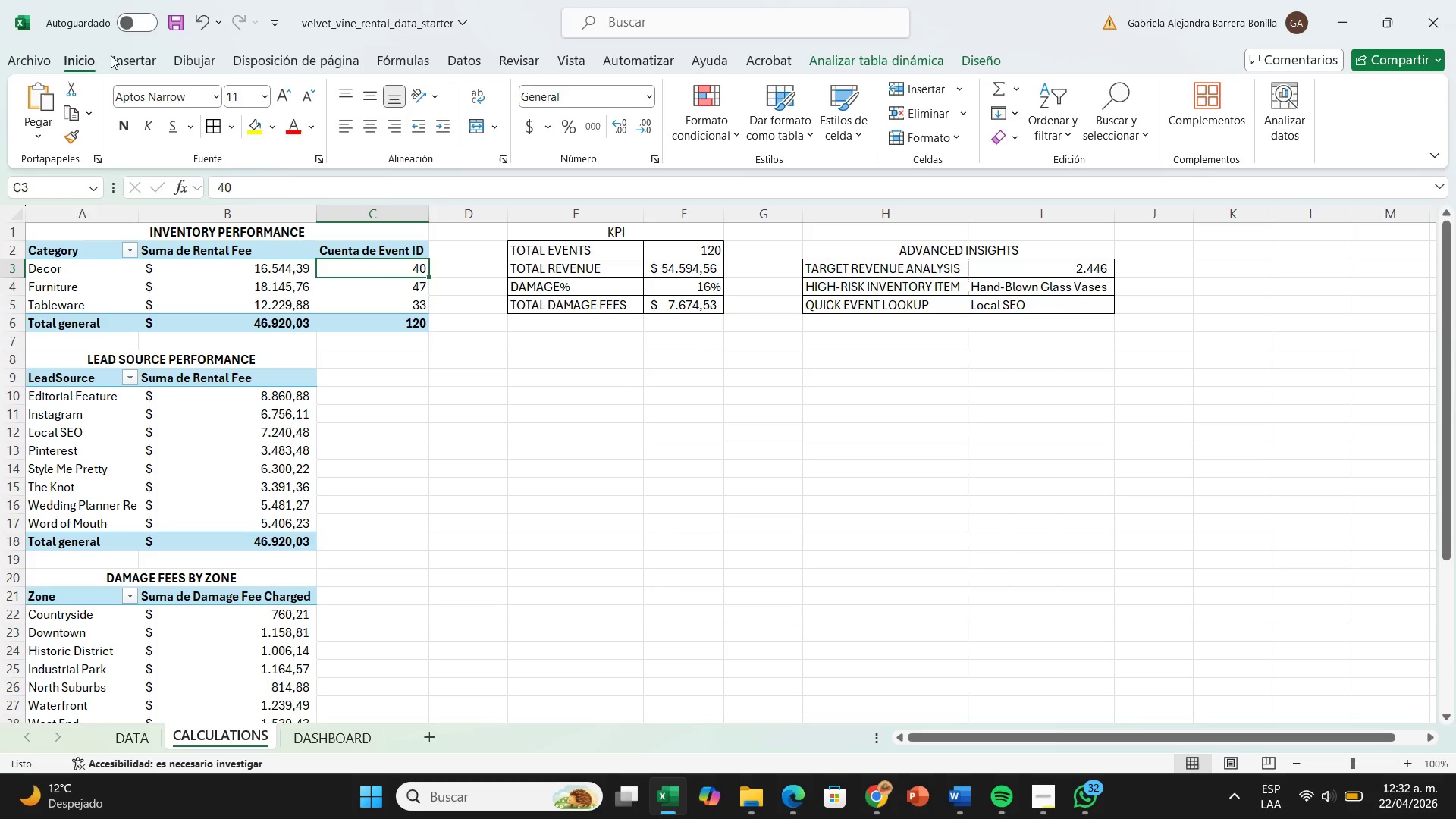 
left_click([120, 59])
 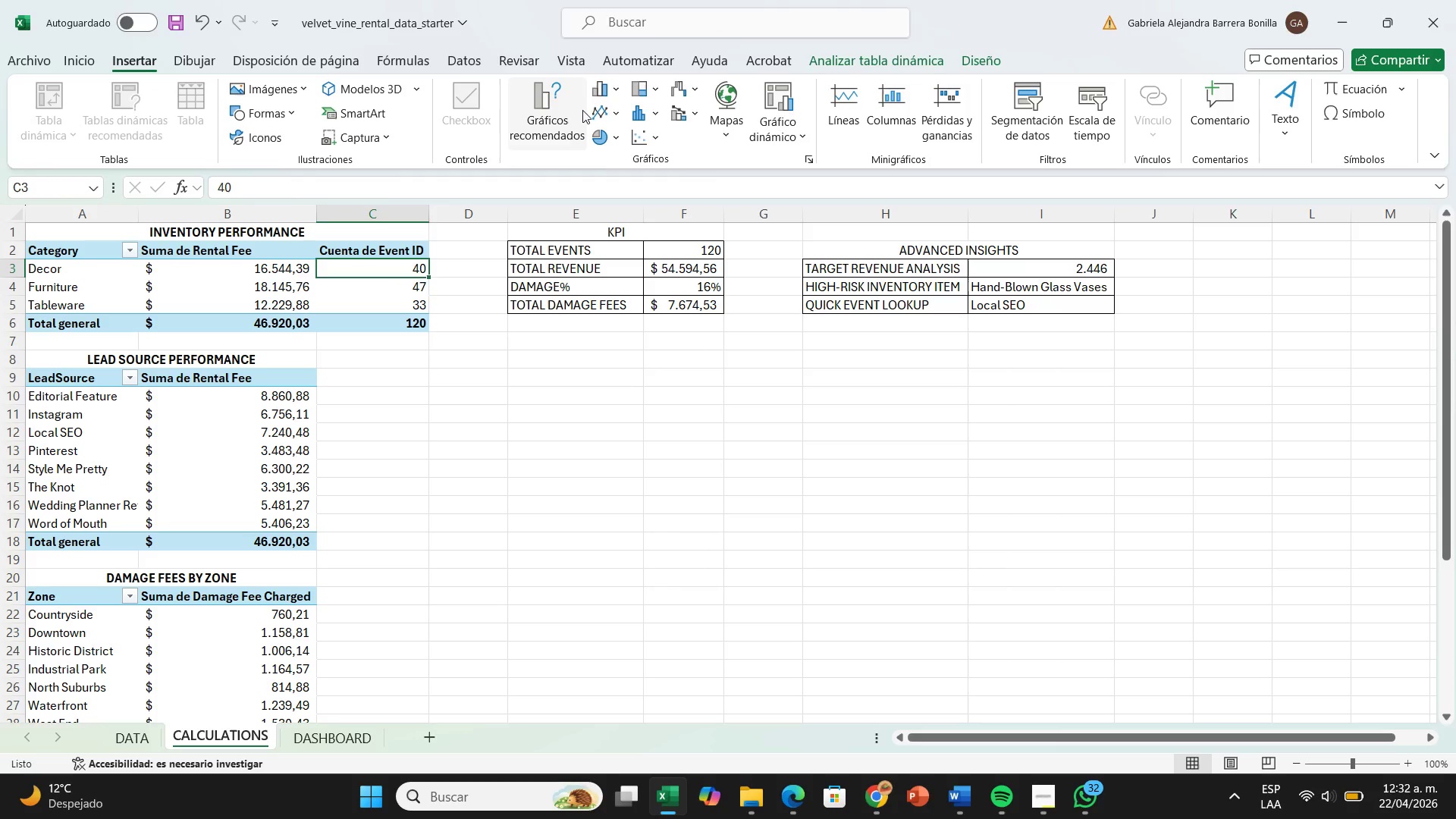 
left_click([571, 108])
 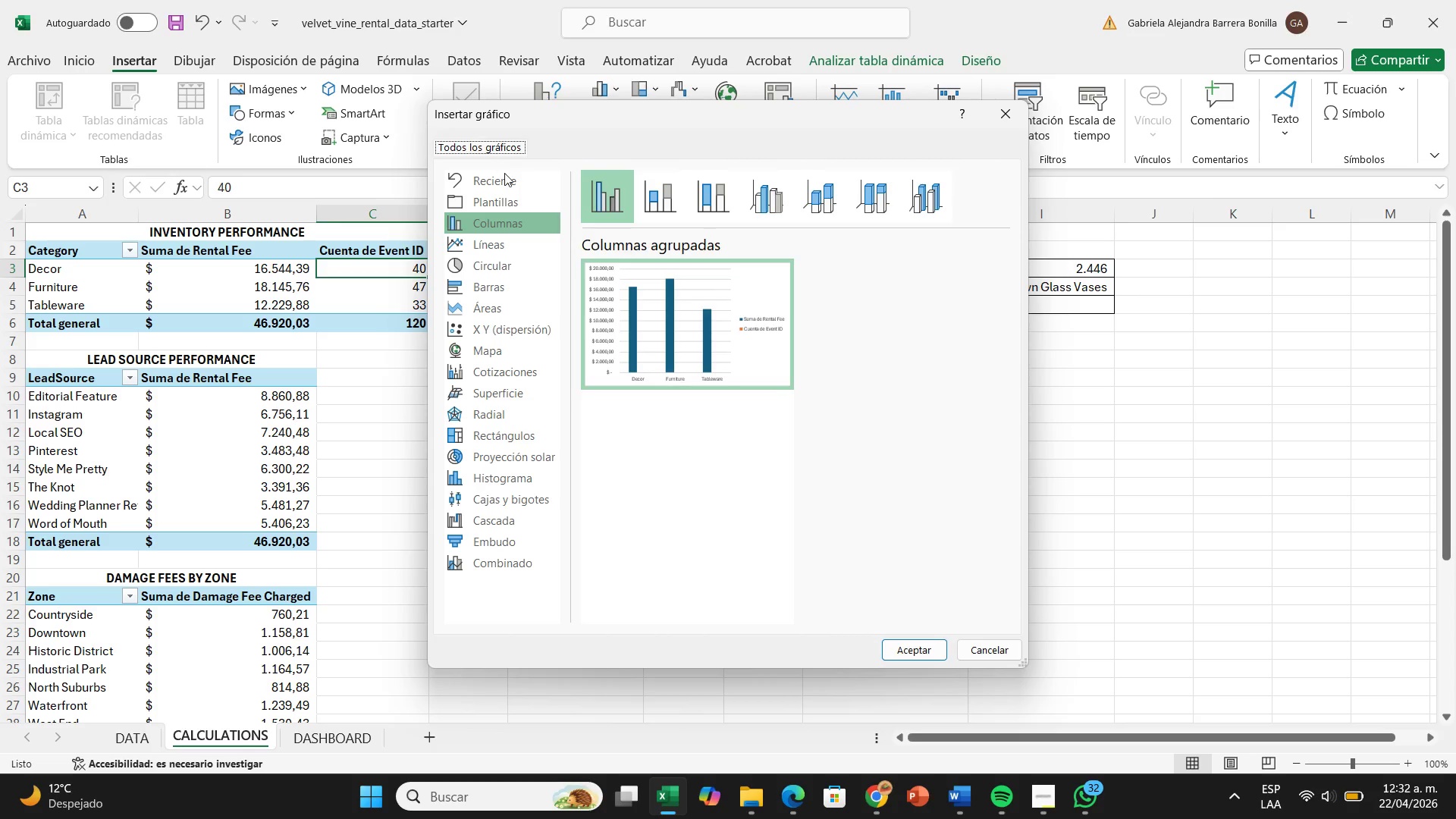 
wait(8.23)
 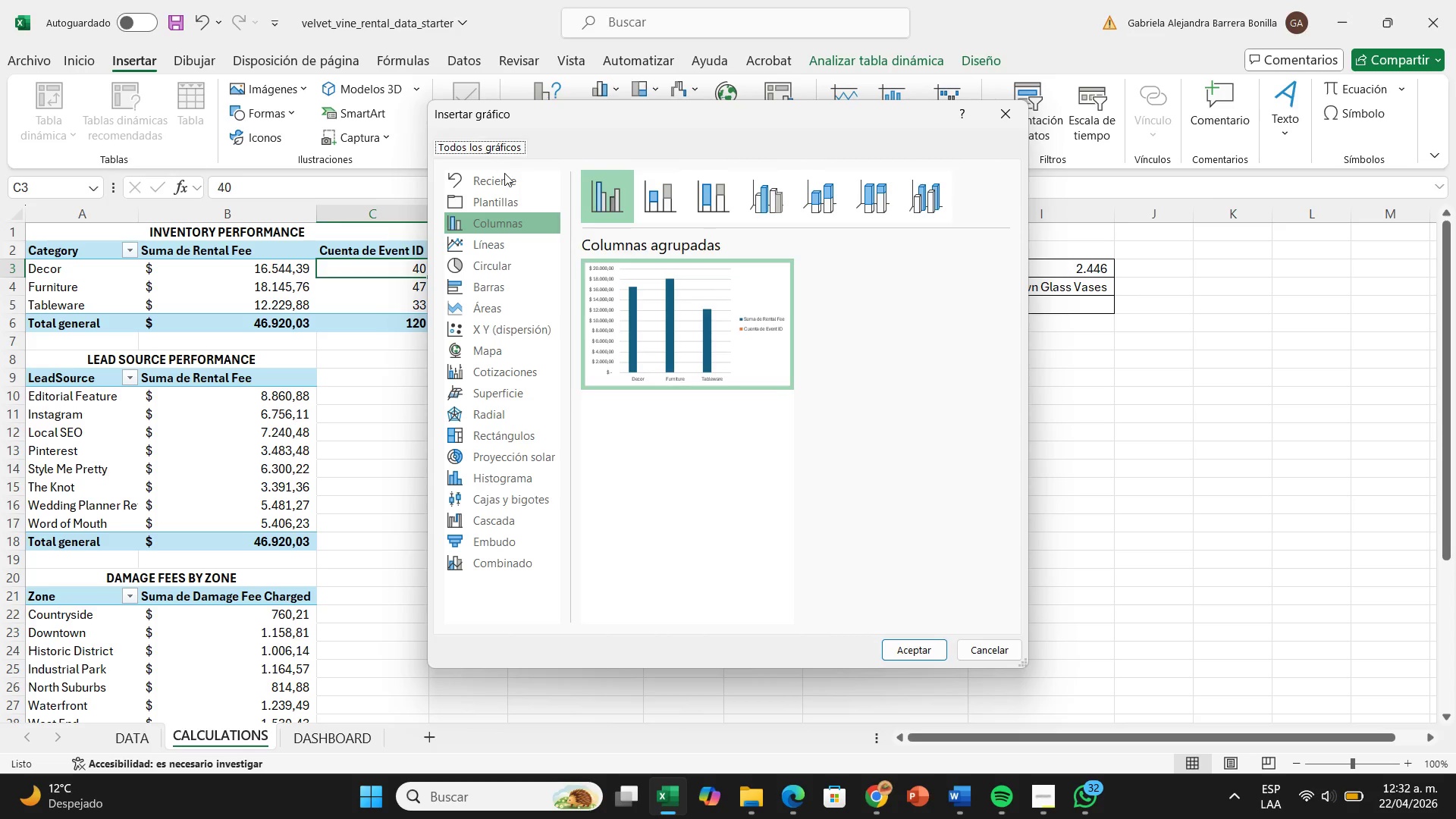 
left_click([530, 552])
 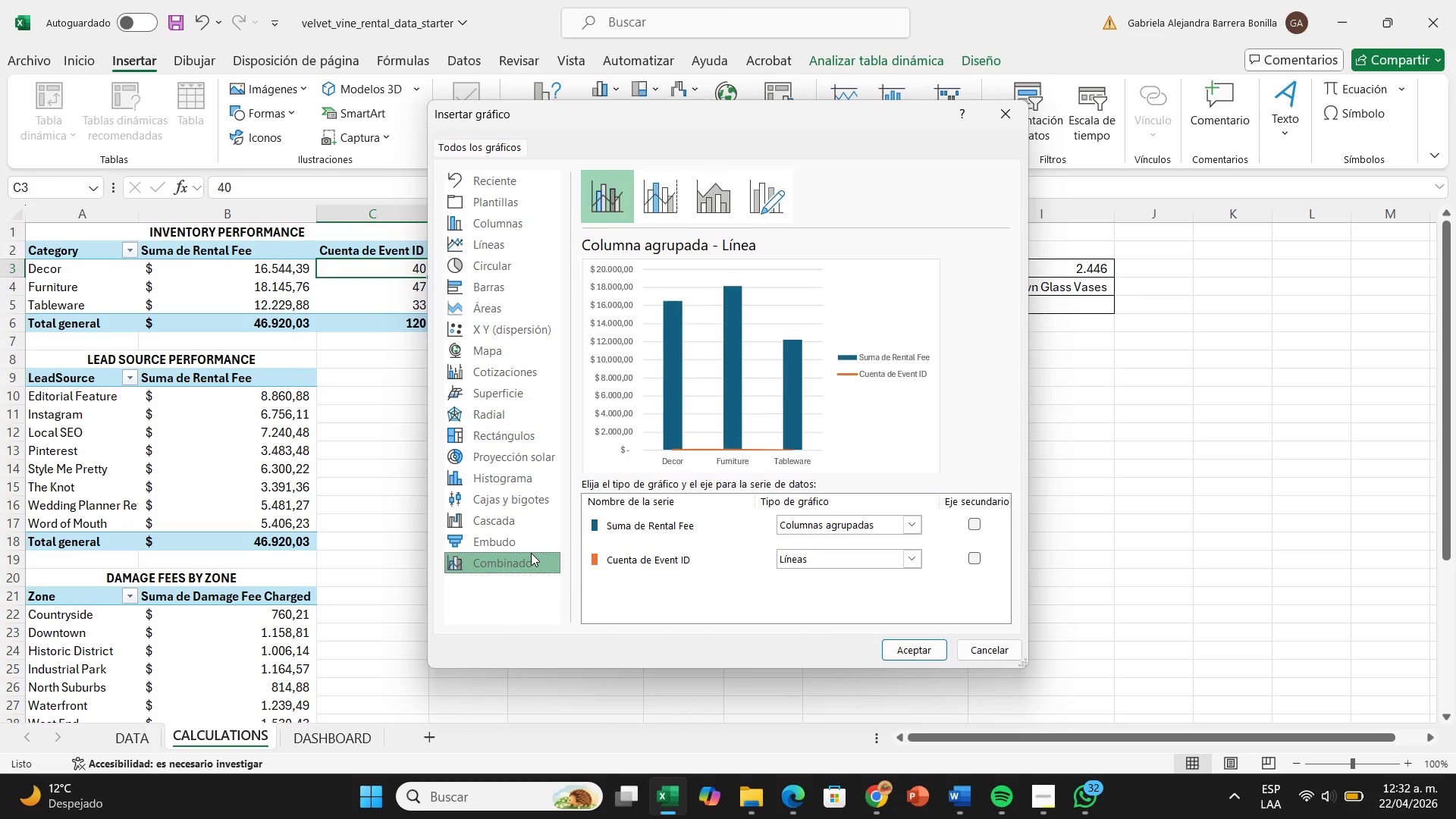 
wait(9.64)
 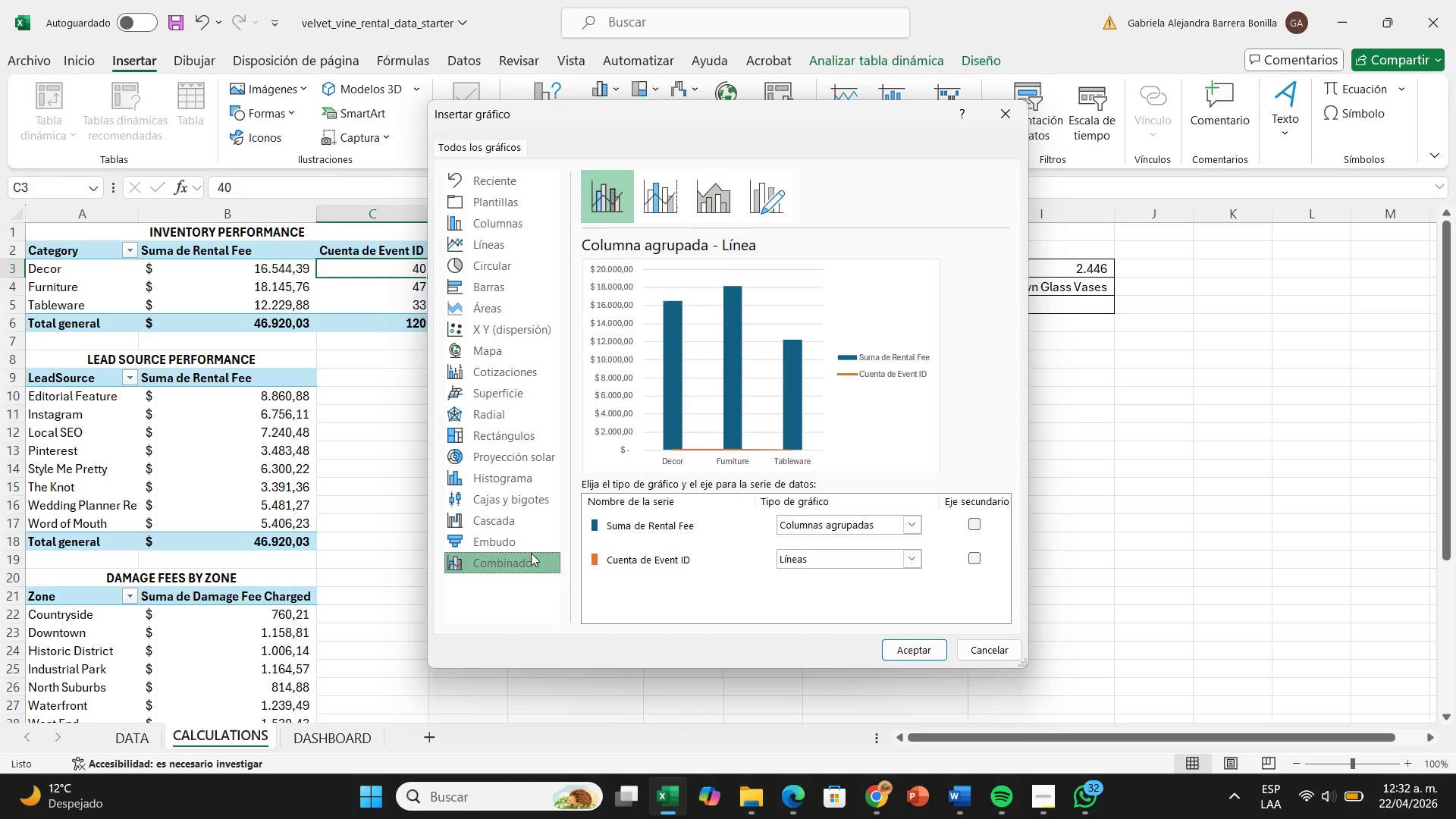 
left_click([874, 554])
 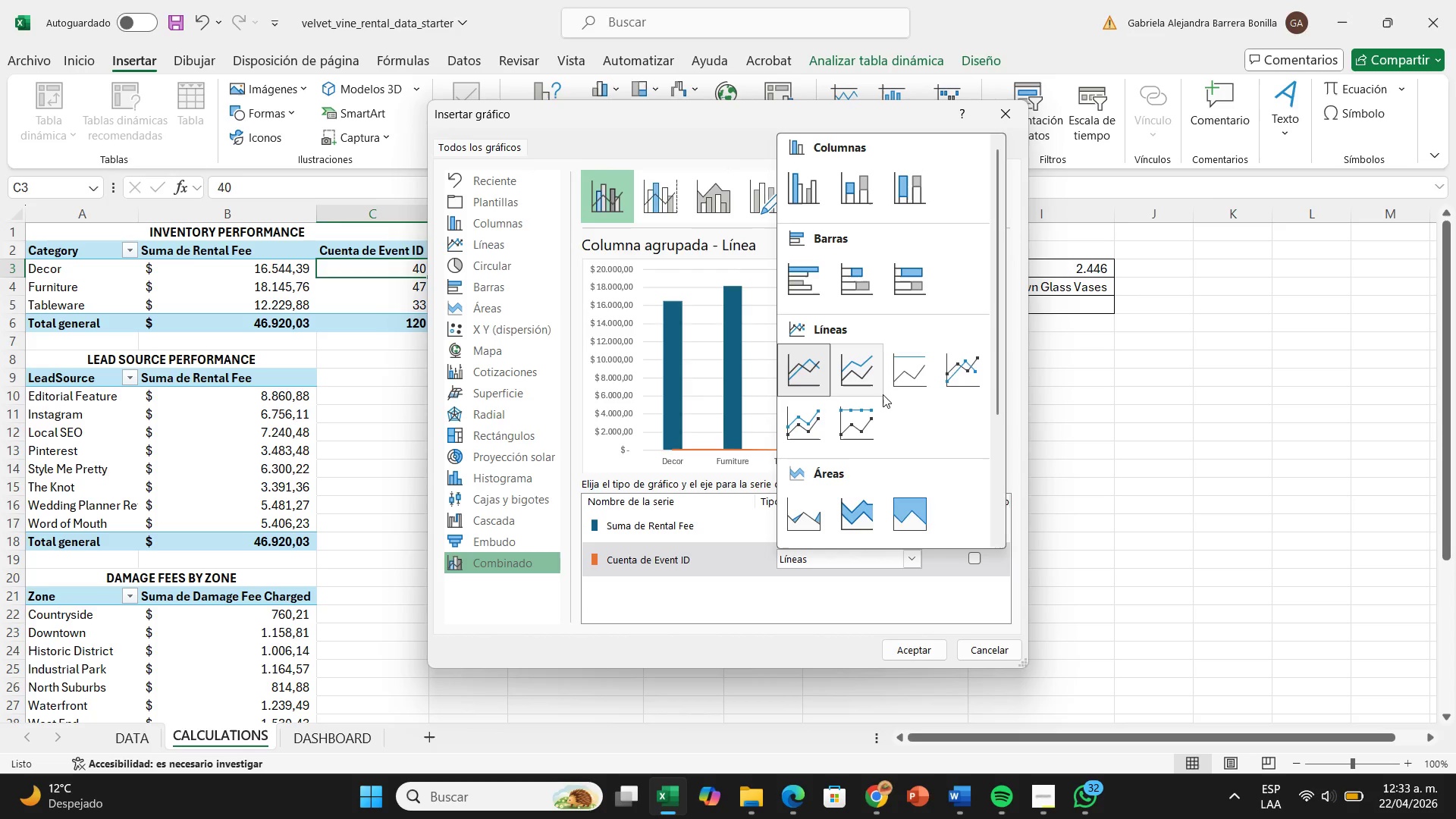 
left_click([878, 386])
 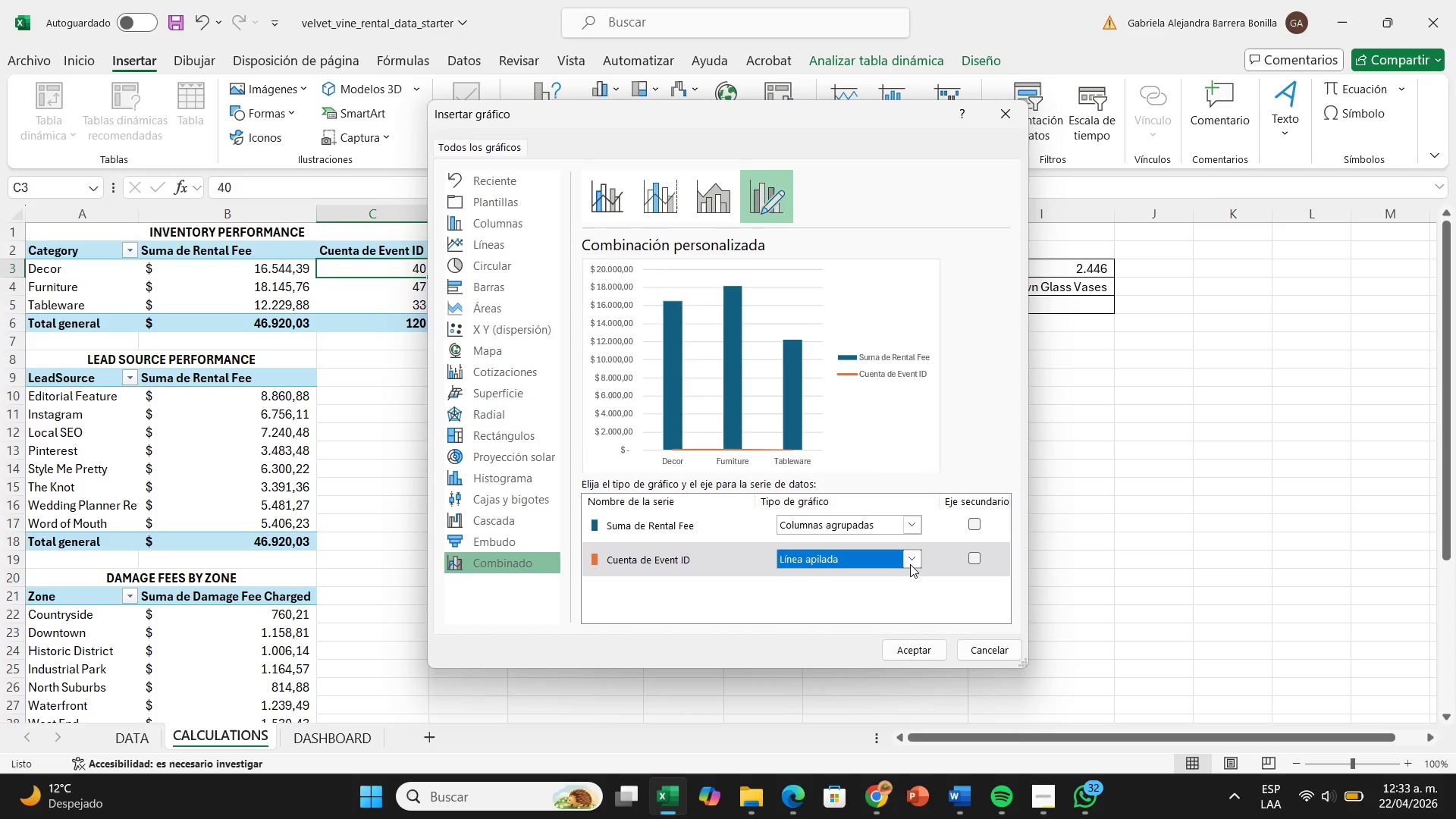 
left_click([910, 564])
 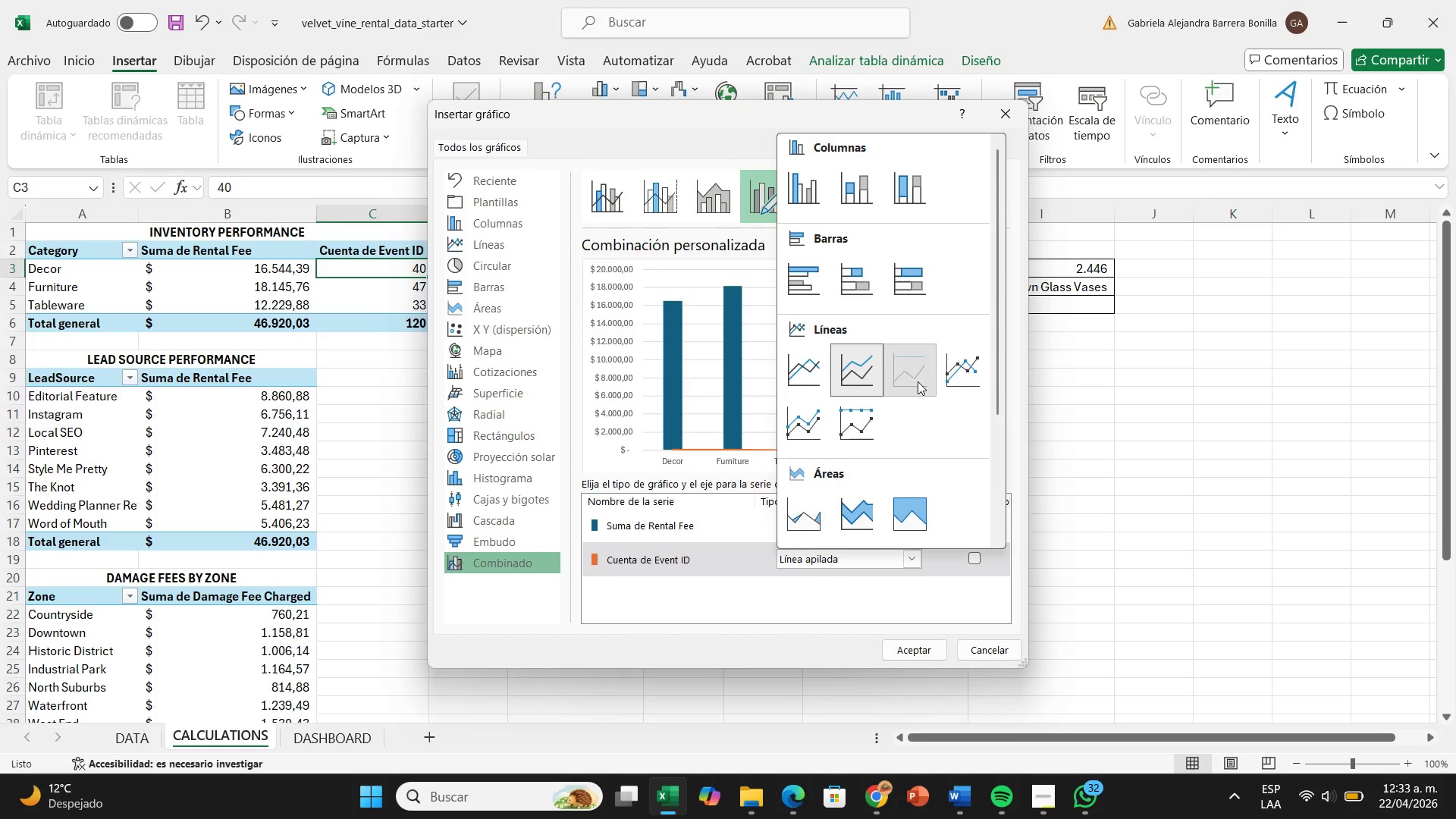 
left_click([918, 381])
 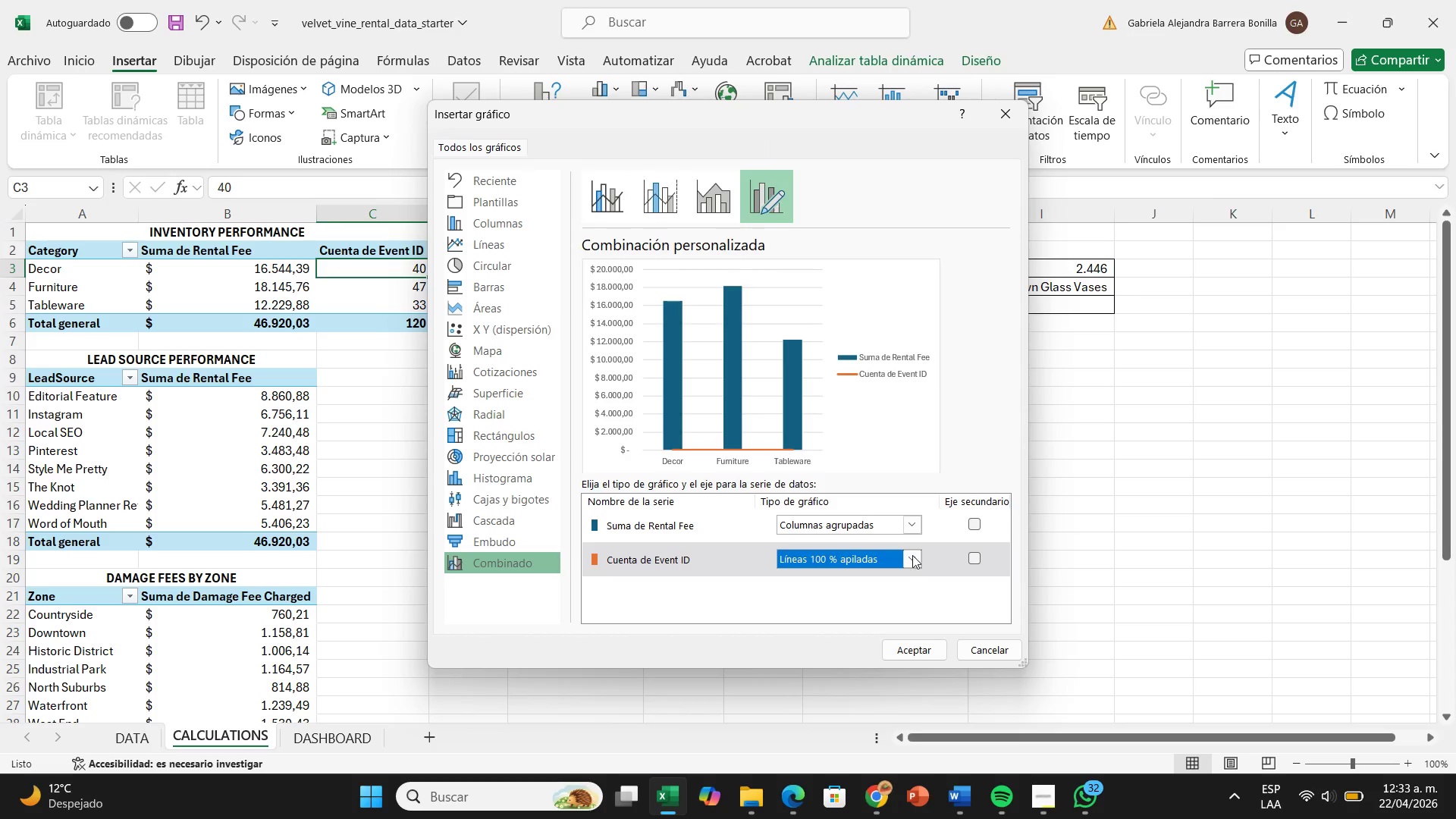 
left_click([913, 558])
 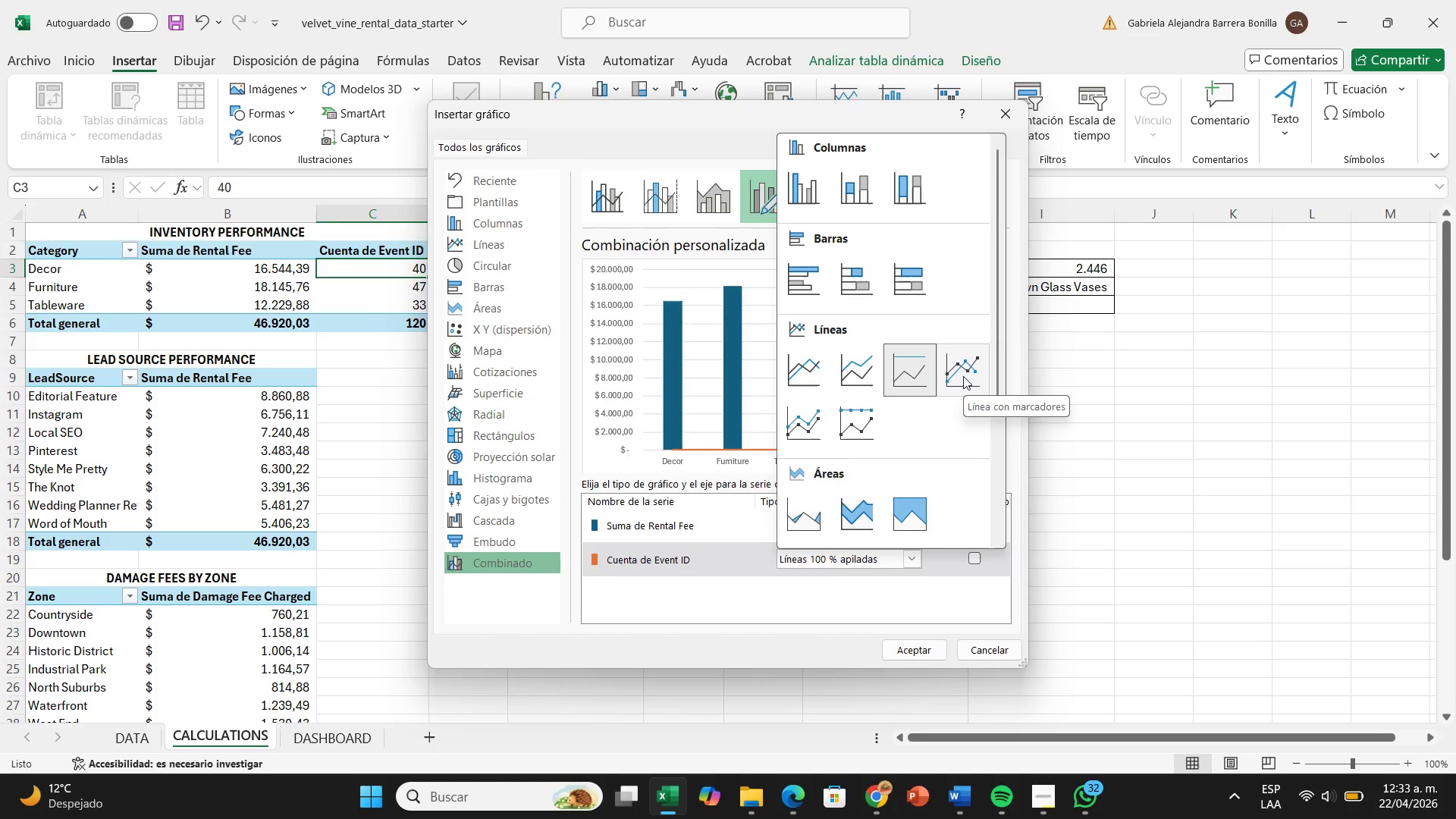 
left_click([963, 376])
 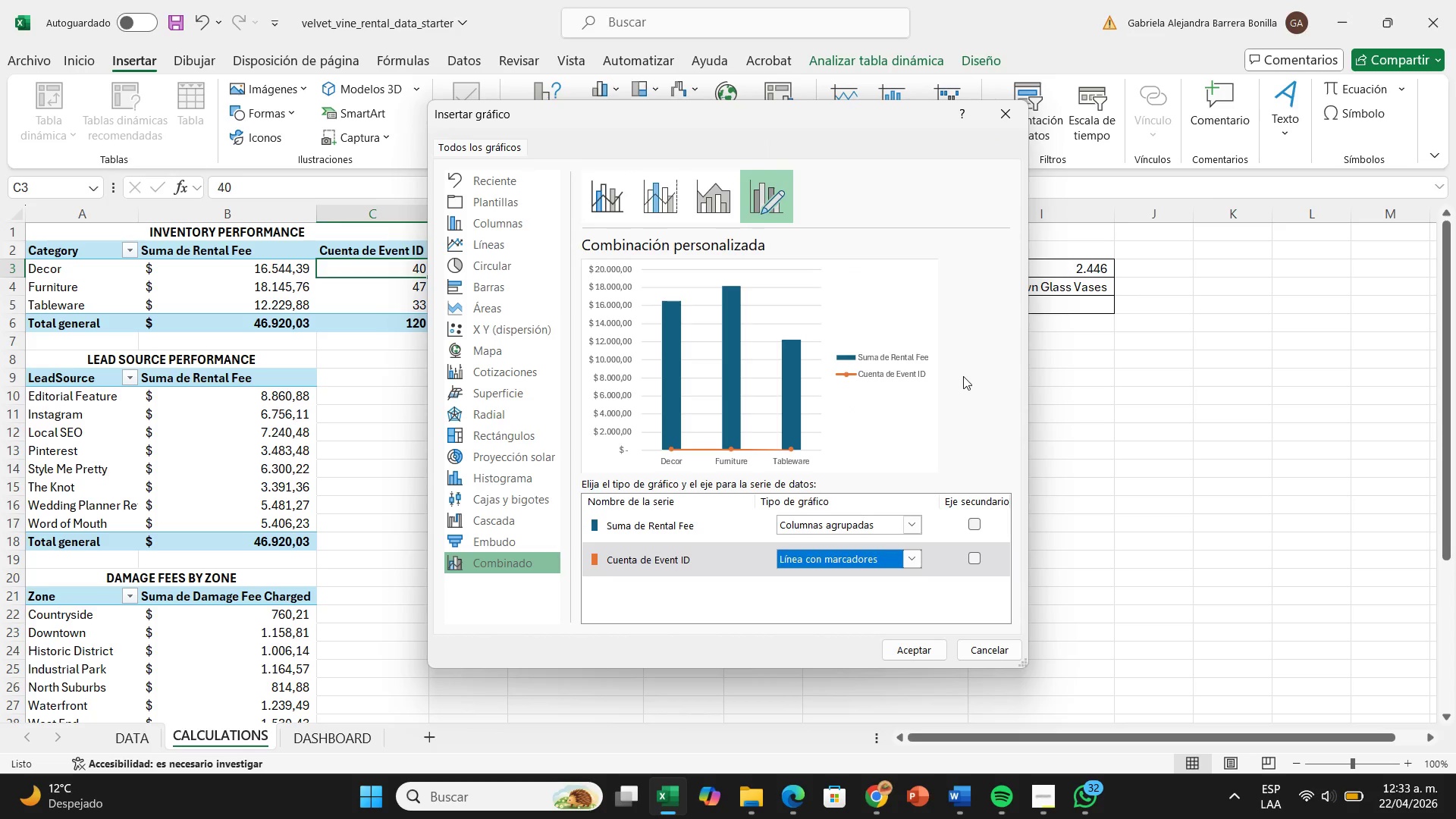 
wait(5.98)
 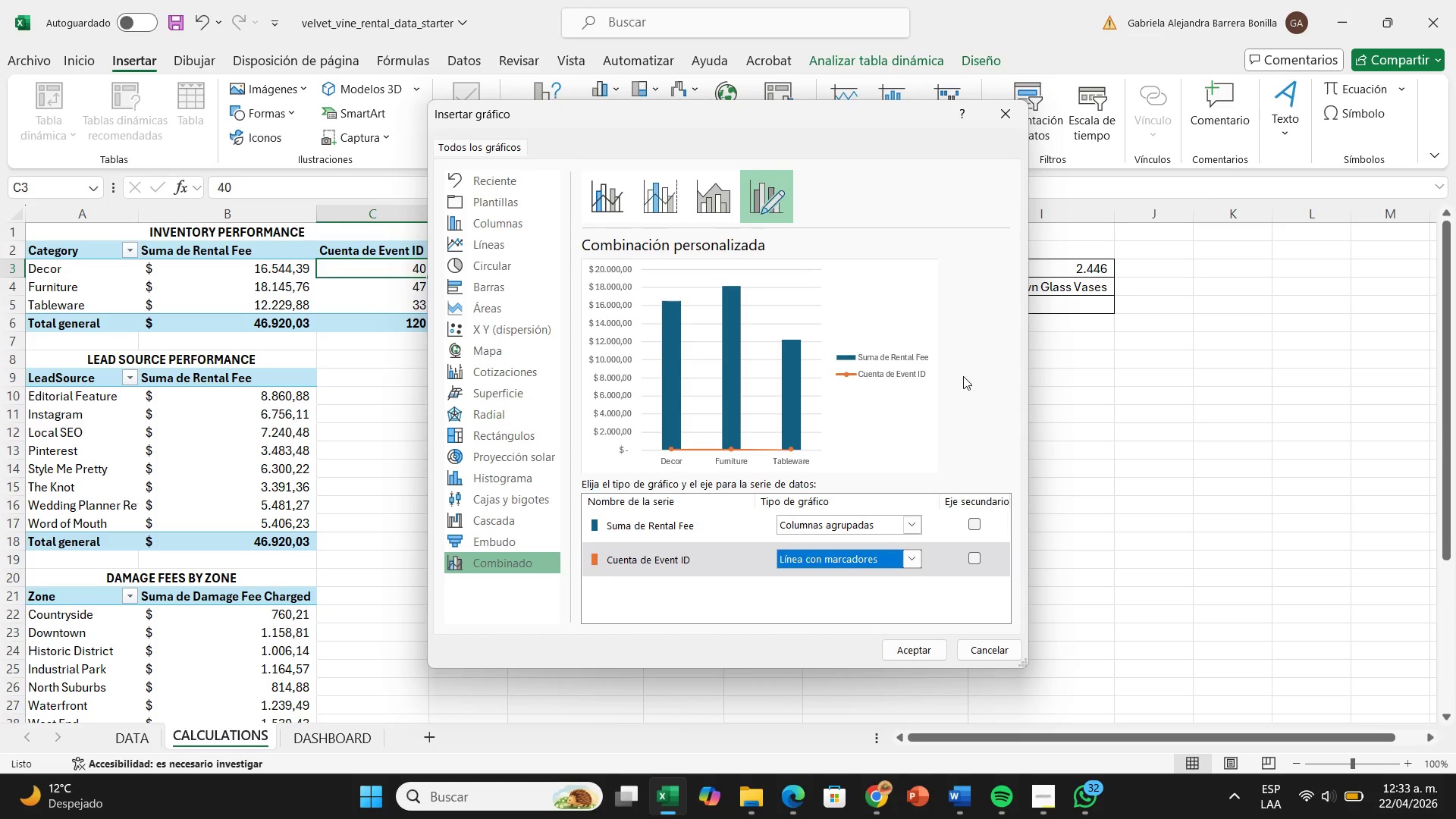 
left_click([969, 563])
 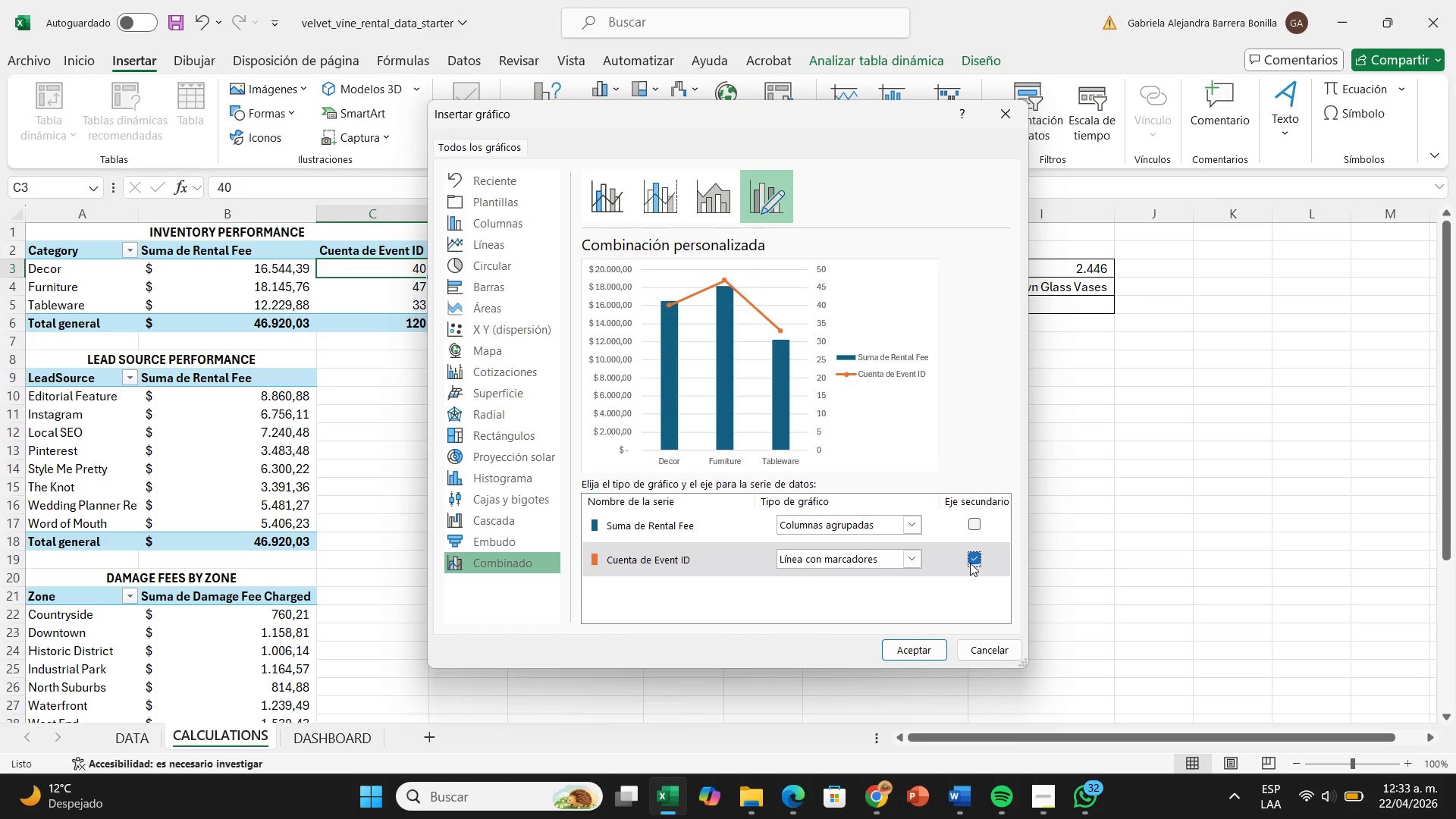 
wait(9.39)
 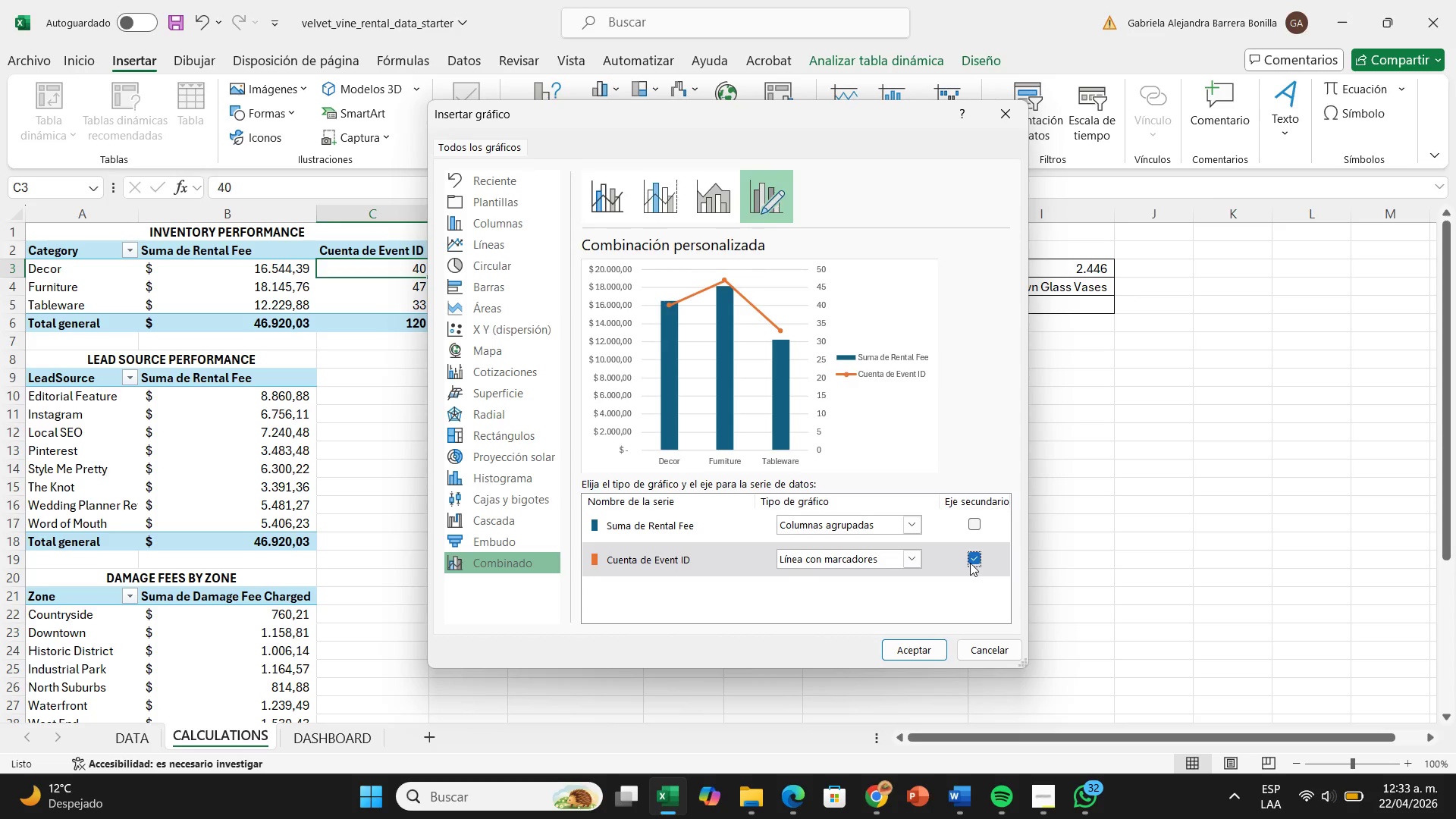 
left_click([931, 648])
 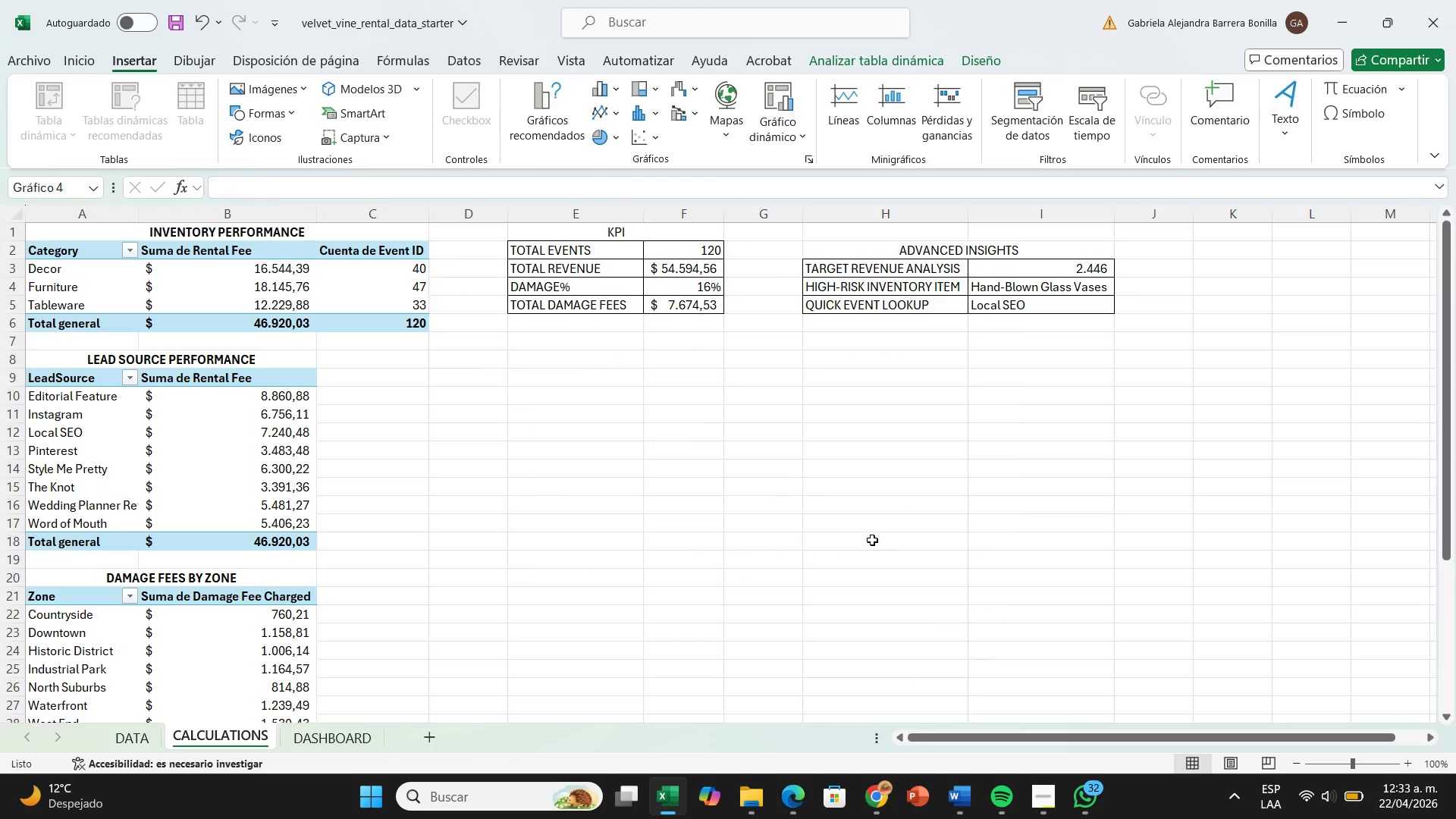 
mouse_move([858, 521])
 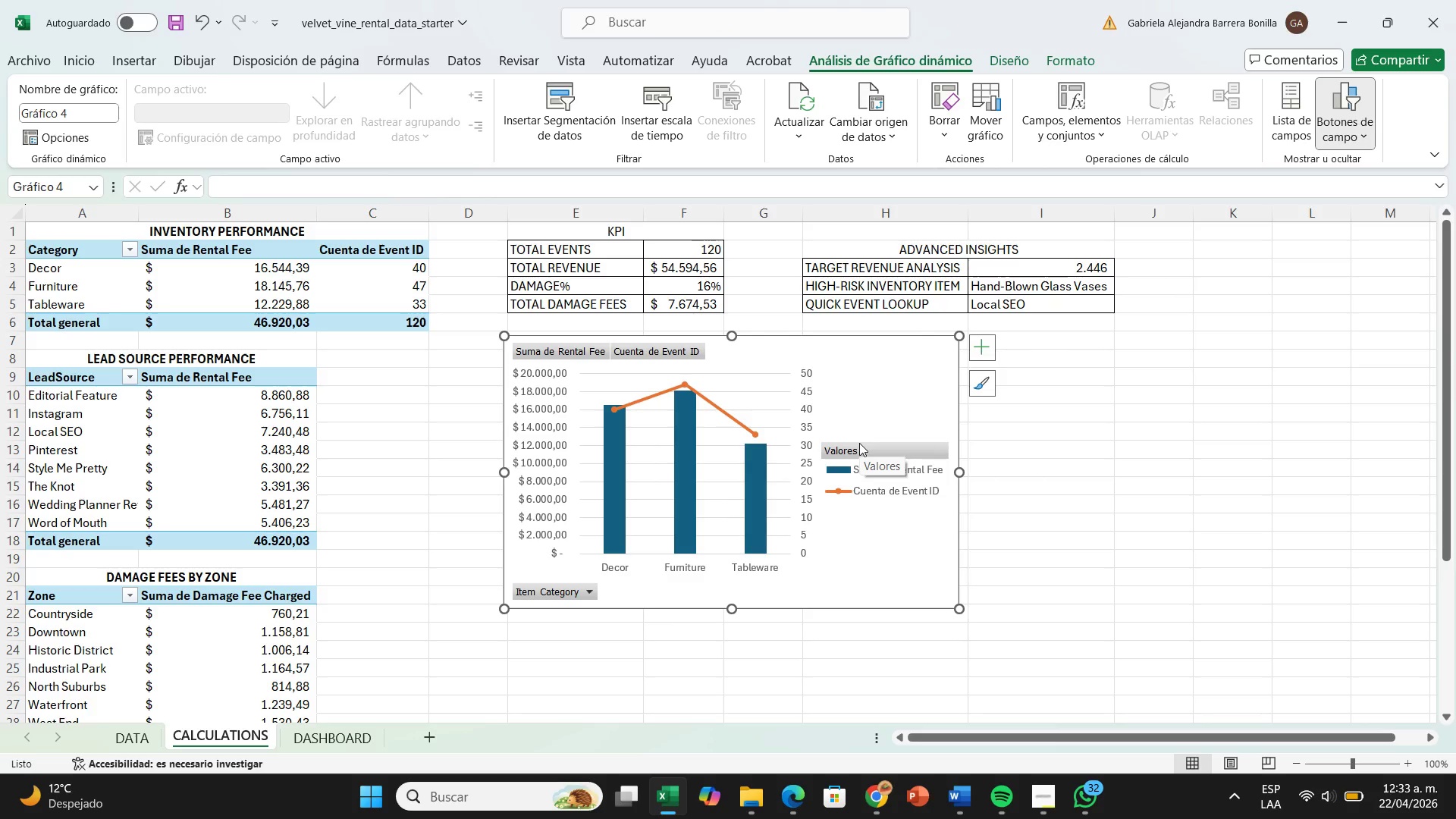 
right_click([861, 421])
 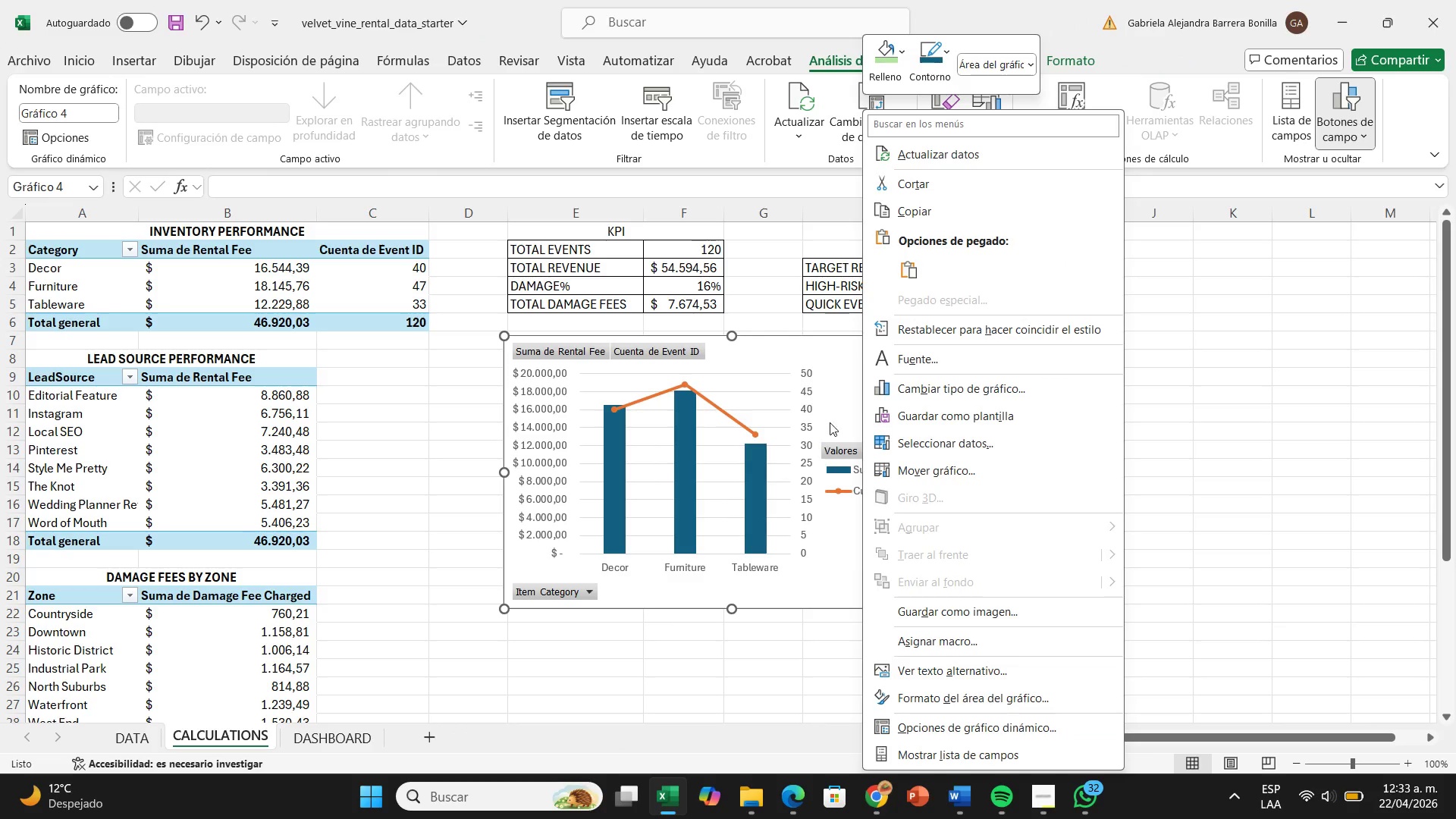 
left_click([836, 394])
 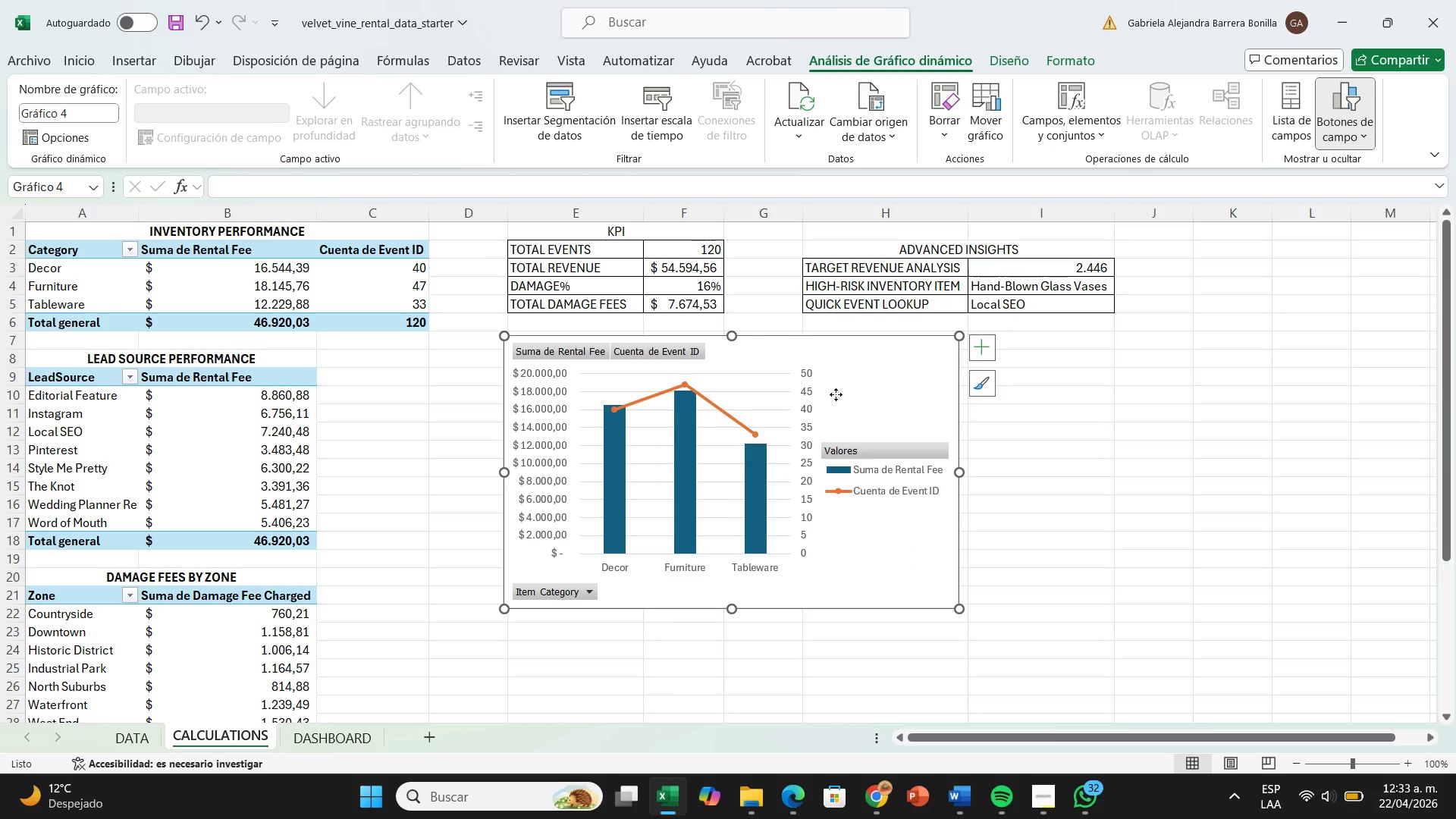 
right_click([836, 394])
 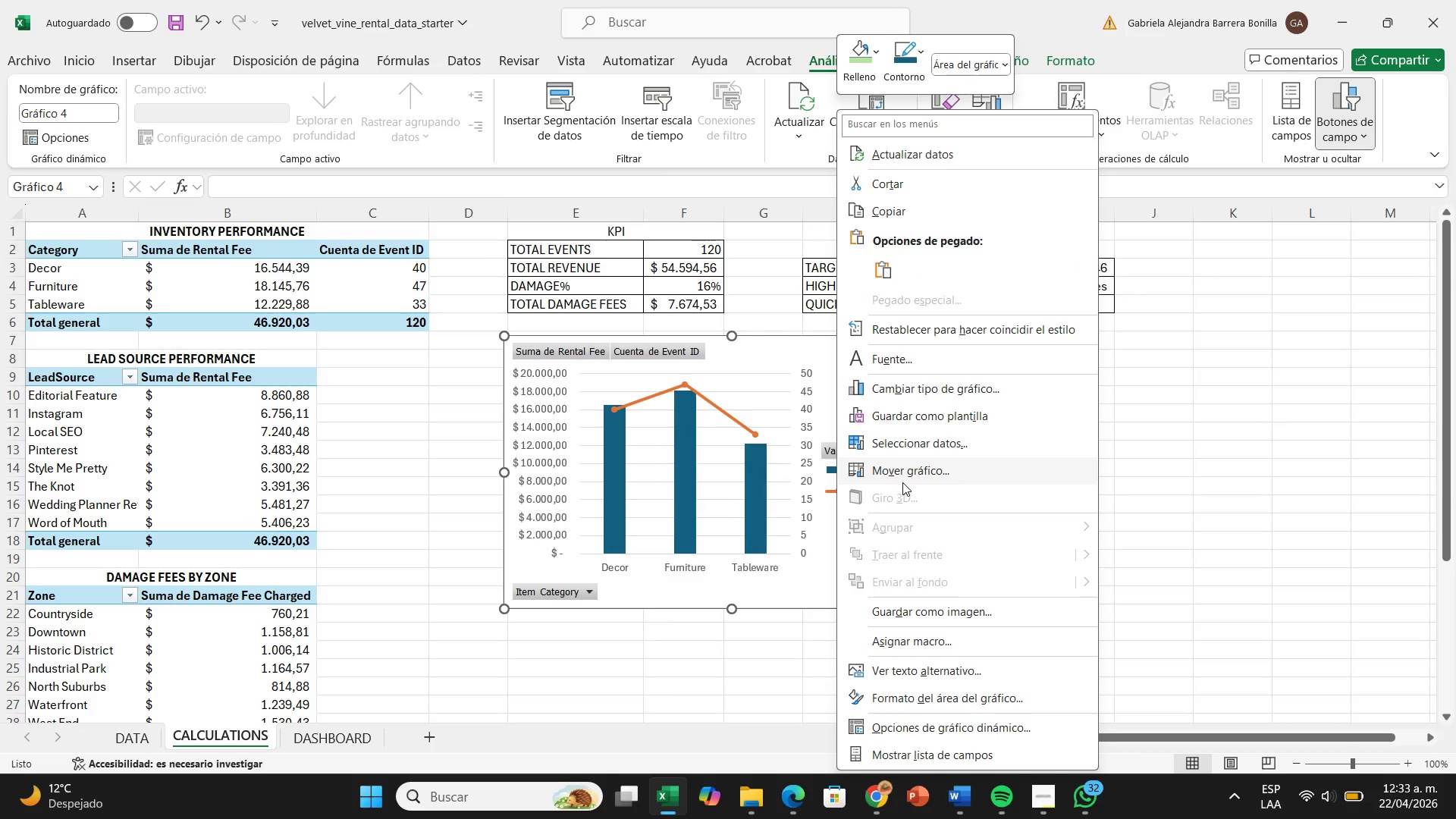 
left_click([904, 482])
 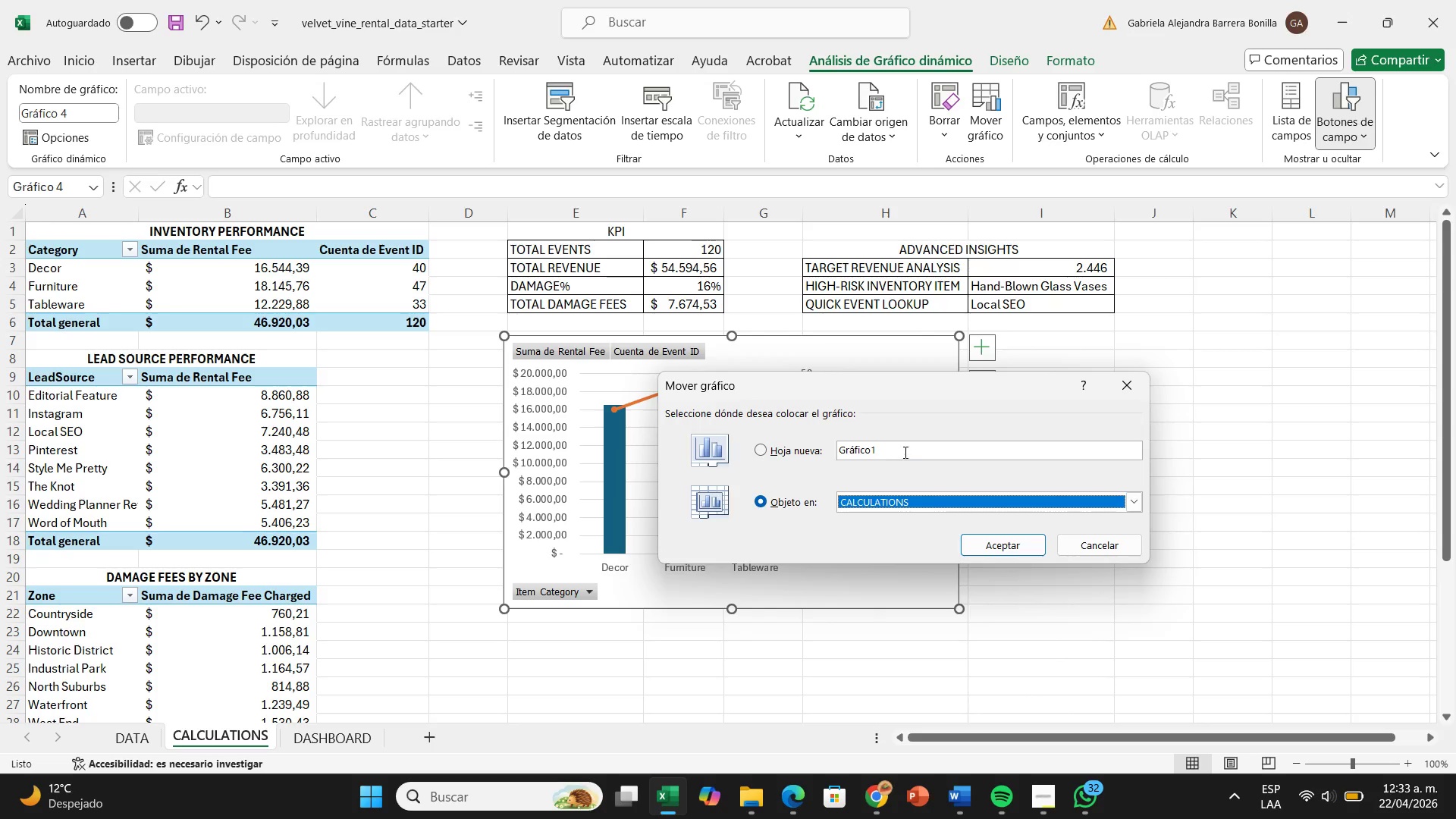 
left_click([1078, 502])
 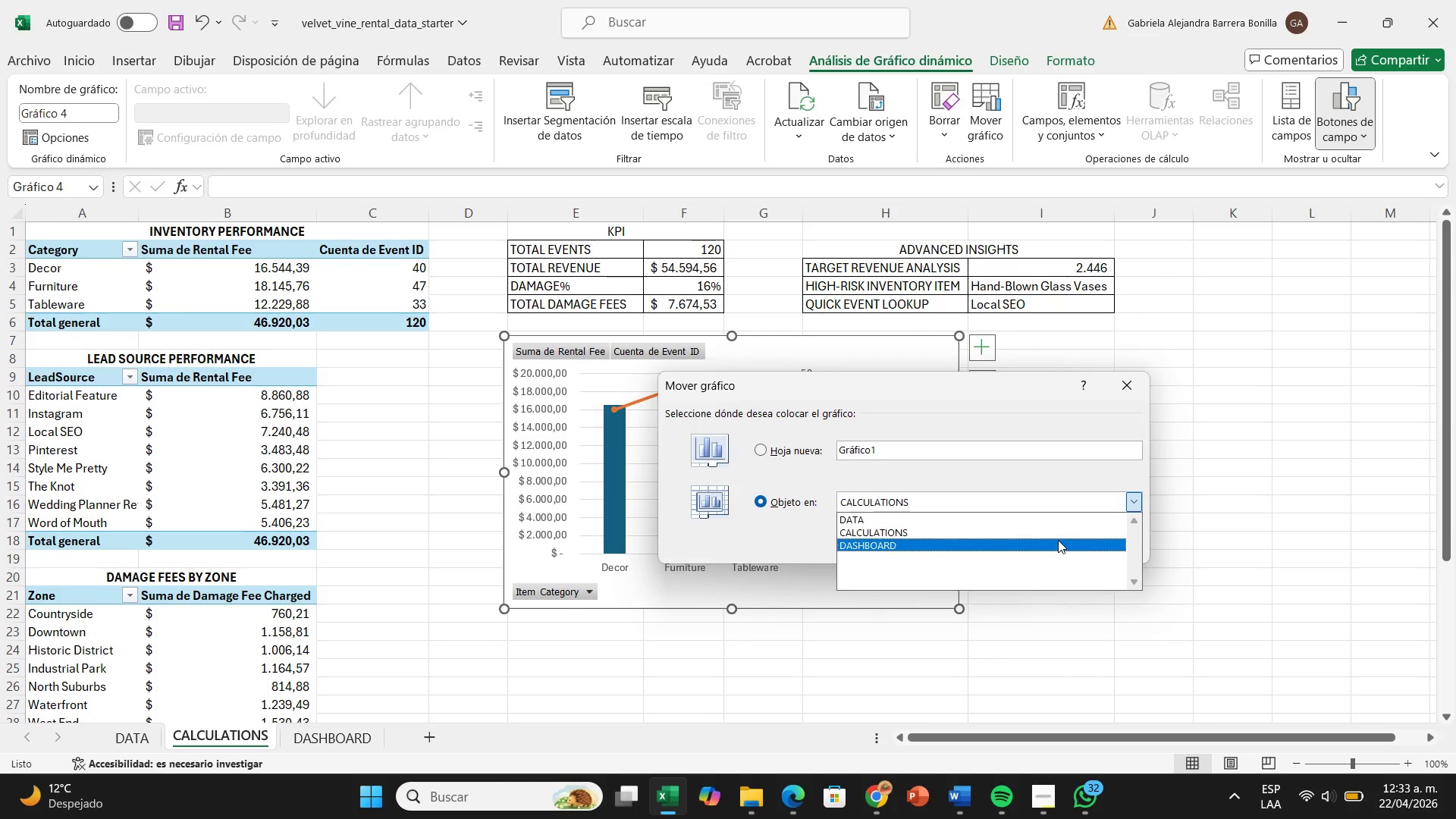 
left_click([1058, 540])
 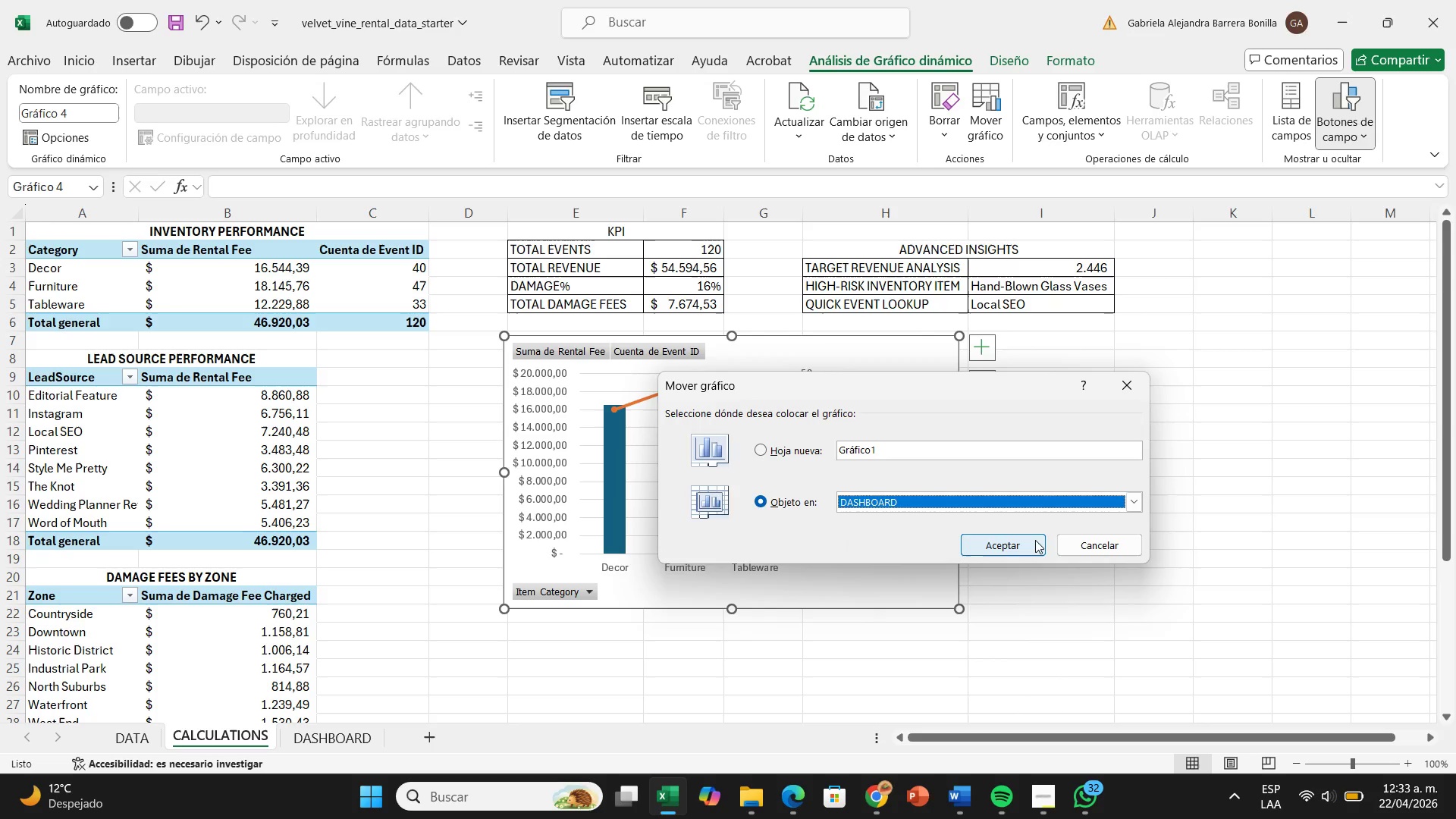 
left_click([1035, 540])
 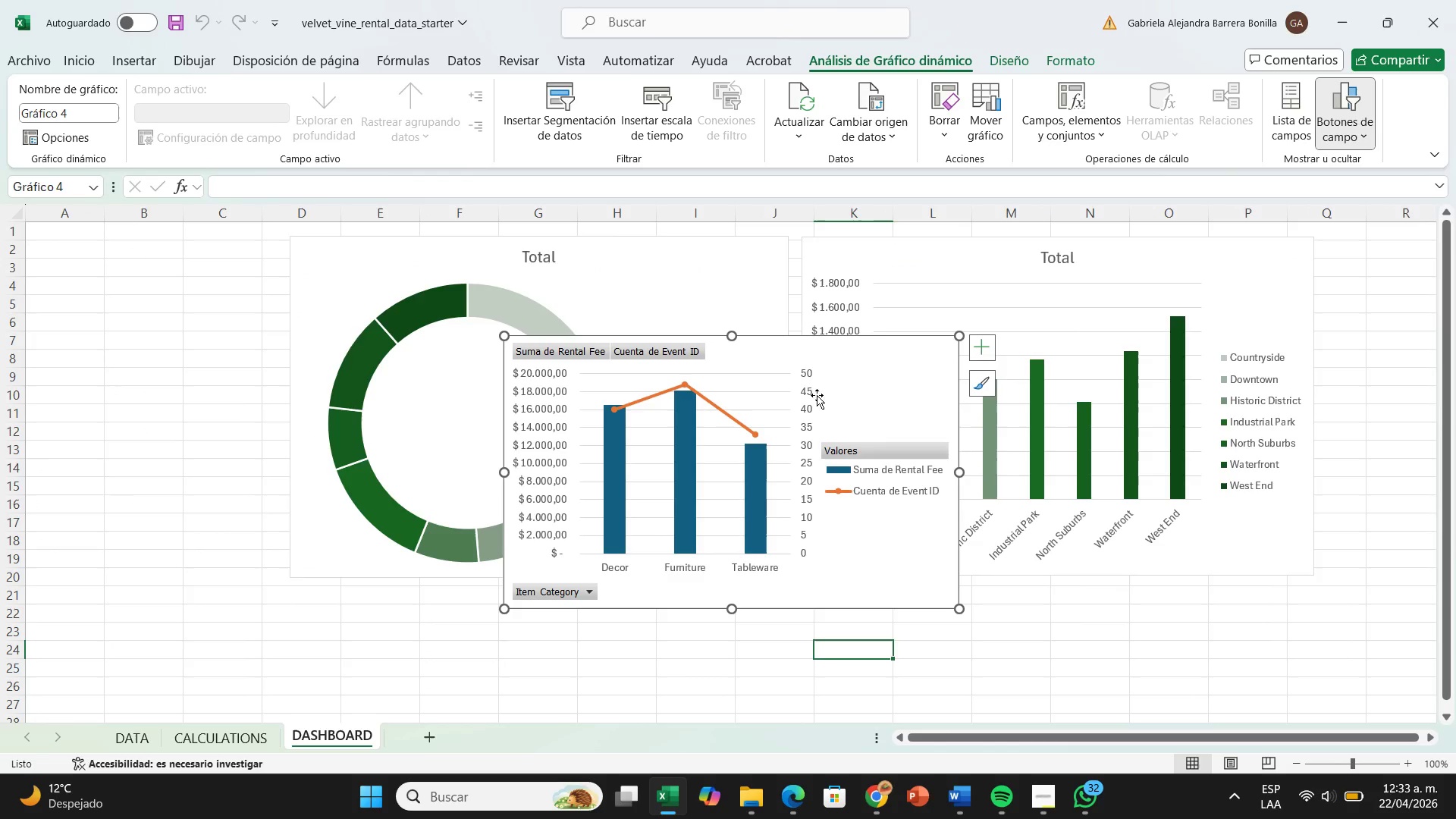 
left_click_drag(start_coordinate=[839, 386], to_coordinate=[866, 394])
 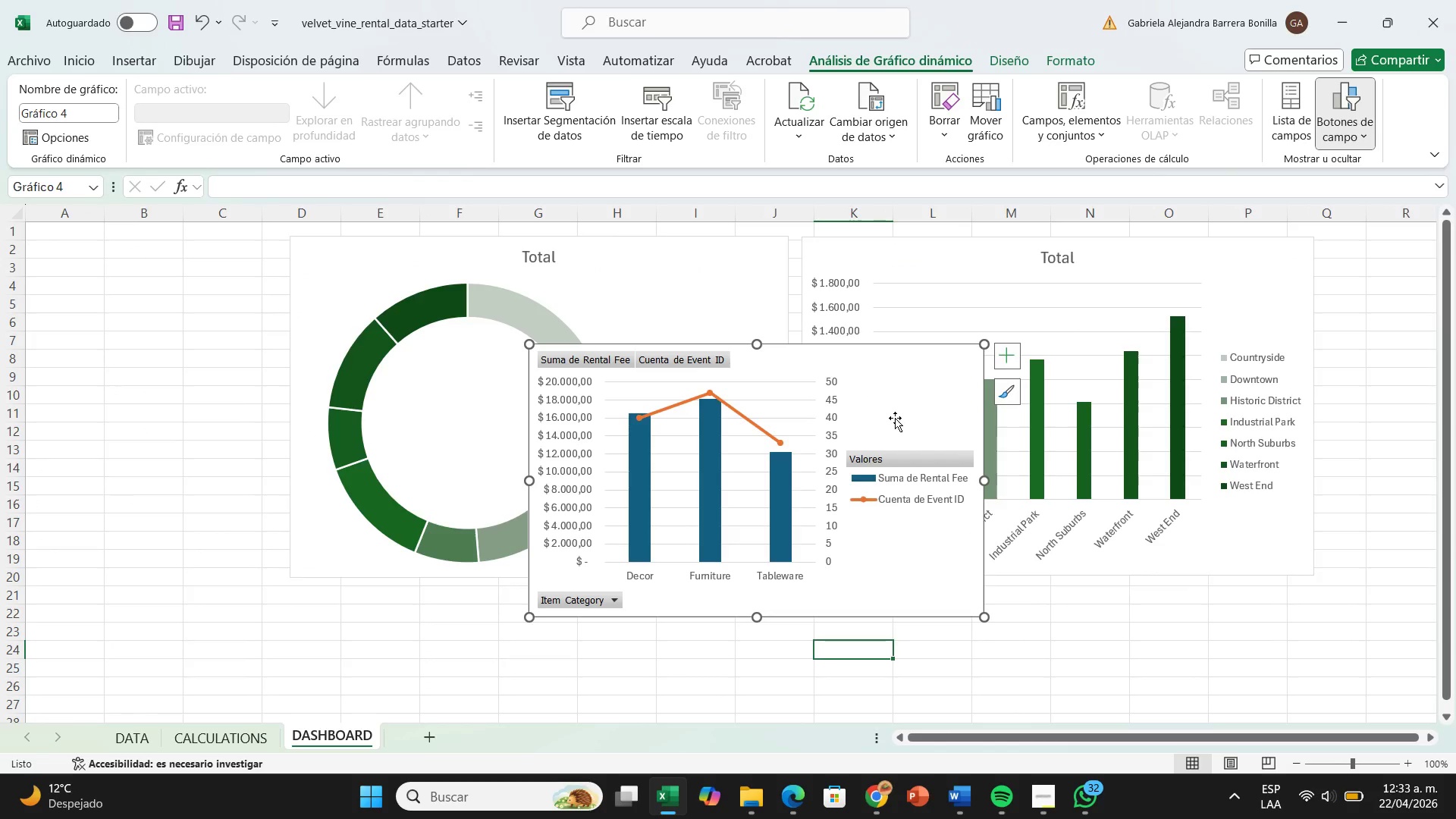 
right_click([895, 415])
 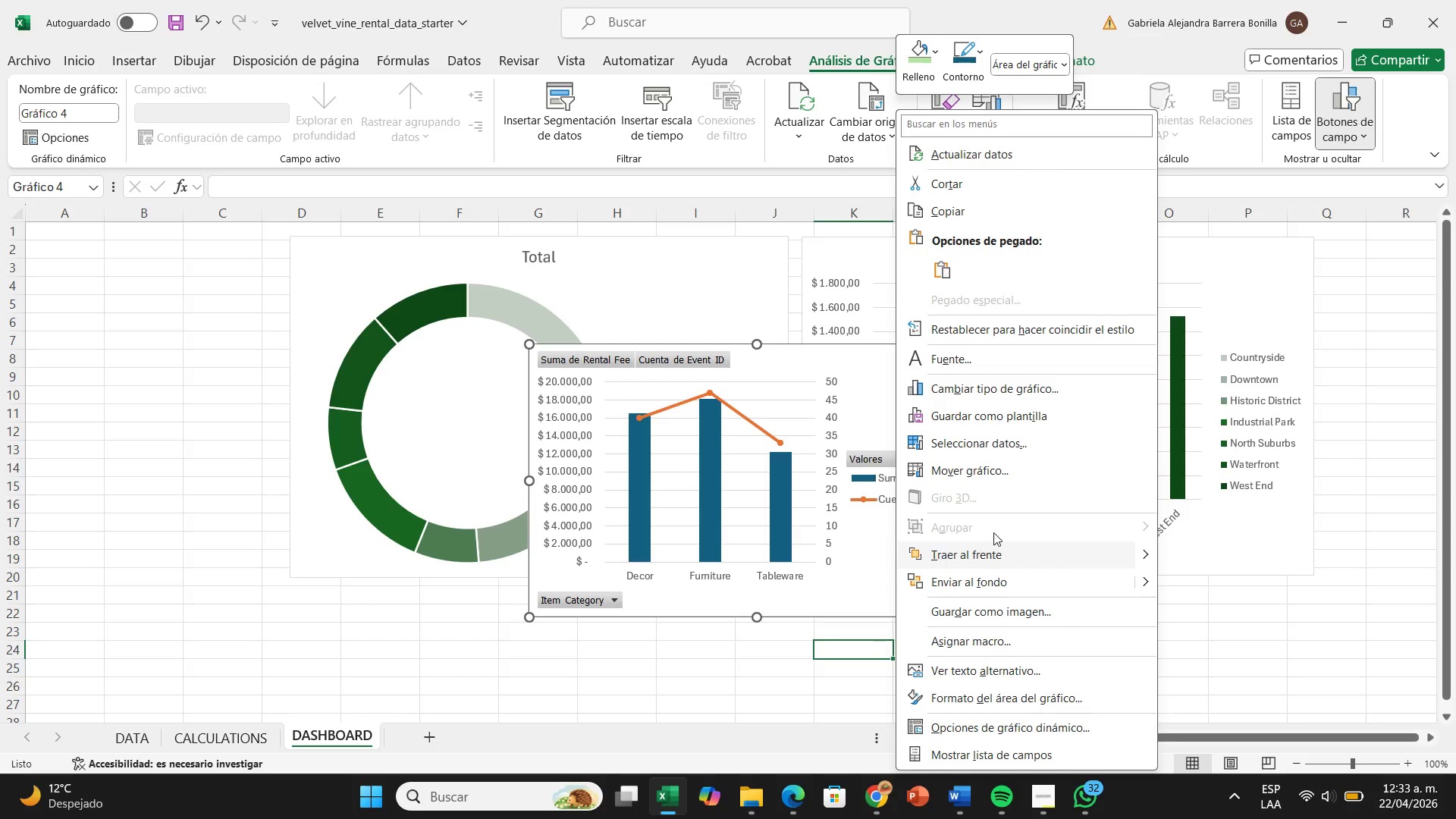 
scroll: coordinate [1006, 551], scroll_direction: down, amount: 1.0
 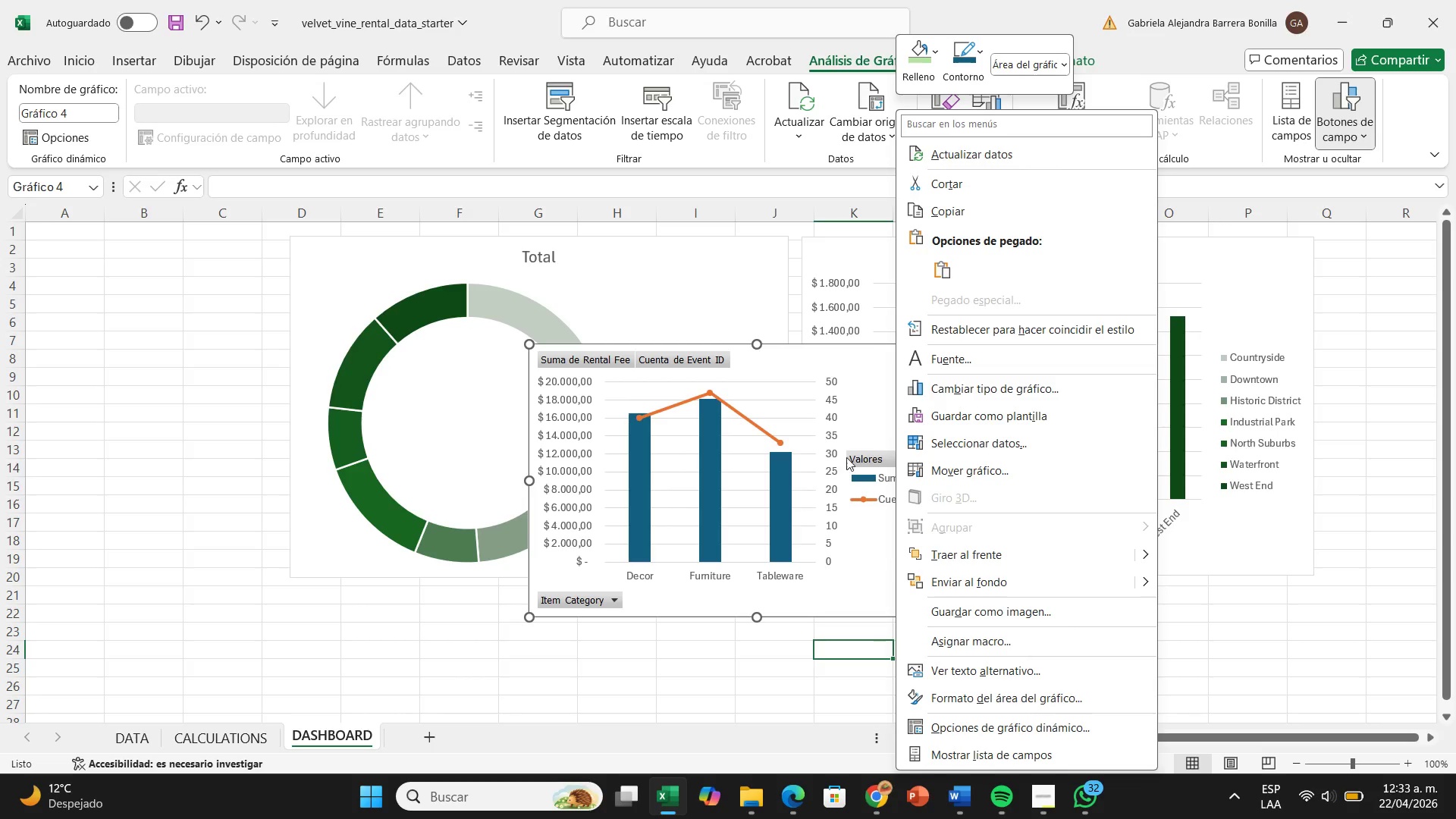 
left_click([869, 442])
 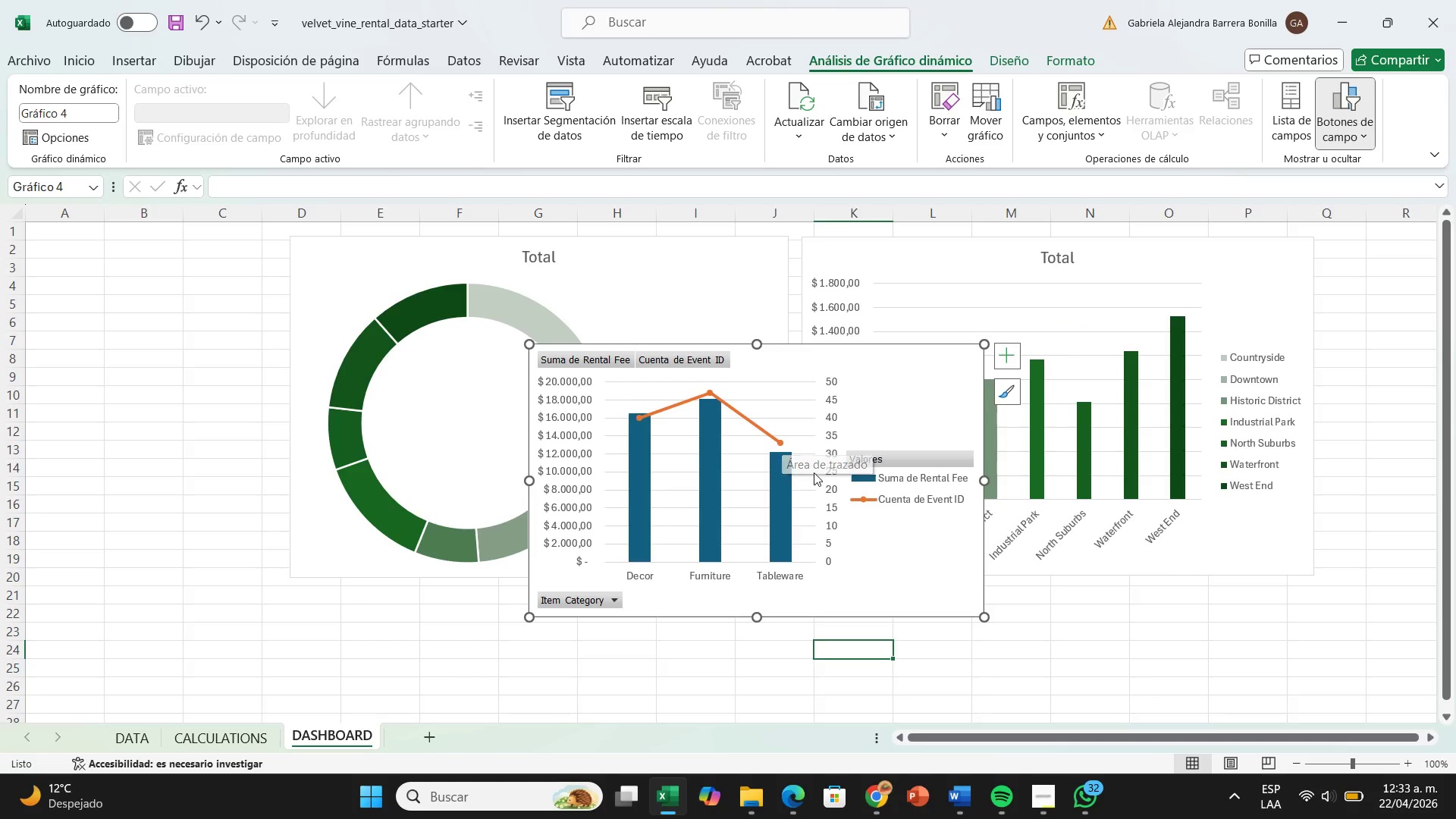 
left_click([783, 485])
 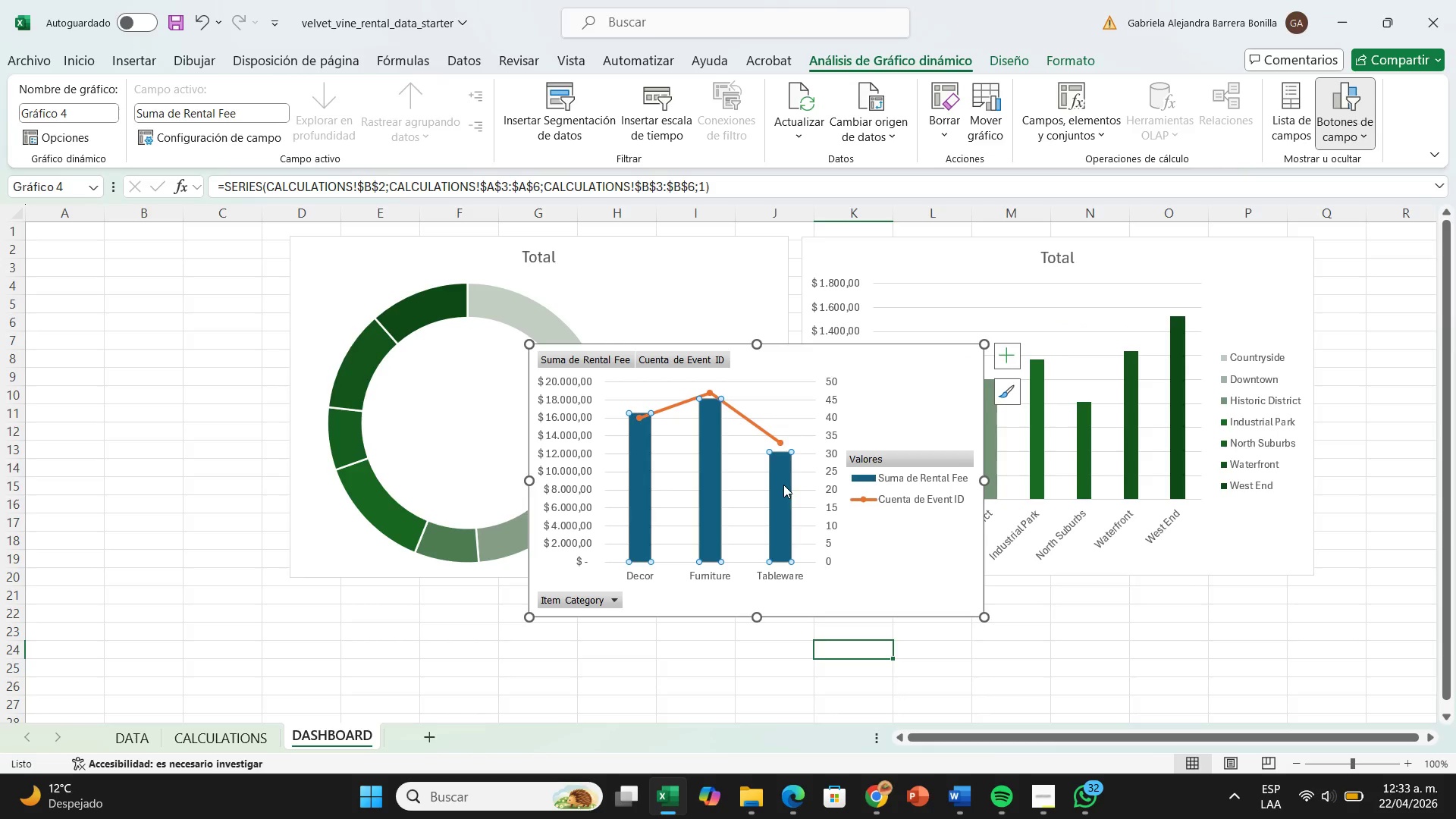 
right_click([783, 485])
 